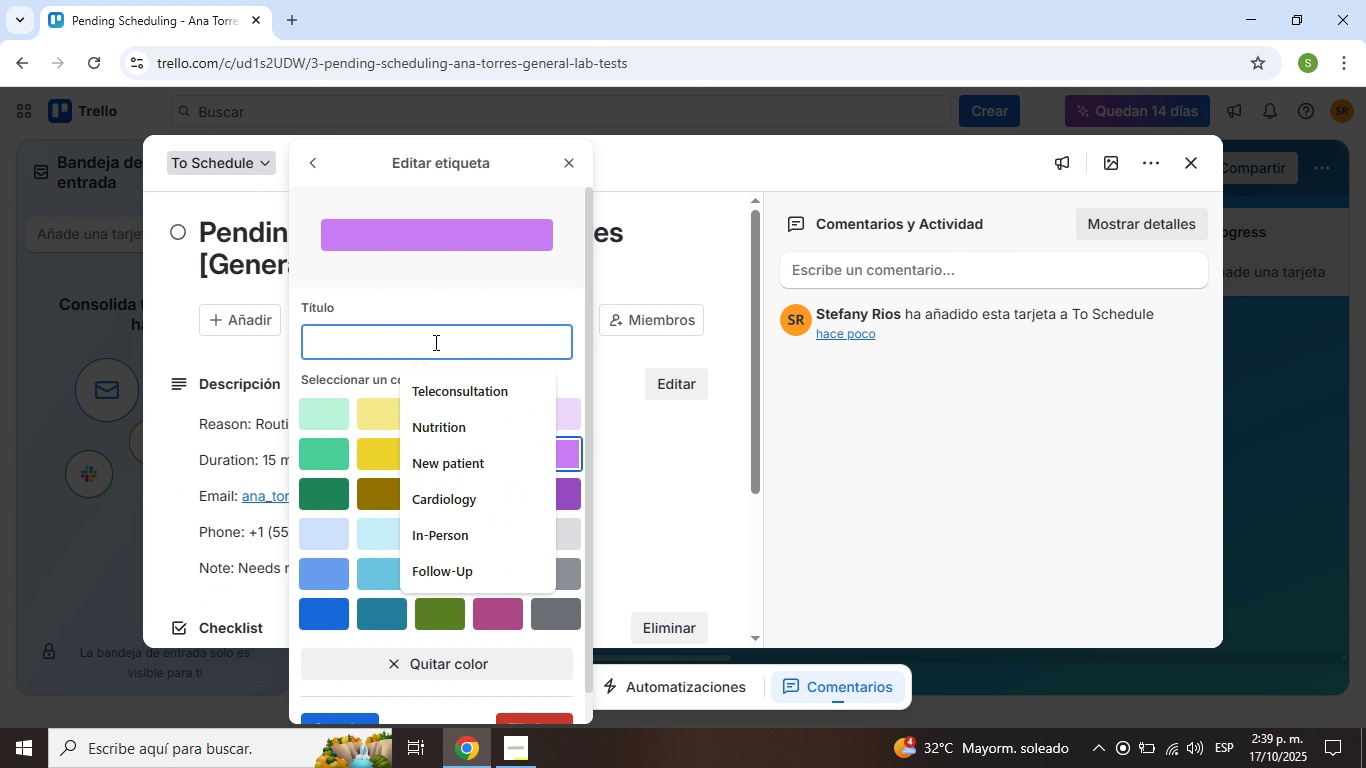 
type(Laboratory)
 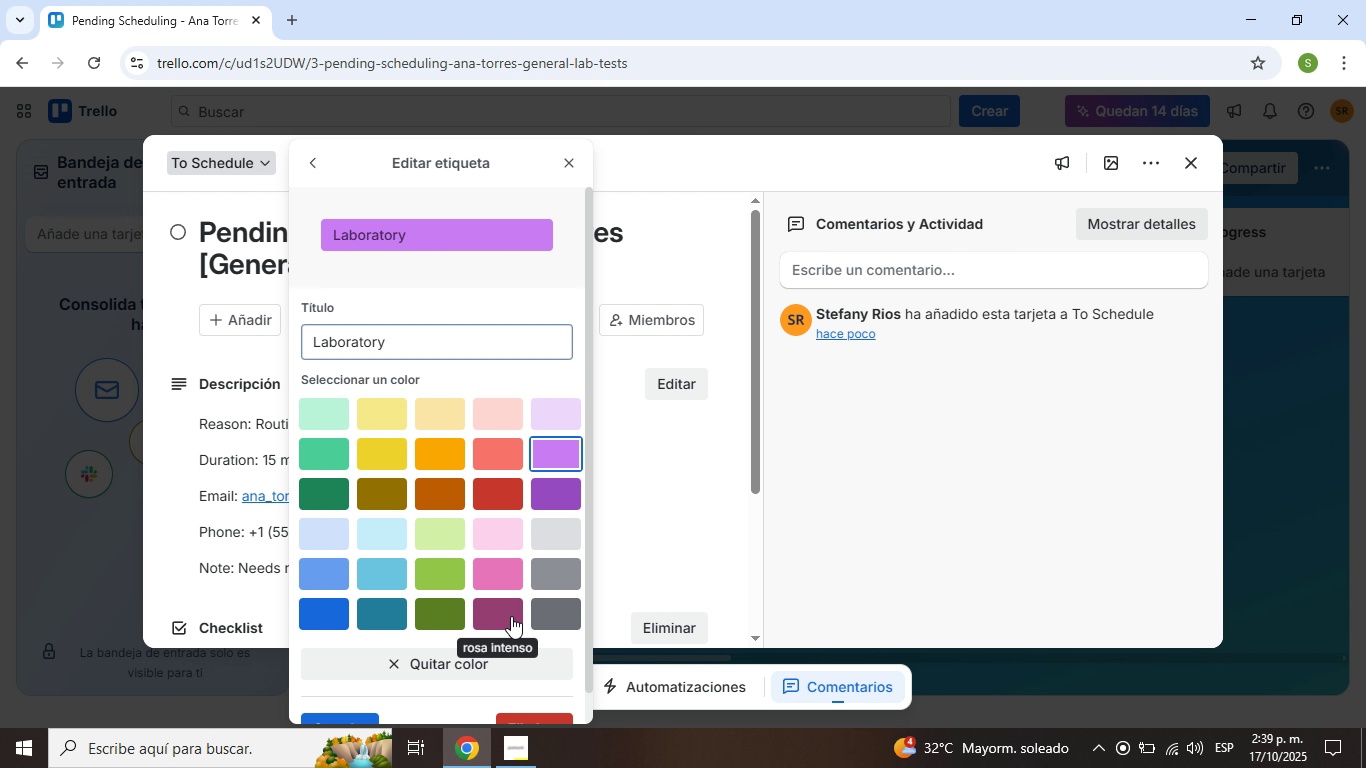 
left_click([511, 616])
 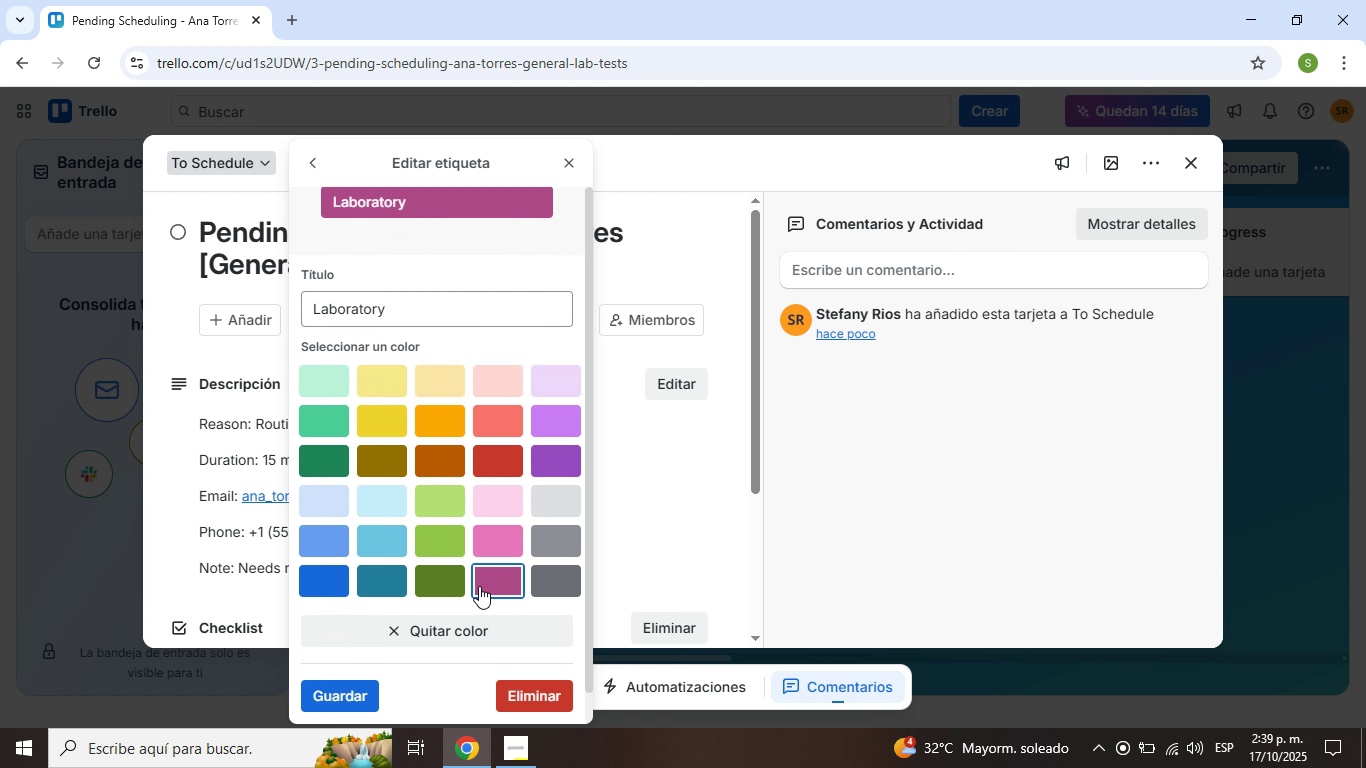 
scroll: coordinate [442, 526], scroll_direction: down, amount: 1.0
 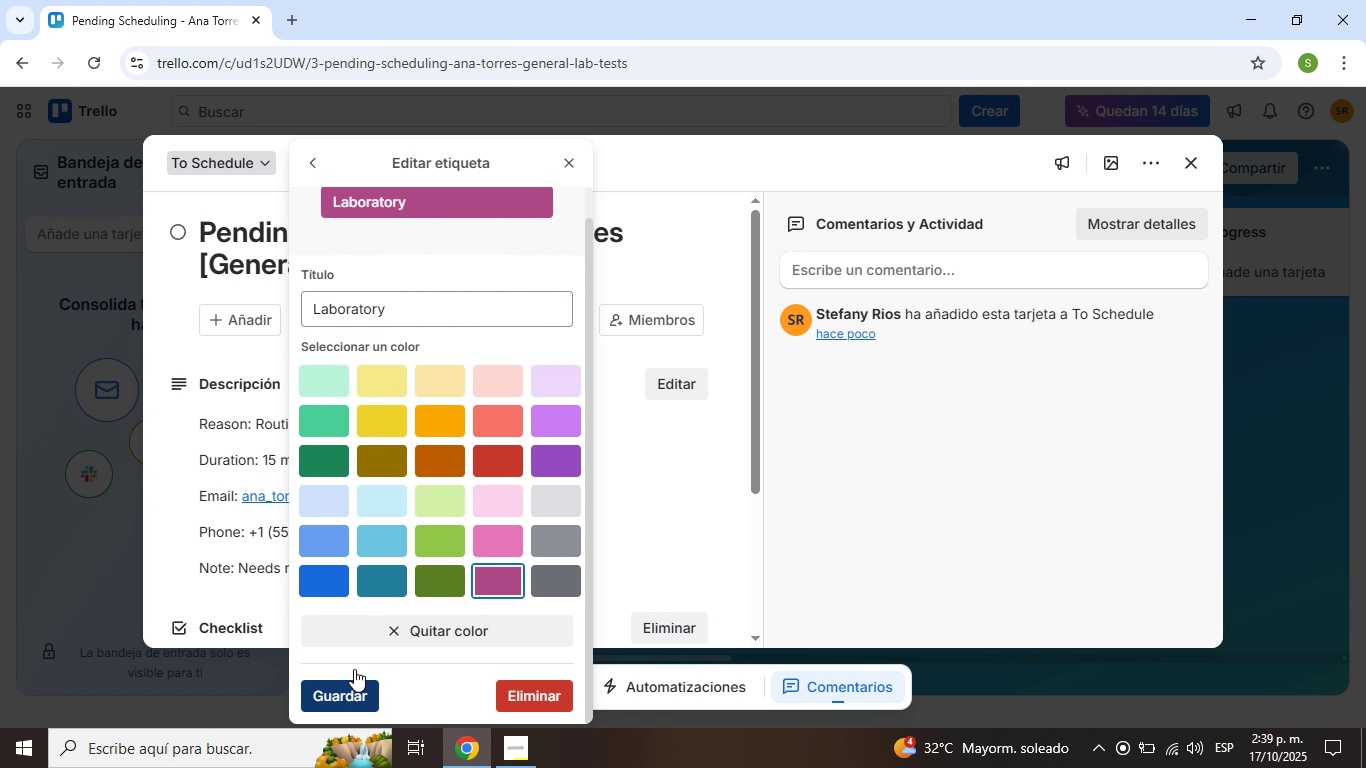 
left_click([343, 697])
 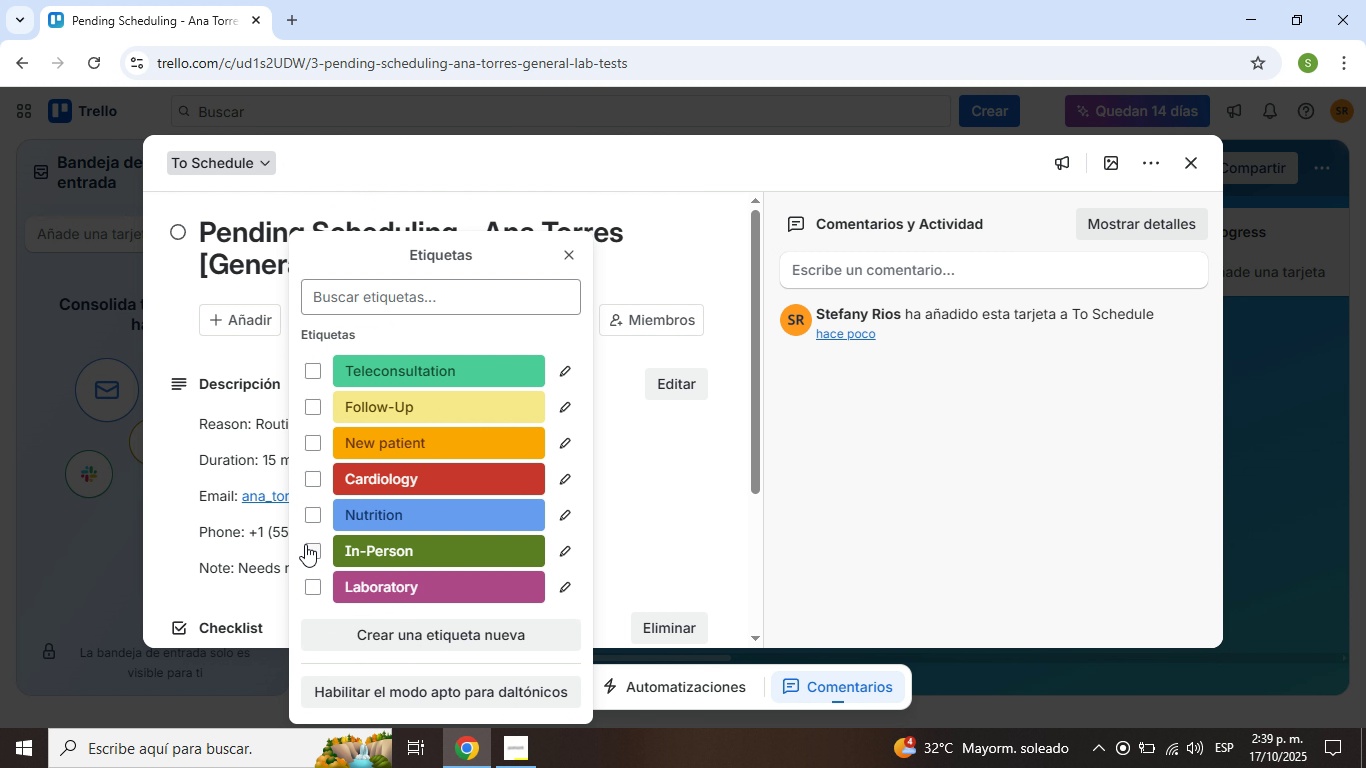 
left_click([305, 544])
 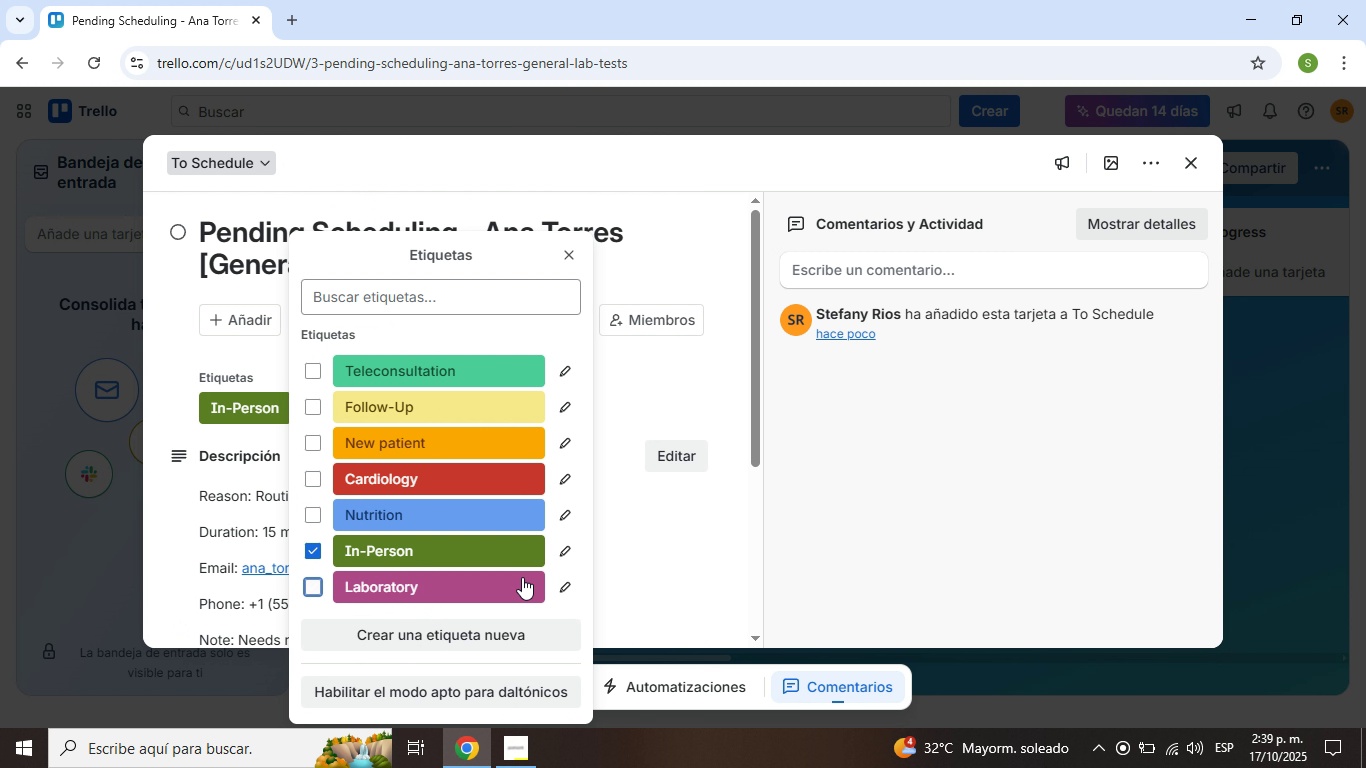 
left_click([311, 586])
 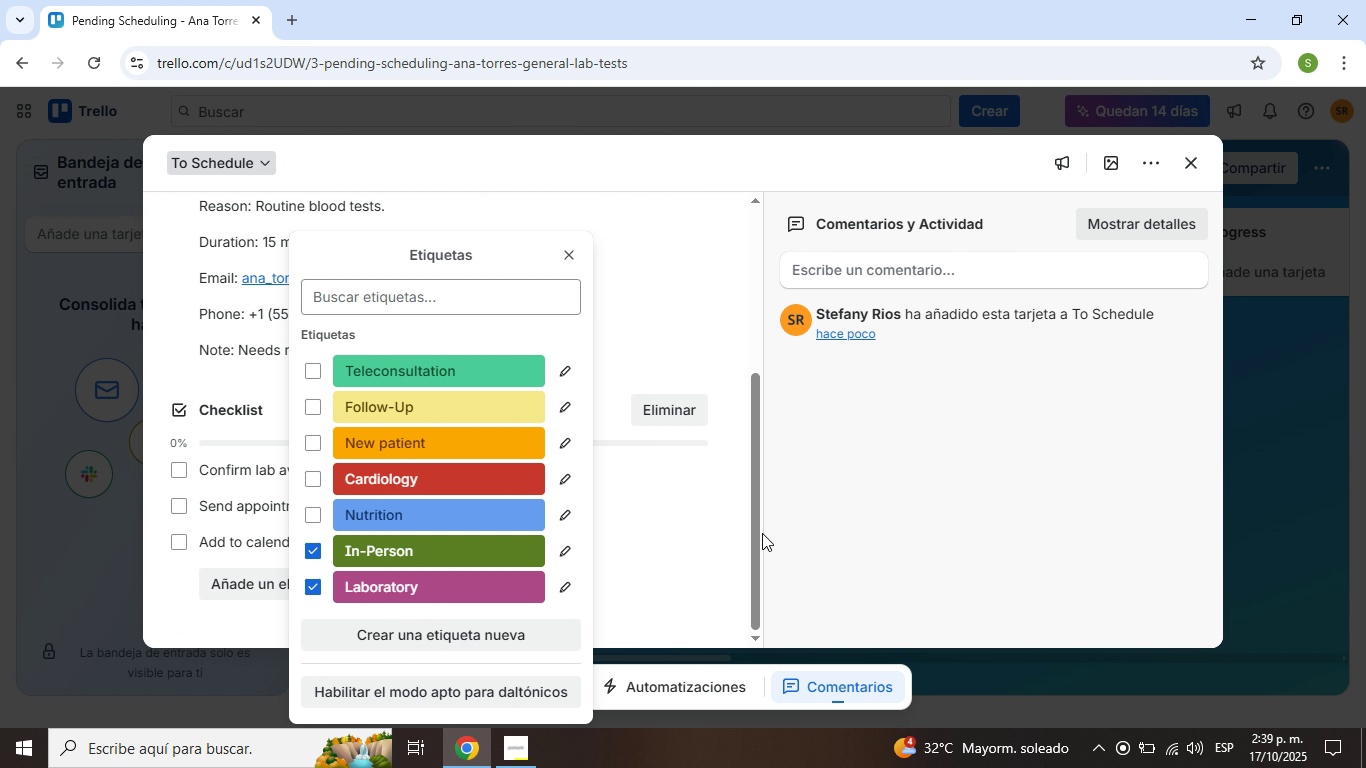 
left_click([758, 540])
 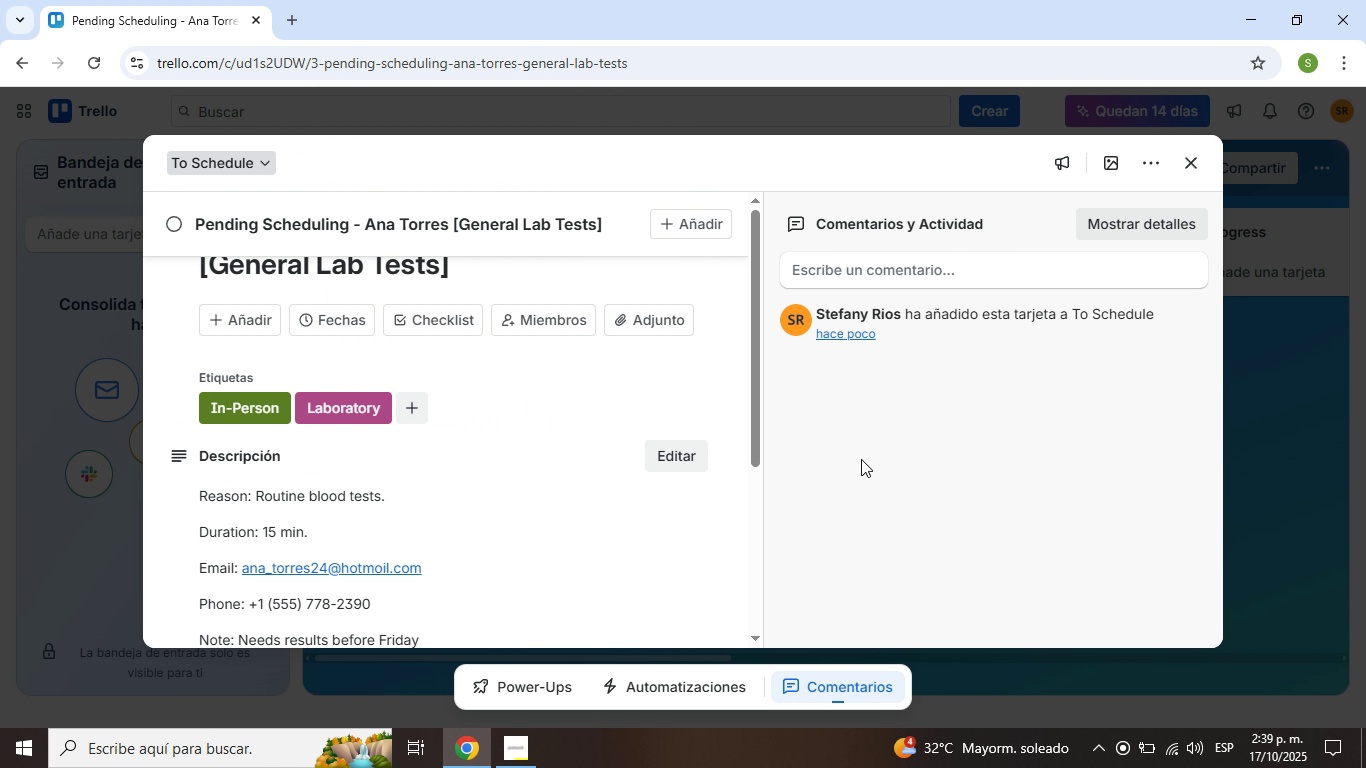 
left_click([885, 459])
 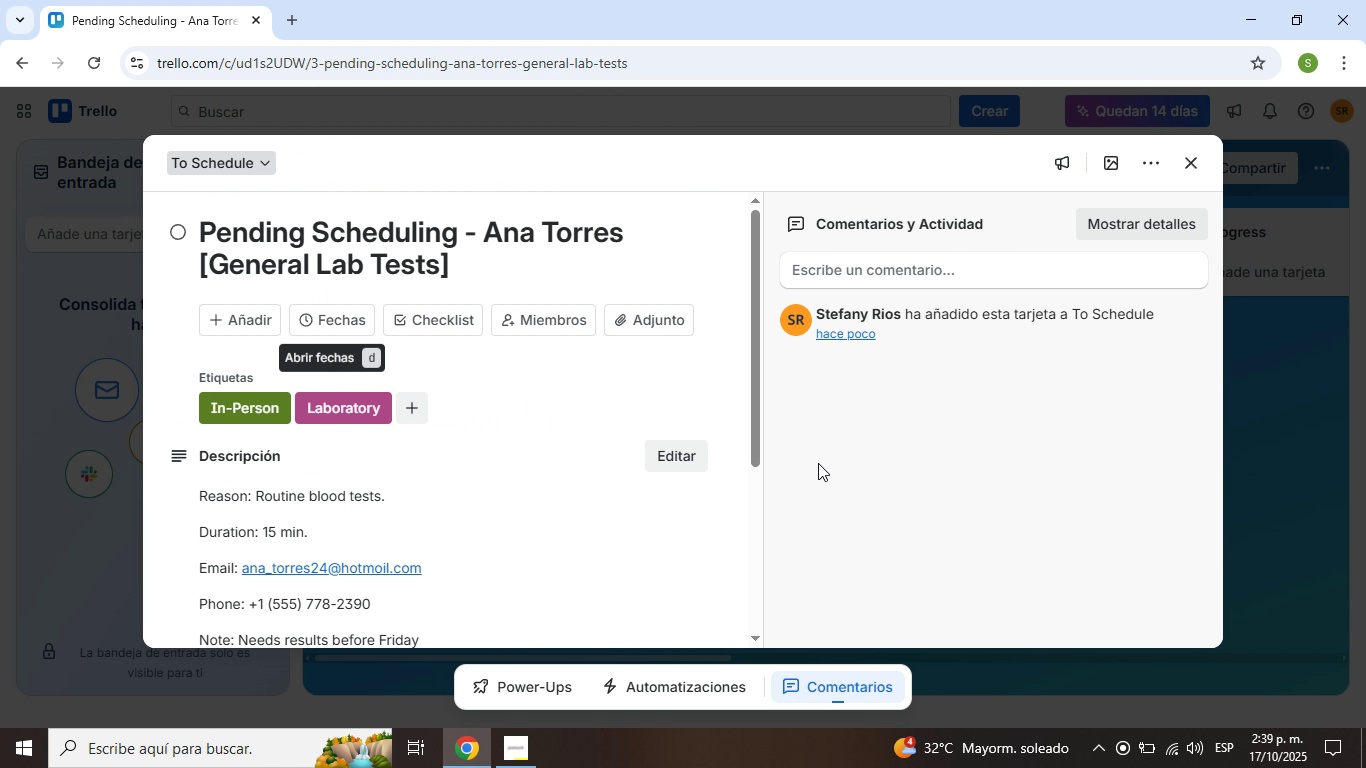 
scroll: coordinate [477, 466], scroll_direction: up, amount: 12.0
 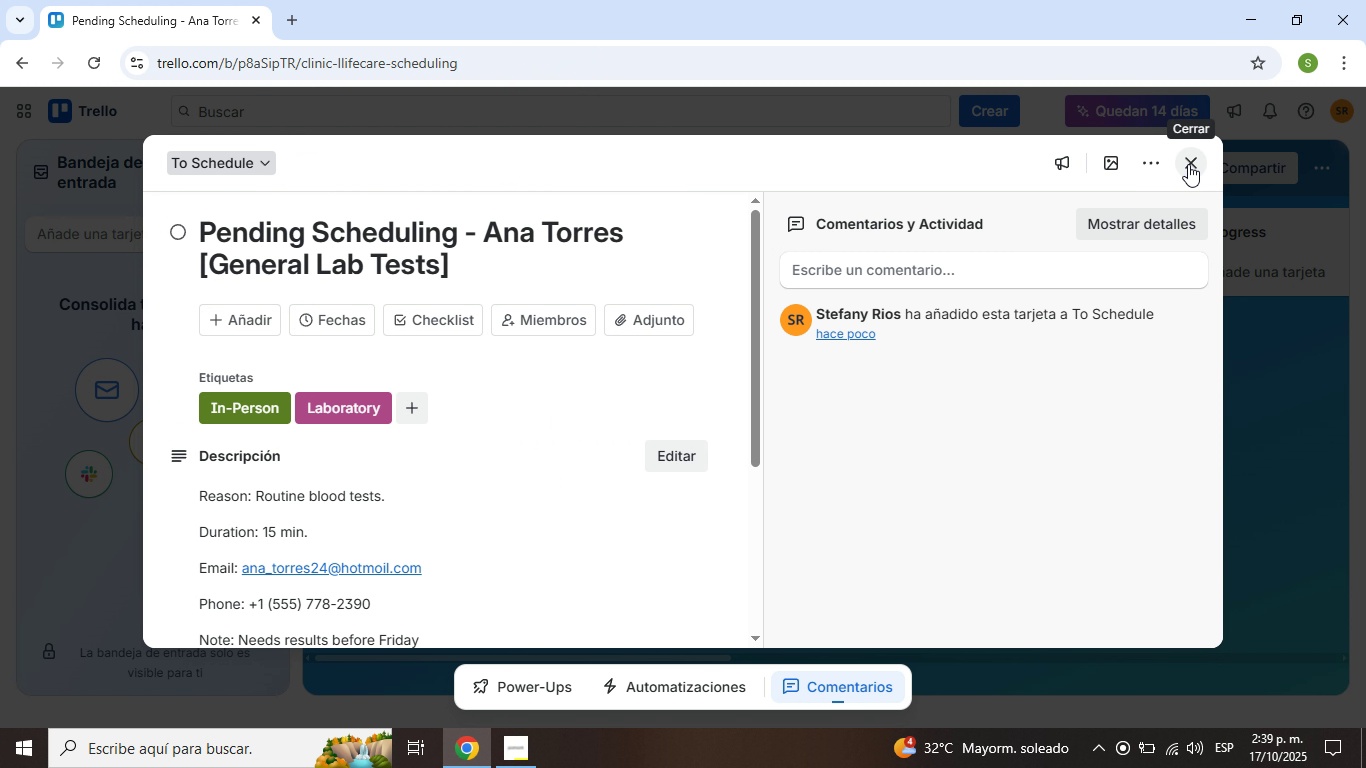 
left_click([1188, 164])
 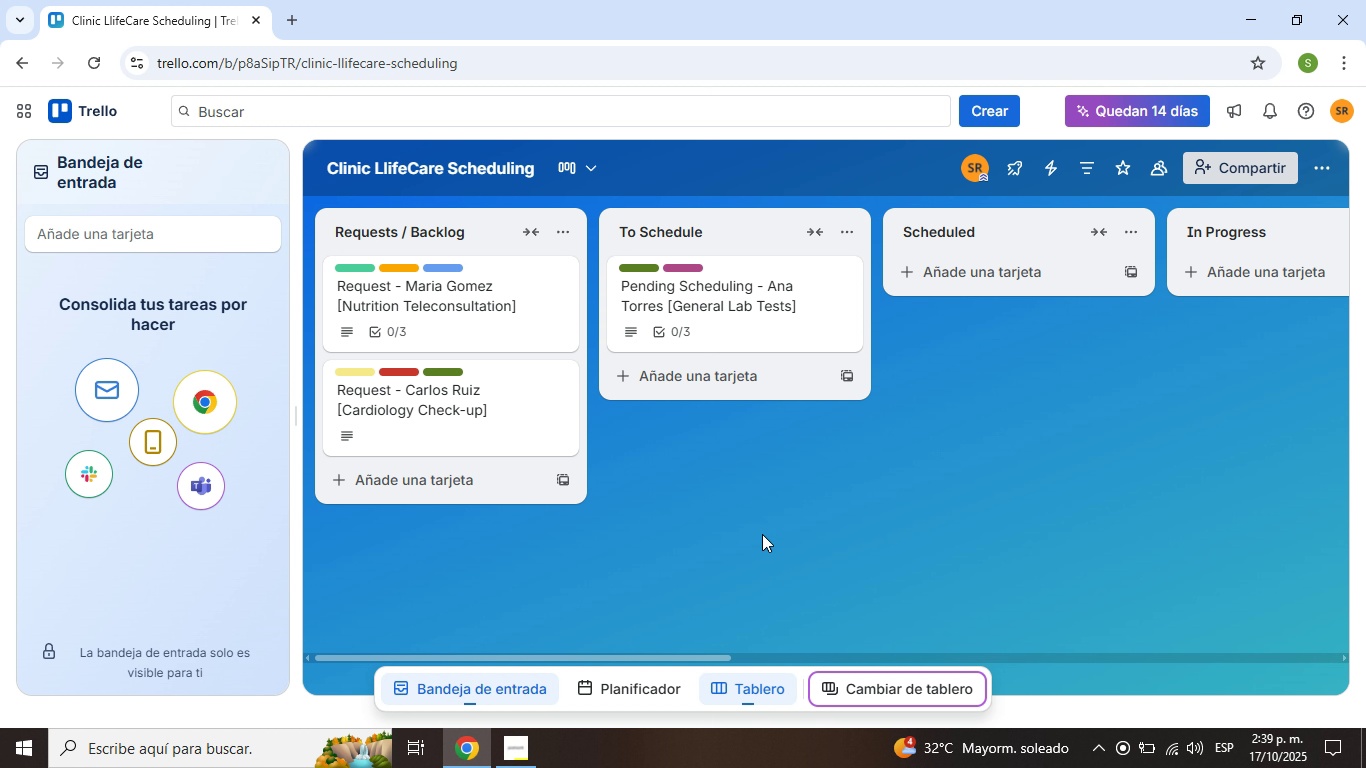 
wait(5.23)
 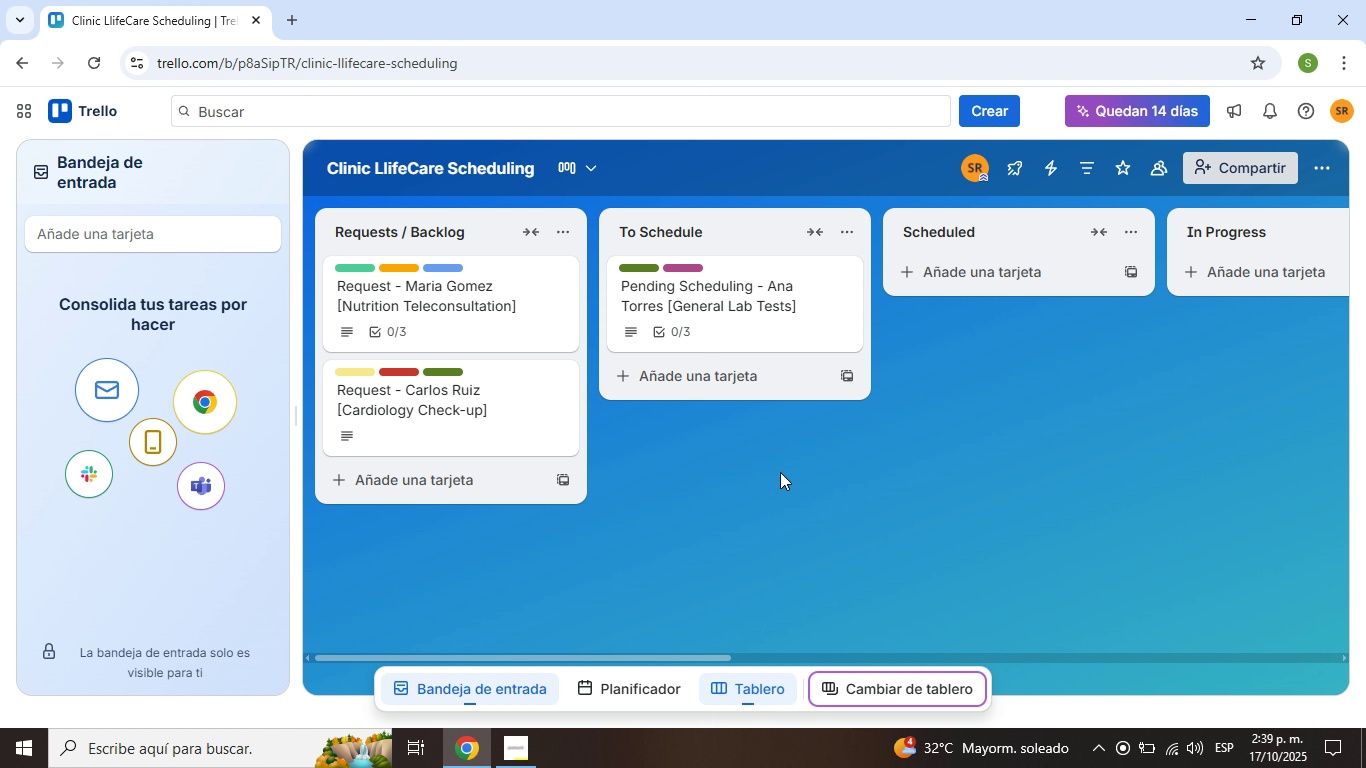 
left_click_drag(start_coordinate=[704, 657], to_coordinate=[852, 657])
 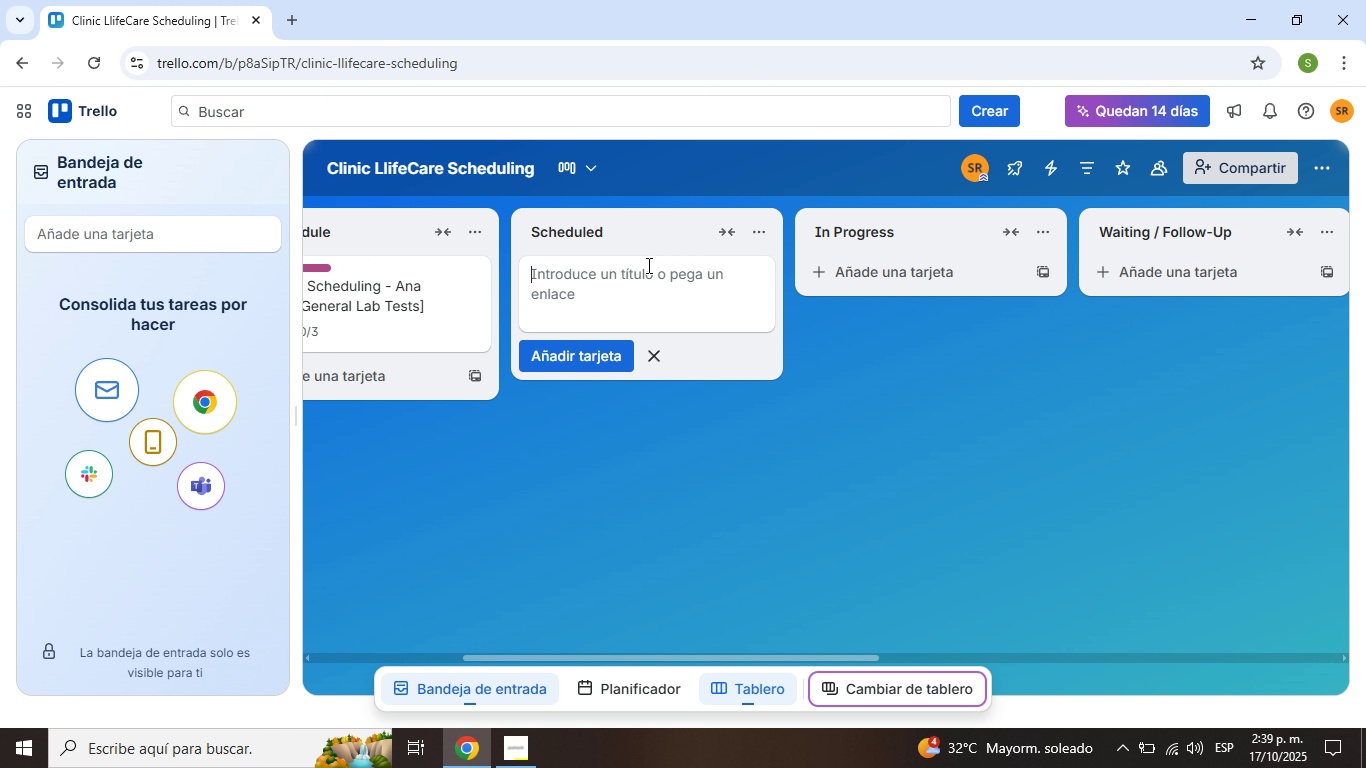 
left_click([647, 265])
 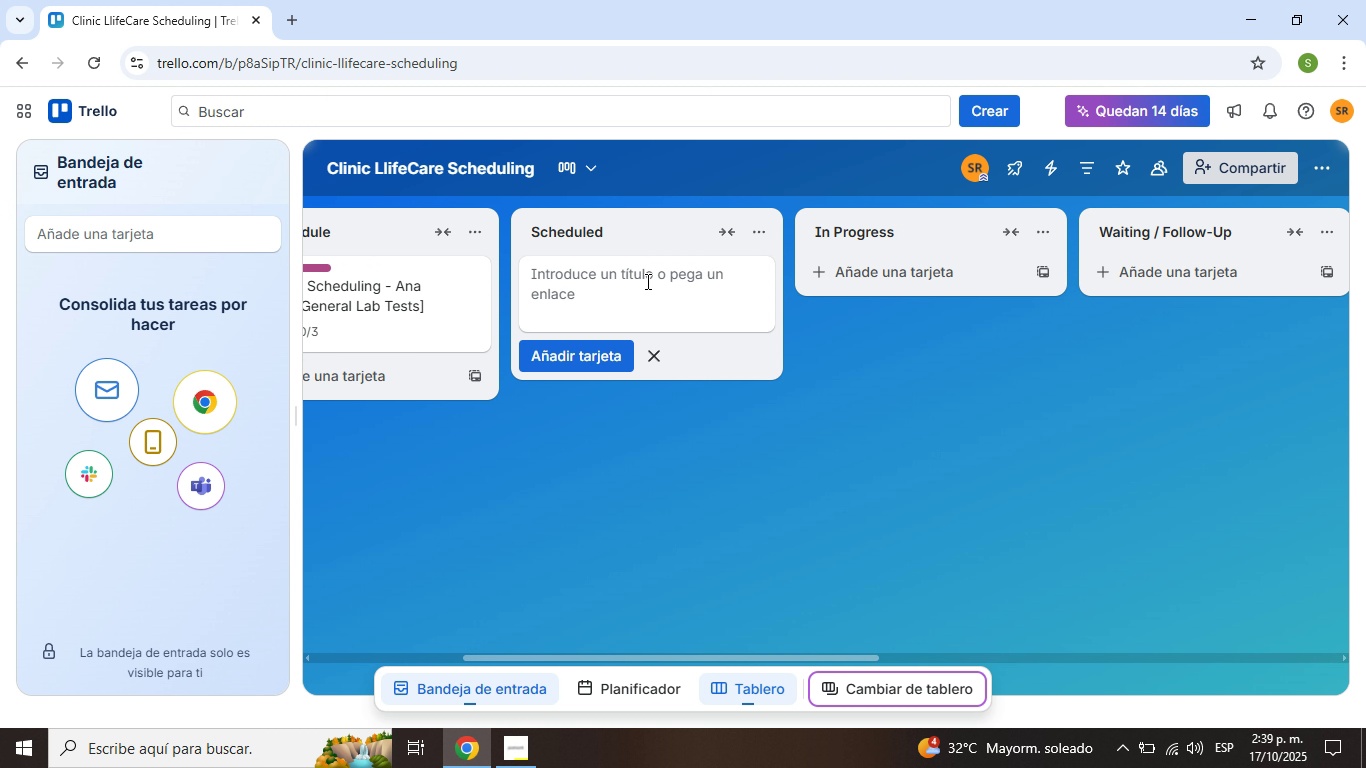 
type(25-10)
key(Backspace)
key(Backspace)
key(Backspace)
key(Backspace)
type(025-10-18 09>00 - Luis Fernandez "Py)
key(Backspace)
type(sychology Teleconsultation?)
 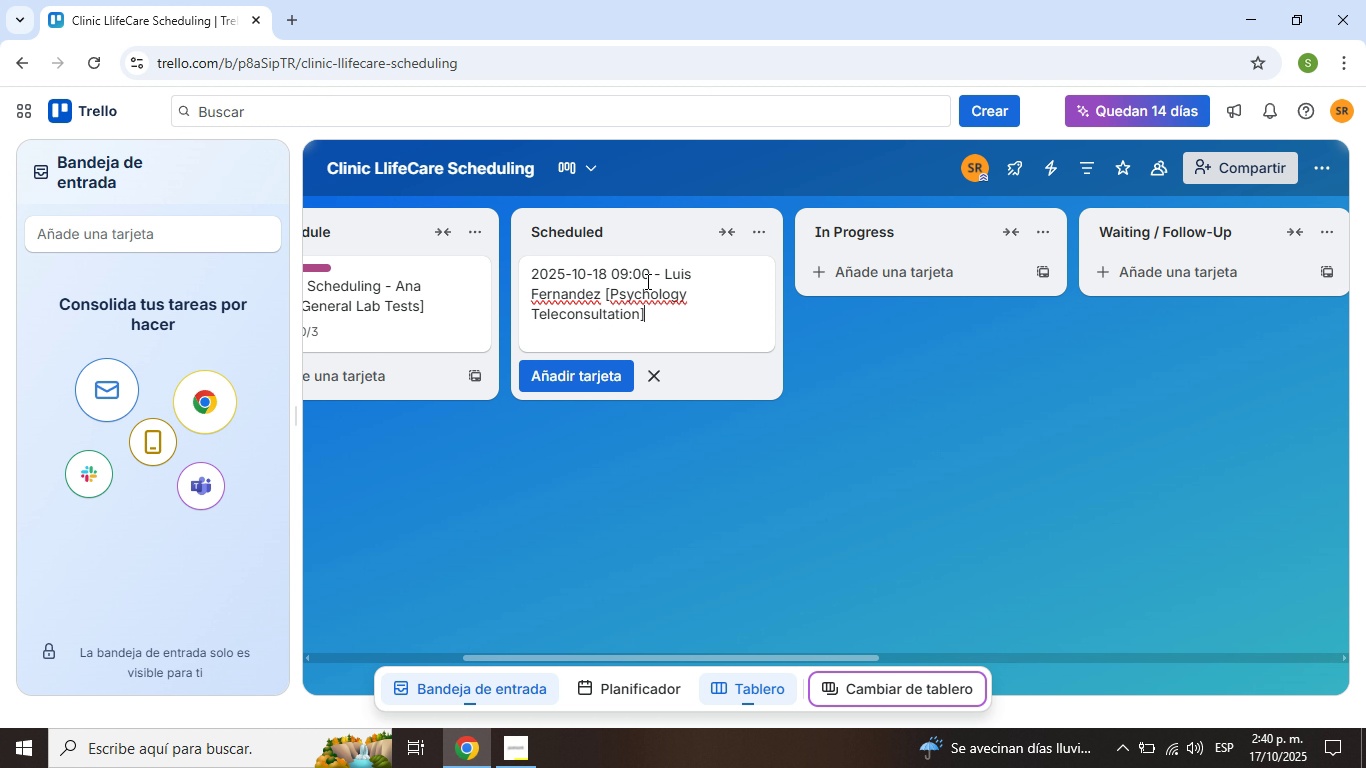 
wait(5.73)
 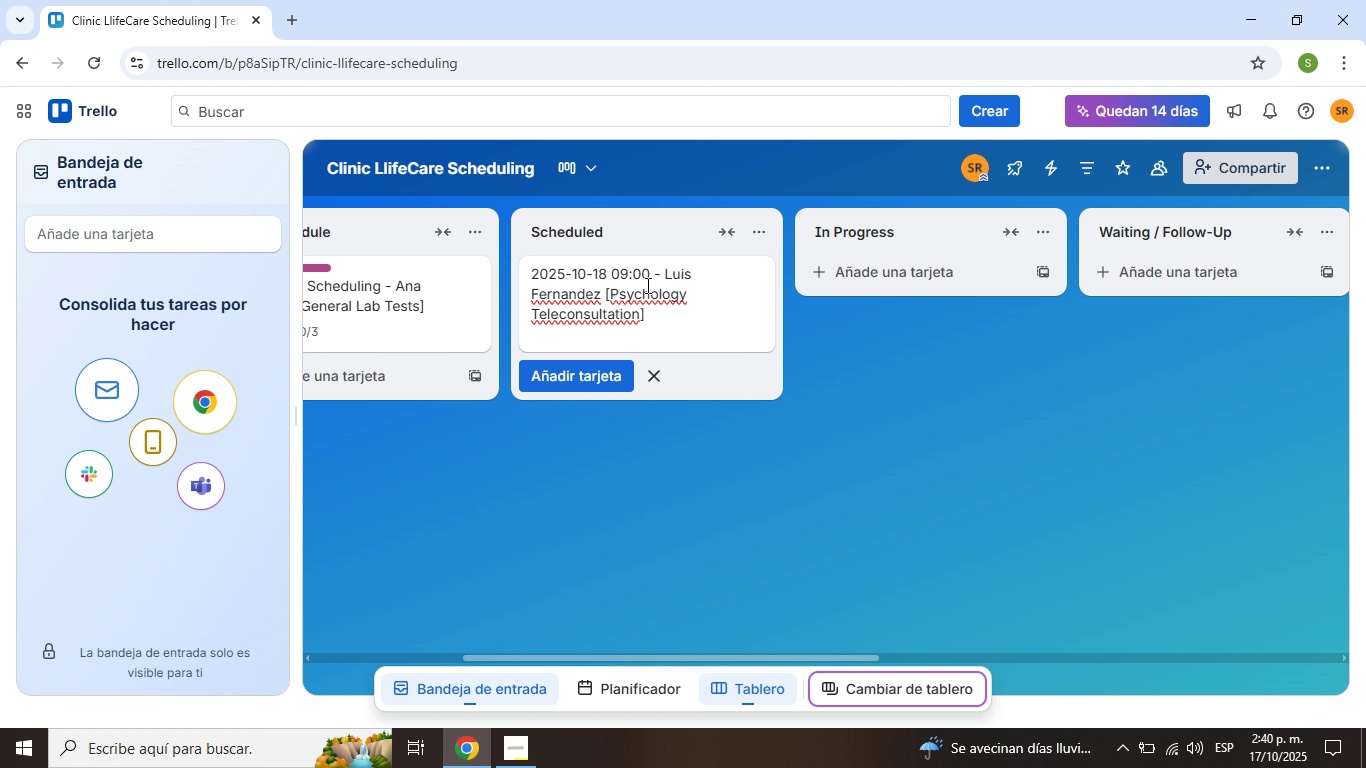 
left_click([586, 381])
 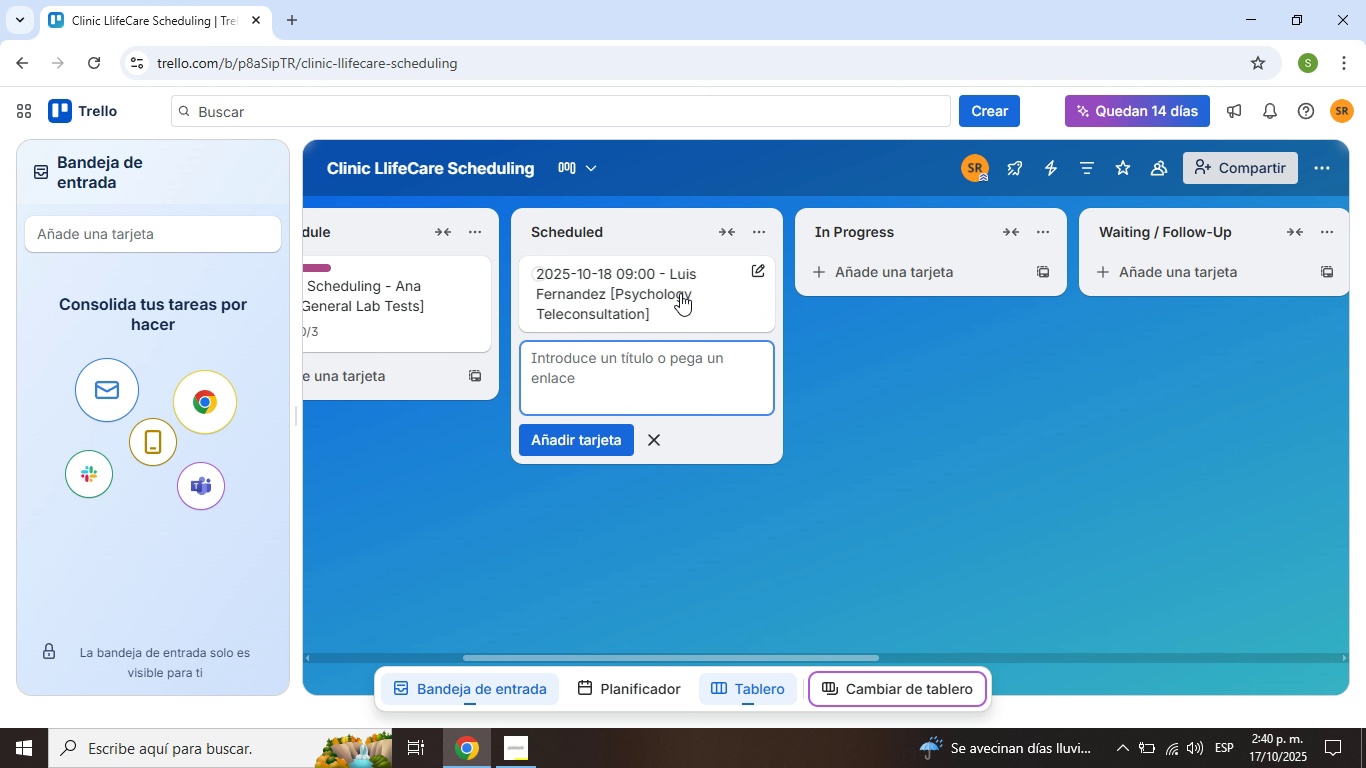 
left_click([681, 291])
 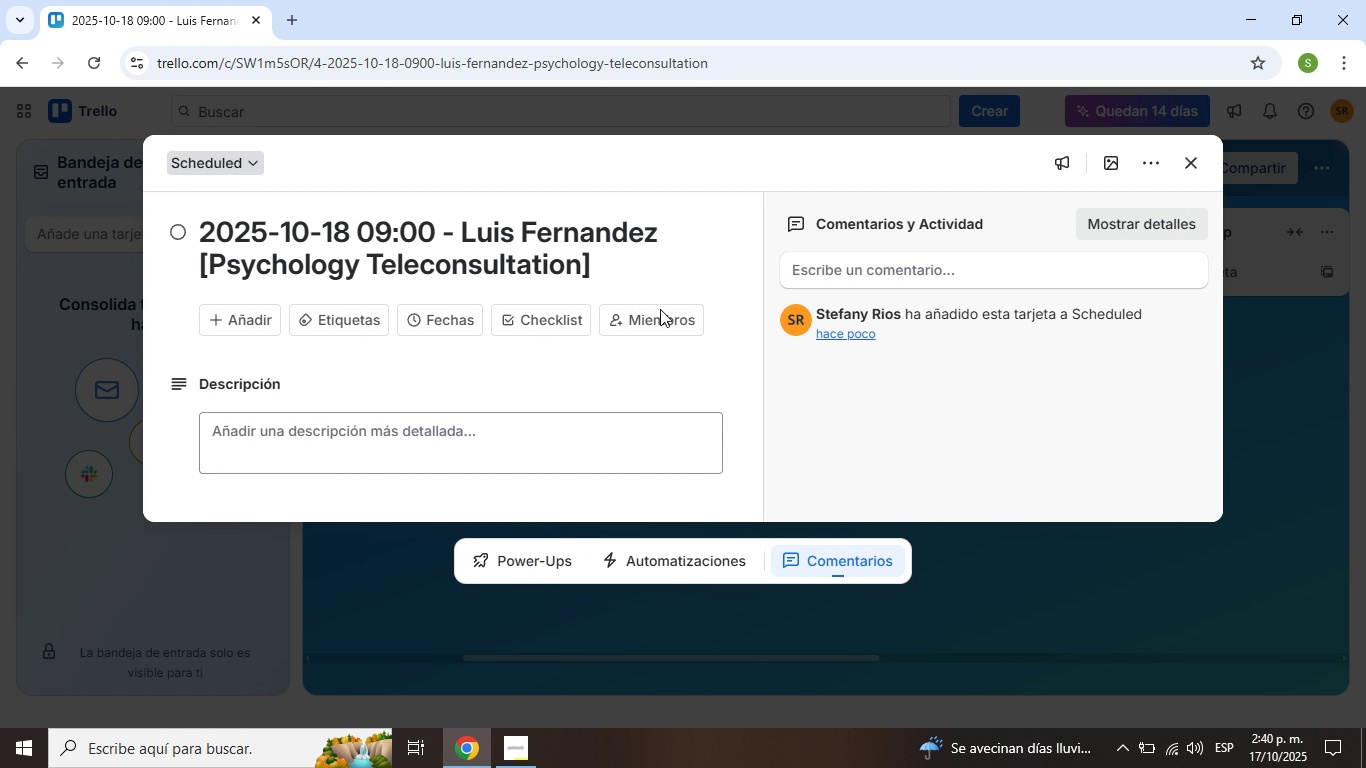 
mouse_move([482, 426])
 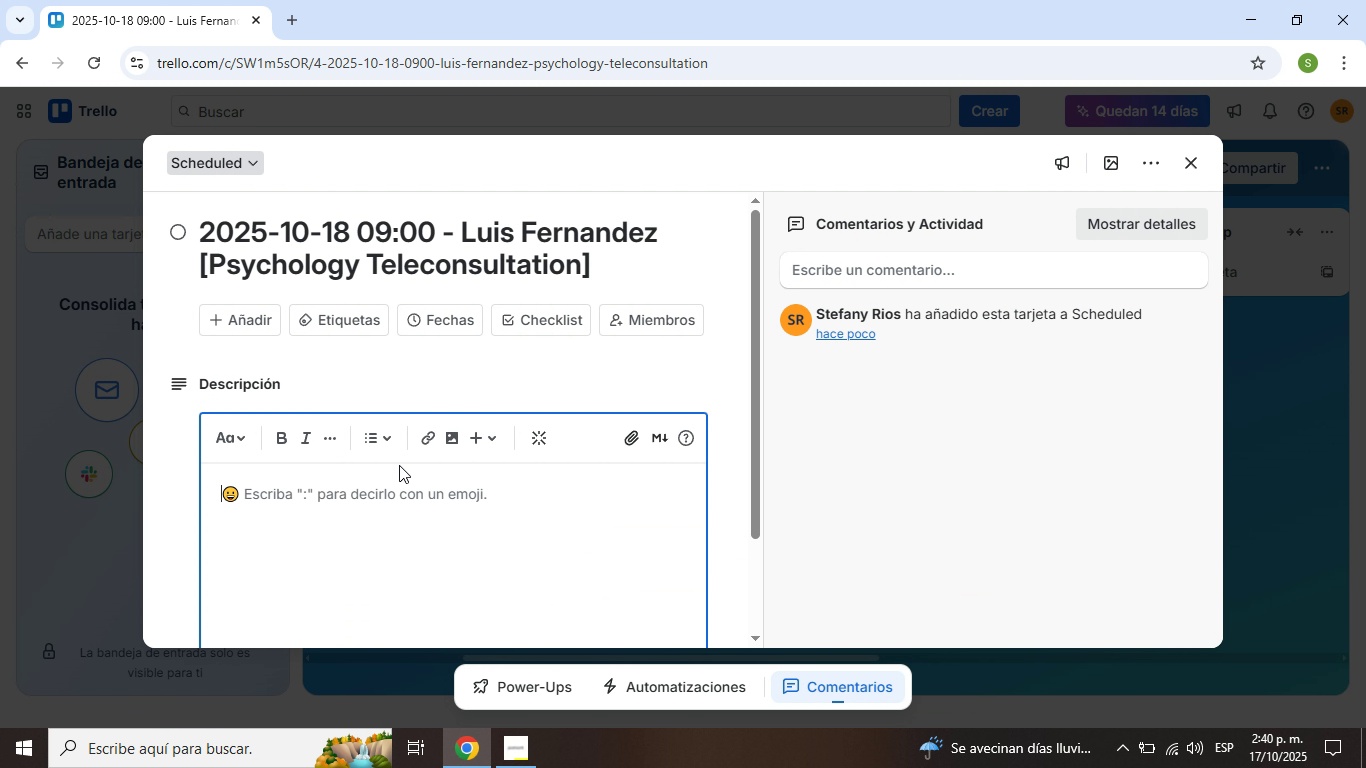 
type(Reason> Second individual therapy session.)
 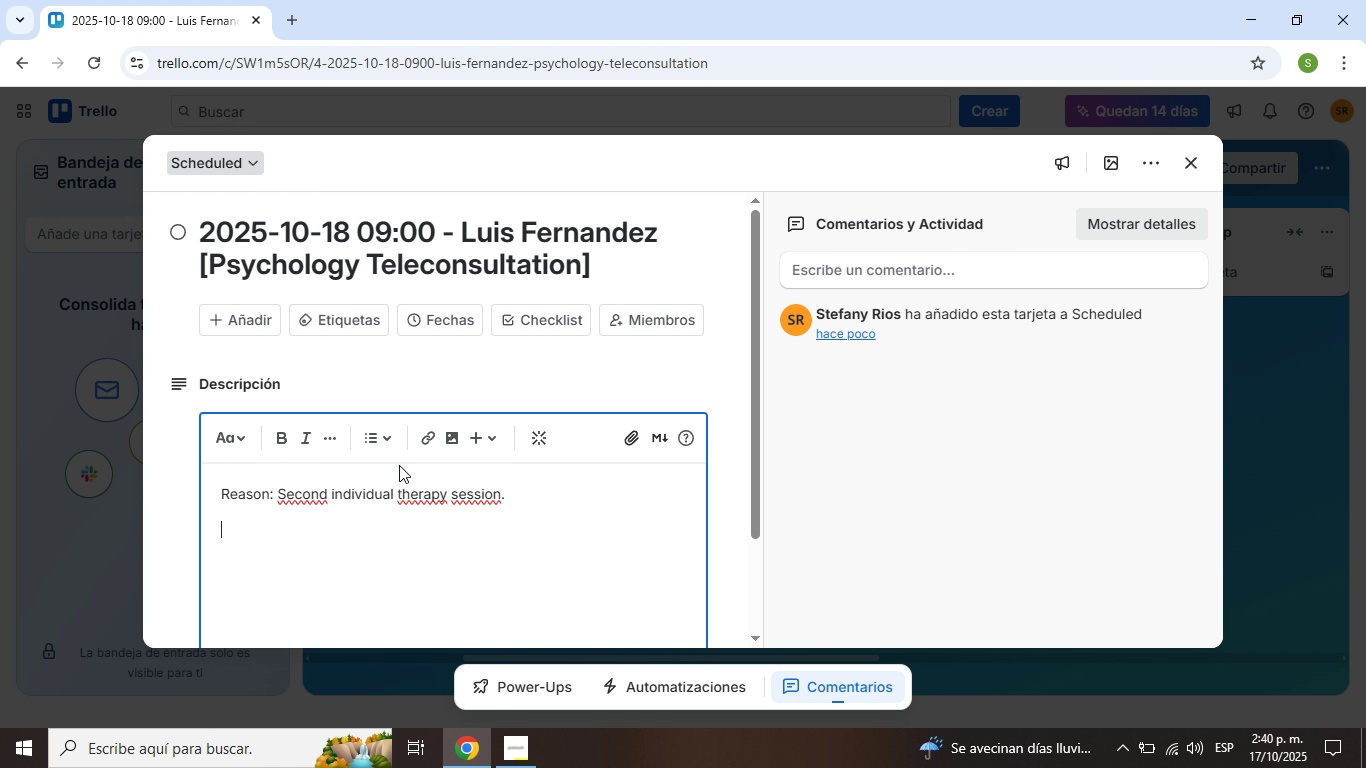 
key(Enter)
 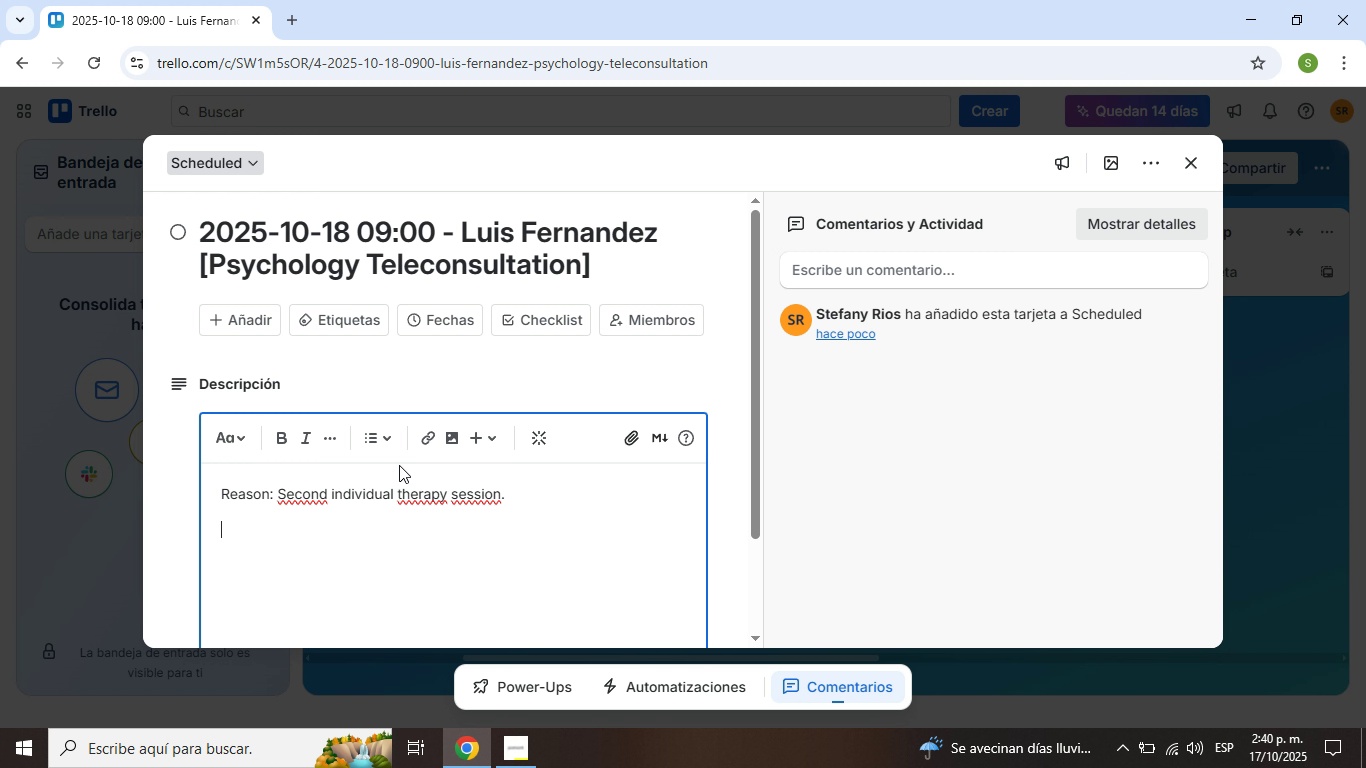 
type(Duration> 45 min)
 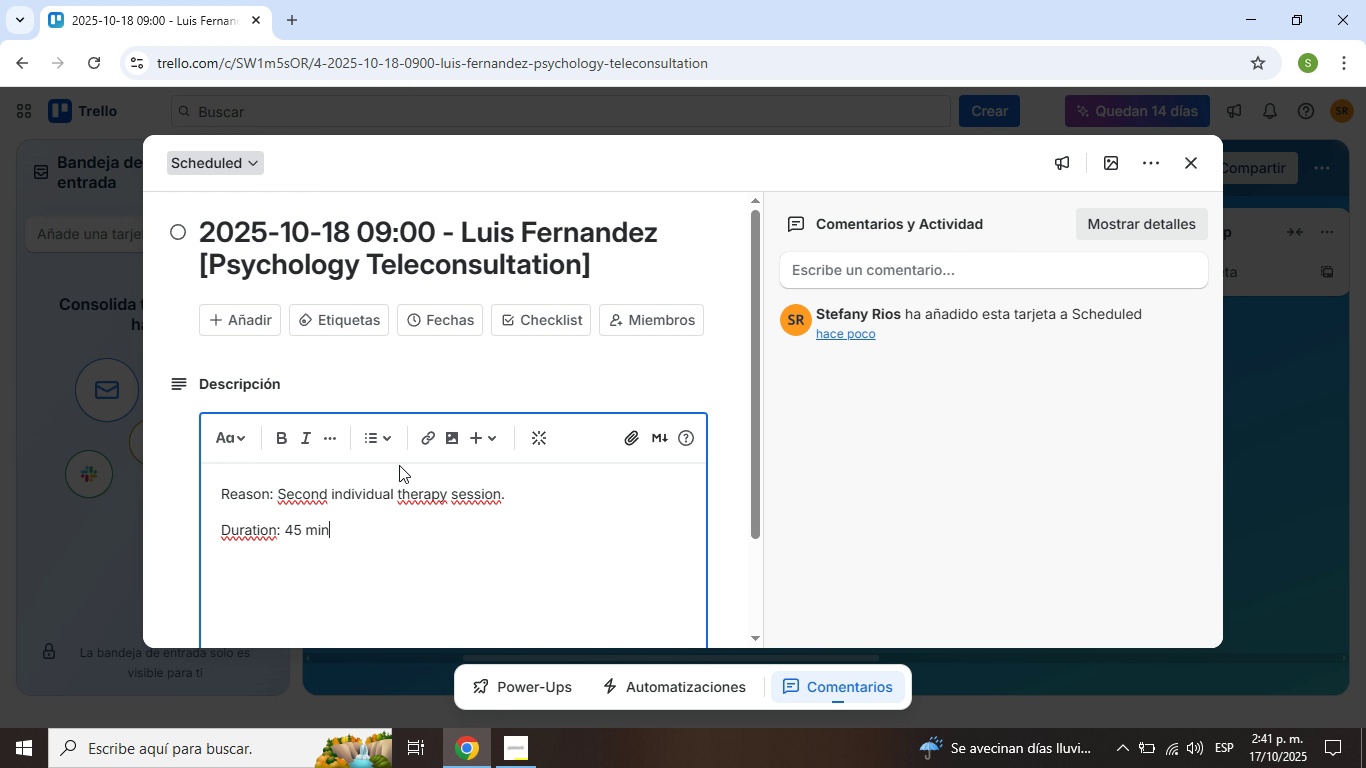 
key(Enter)
 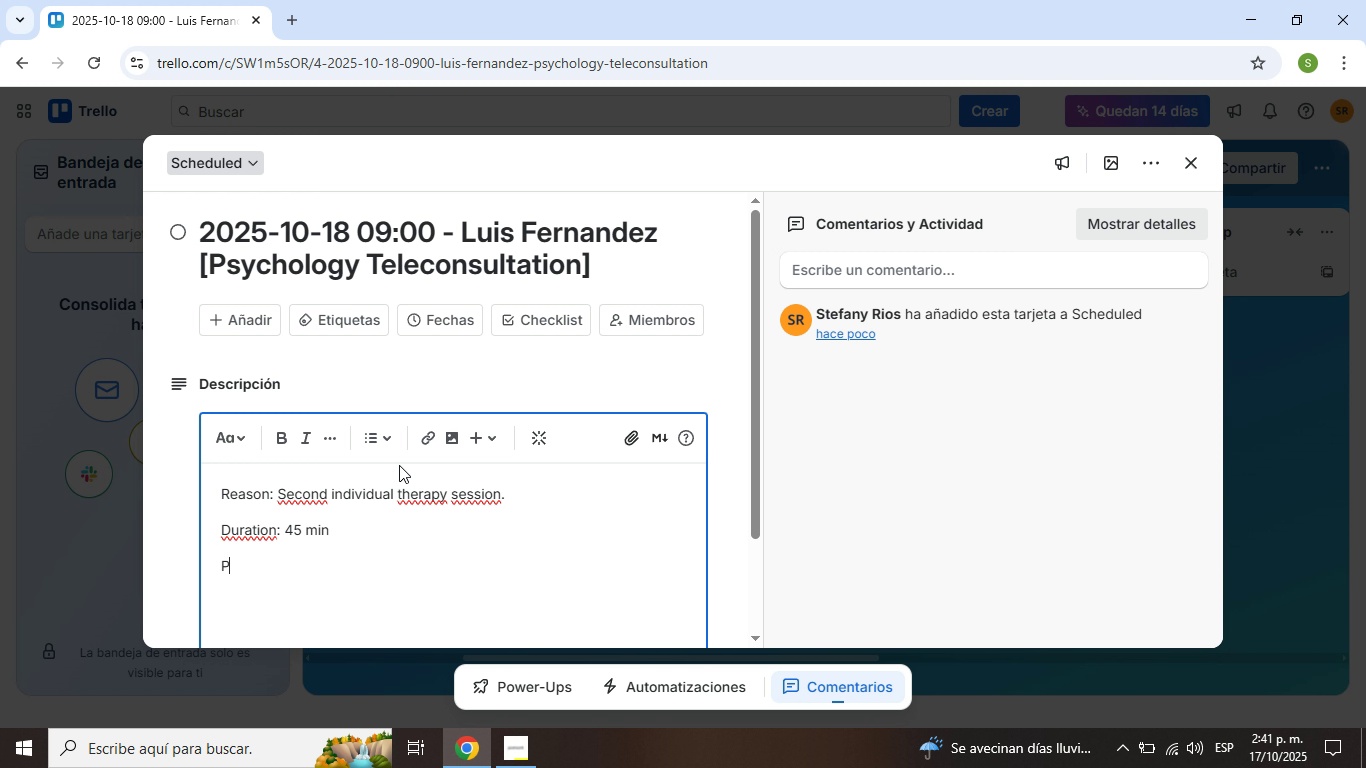 
type(Provider> DR. Paula )
key(Backspace)
key(Backspace)
key(Backspace)
key(Backspace)
key(Backspace)
key(Backspace)
key(Backspace)
key(Backspace)
key(Backspace)
type(r. Paula Mendez *paula)
 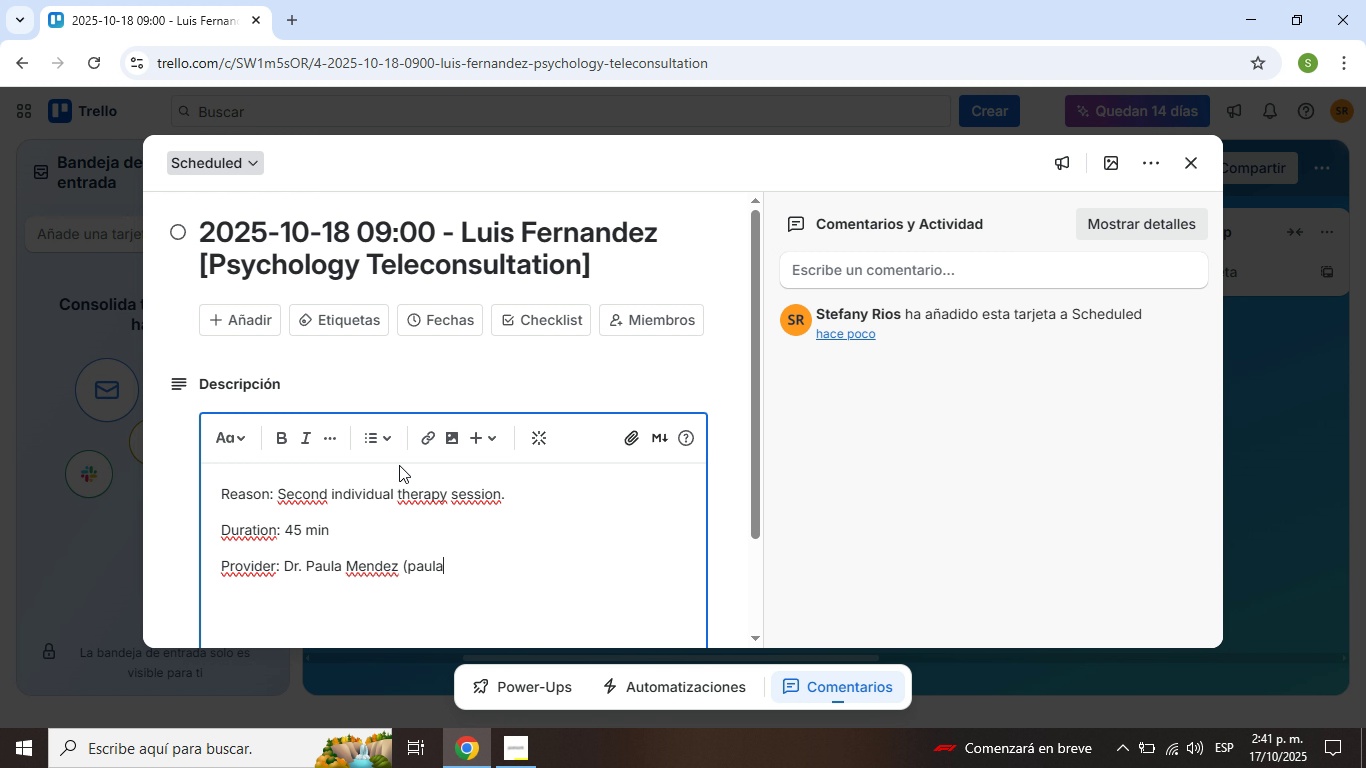 
wait(5.71)
 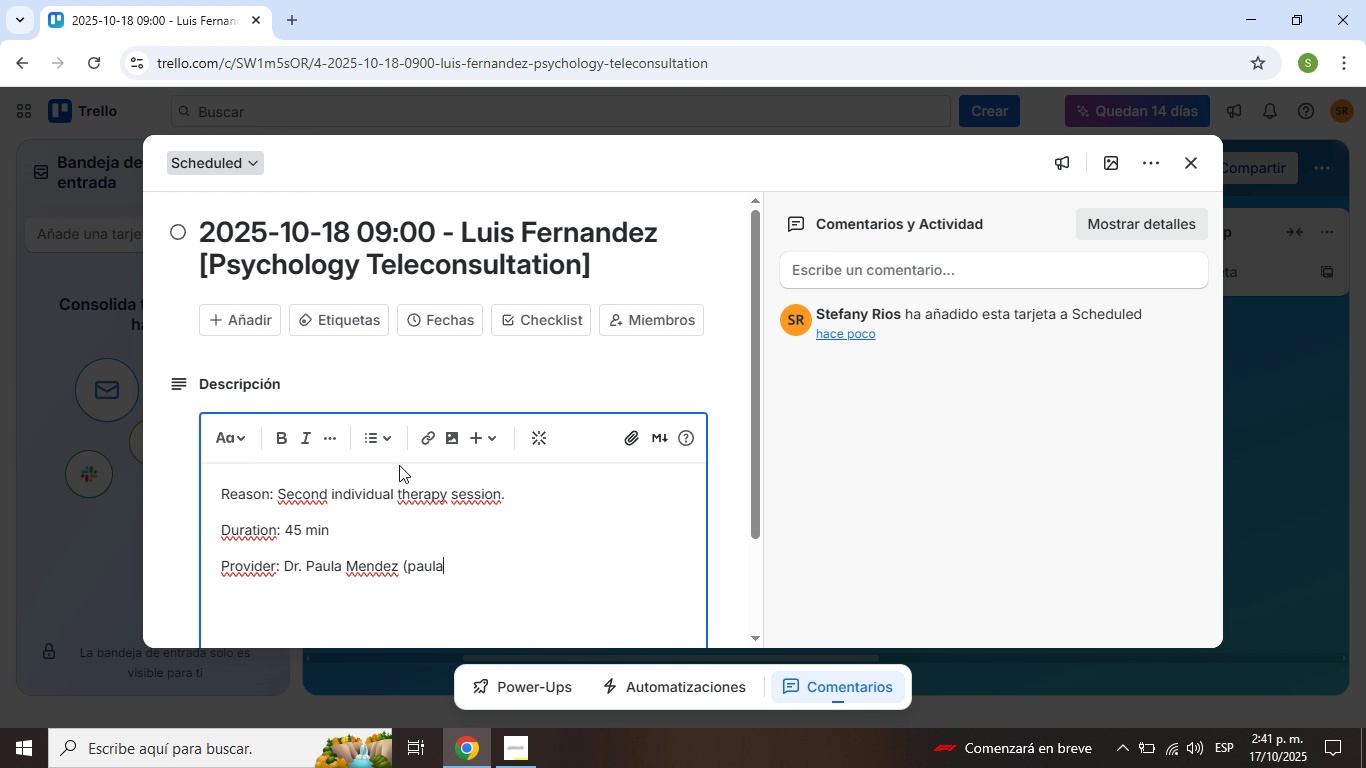 
type(.mendez)
 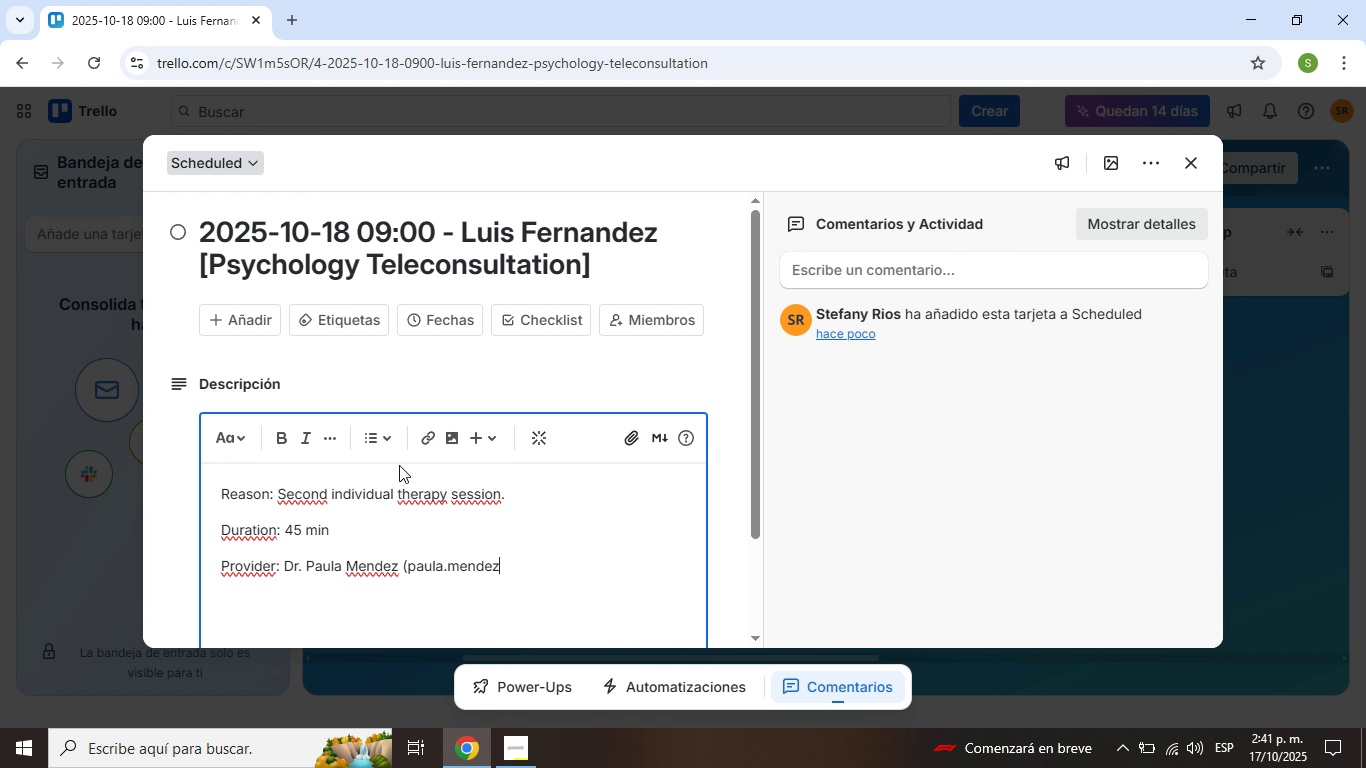 
key(Alt+Control+Q)
 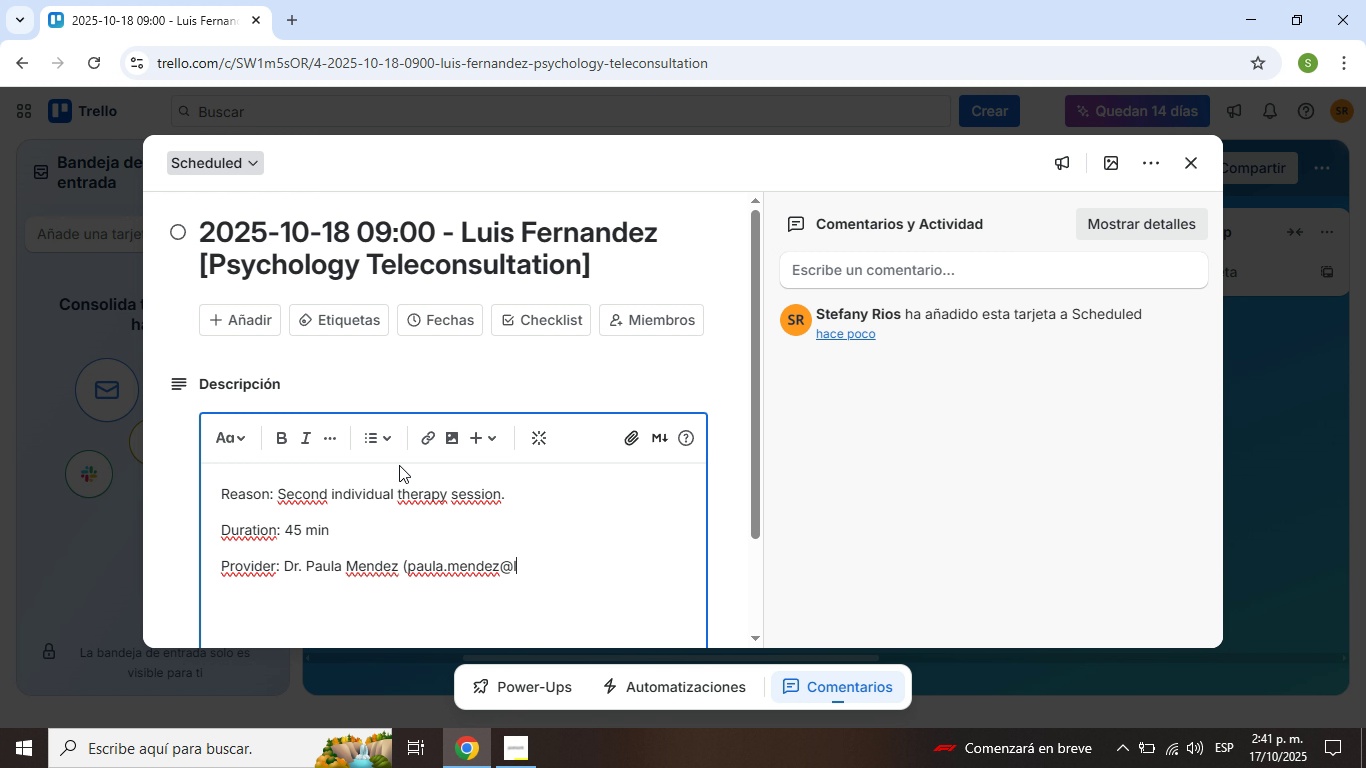 
type(lifecare.com()
 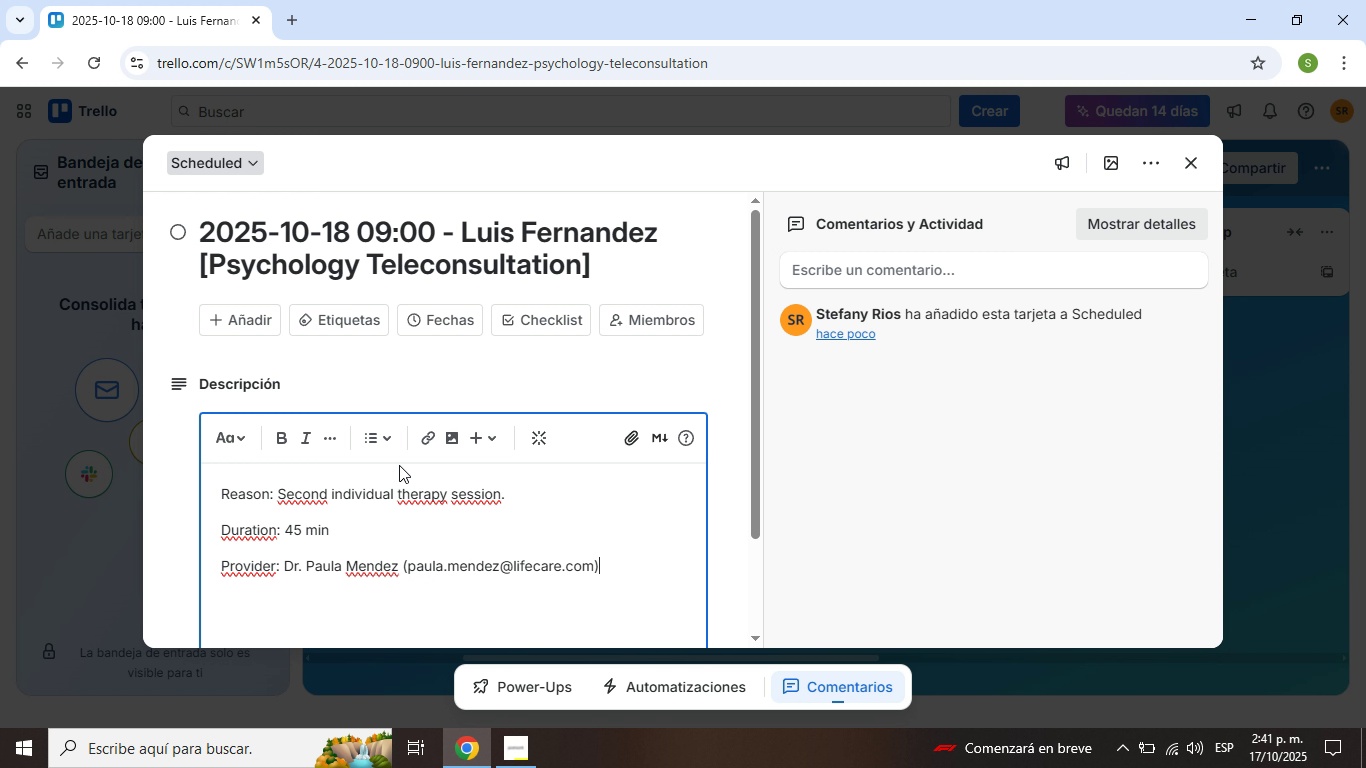 
key(Enter)
 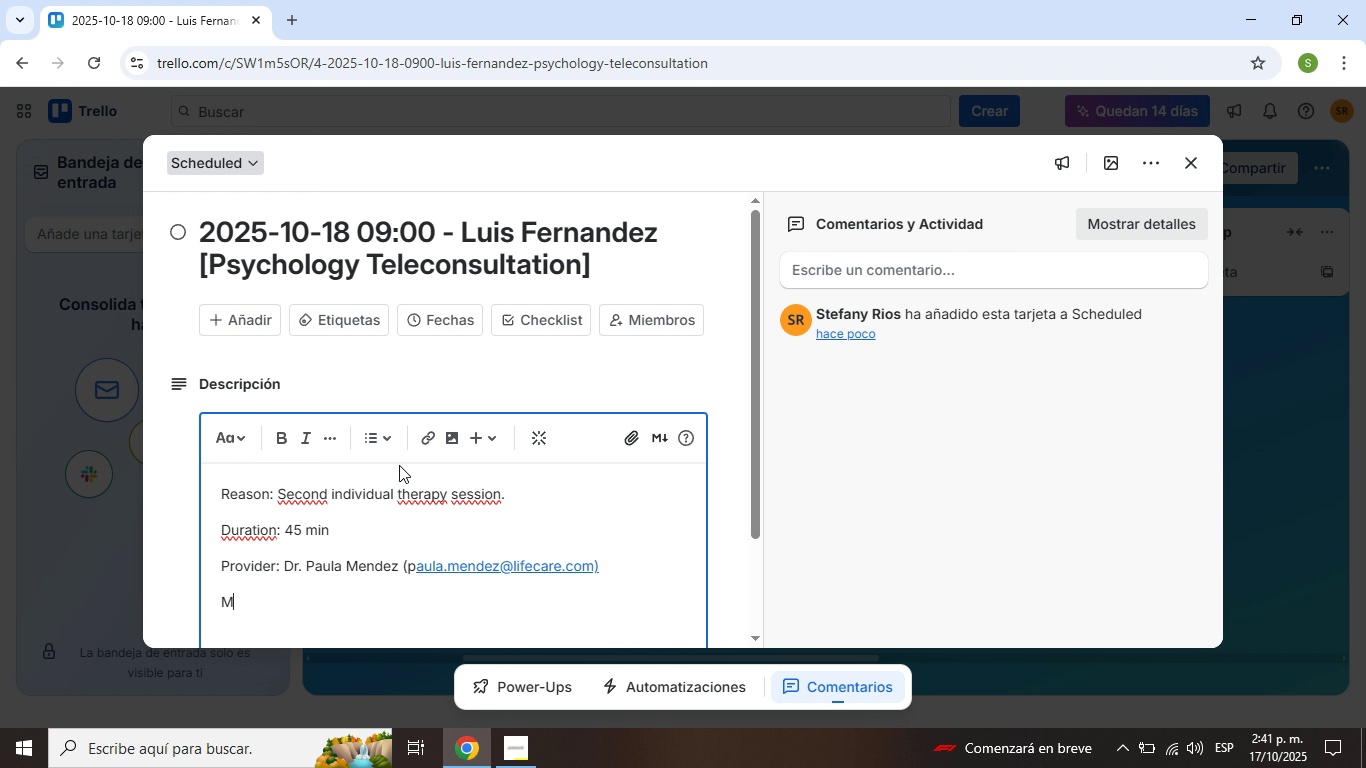 
type(Meeti l)
key(Backspace)
key(Backspace)
key(Backspace)
type( link> )
 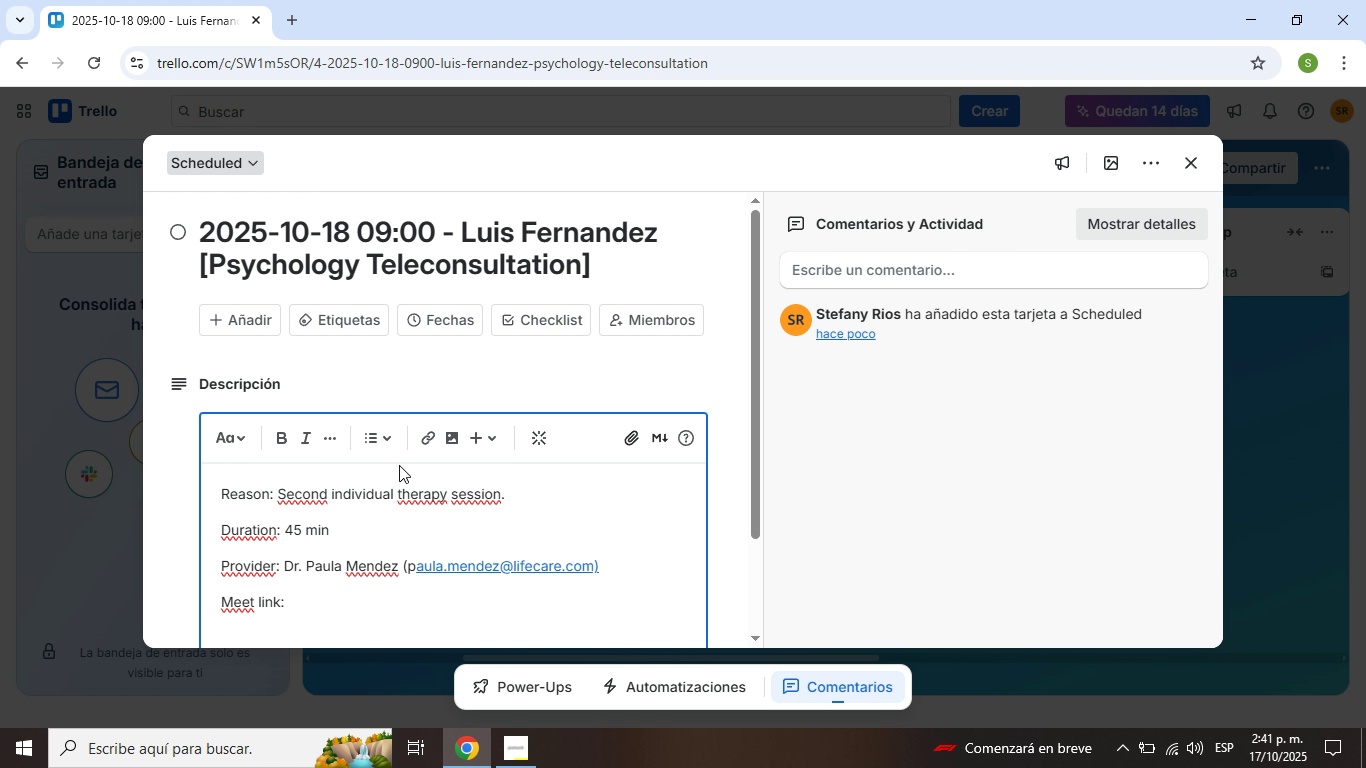 
 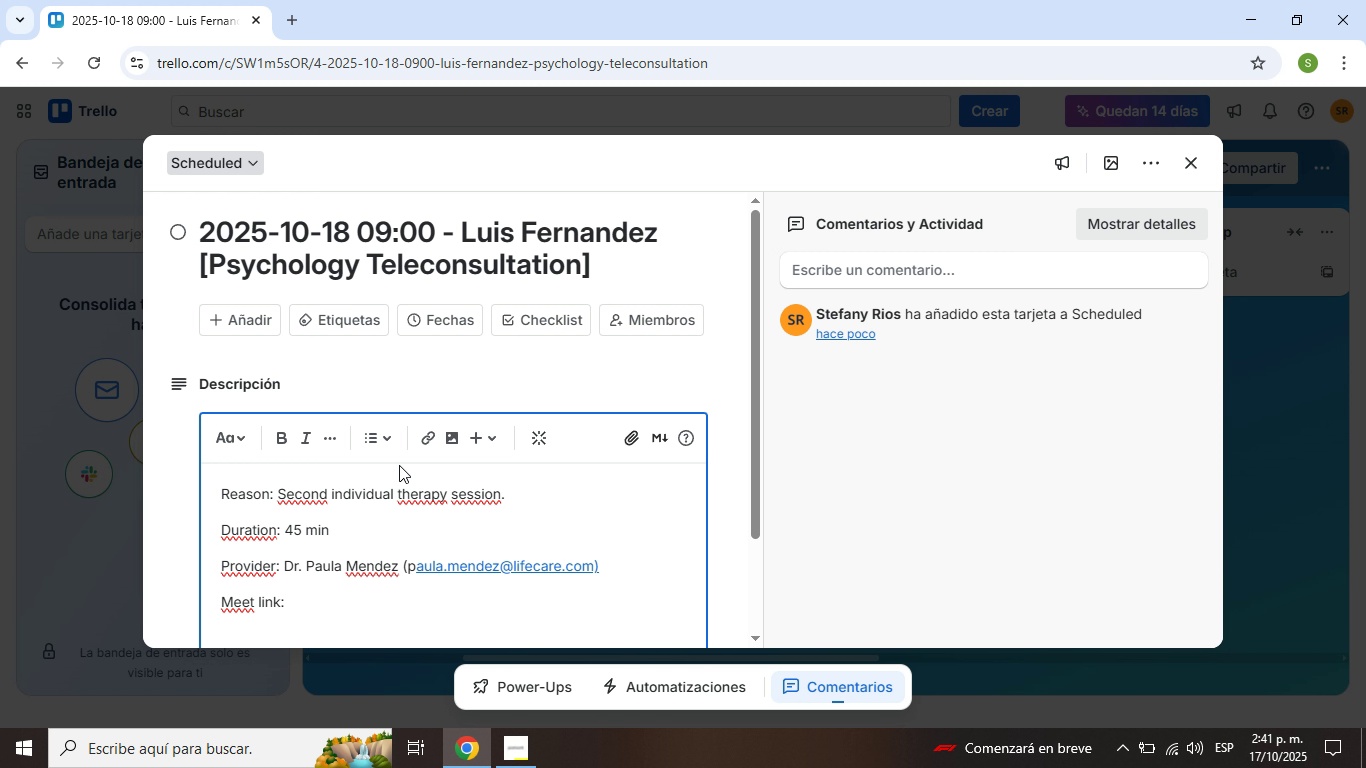 
key(Enter)
 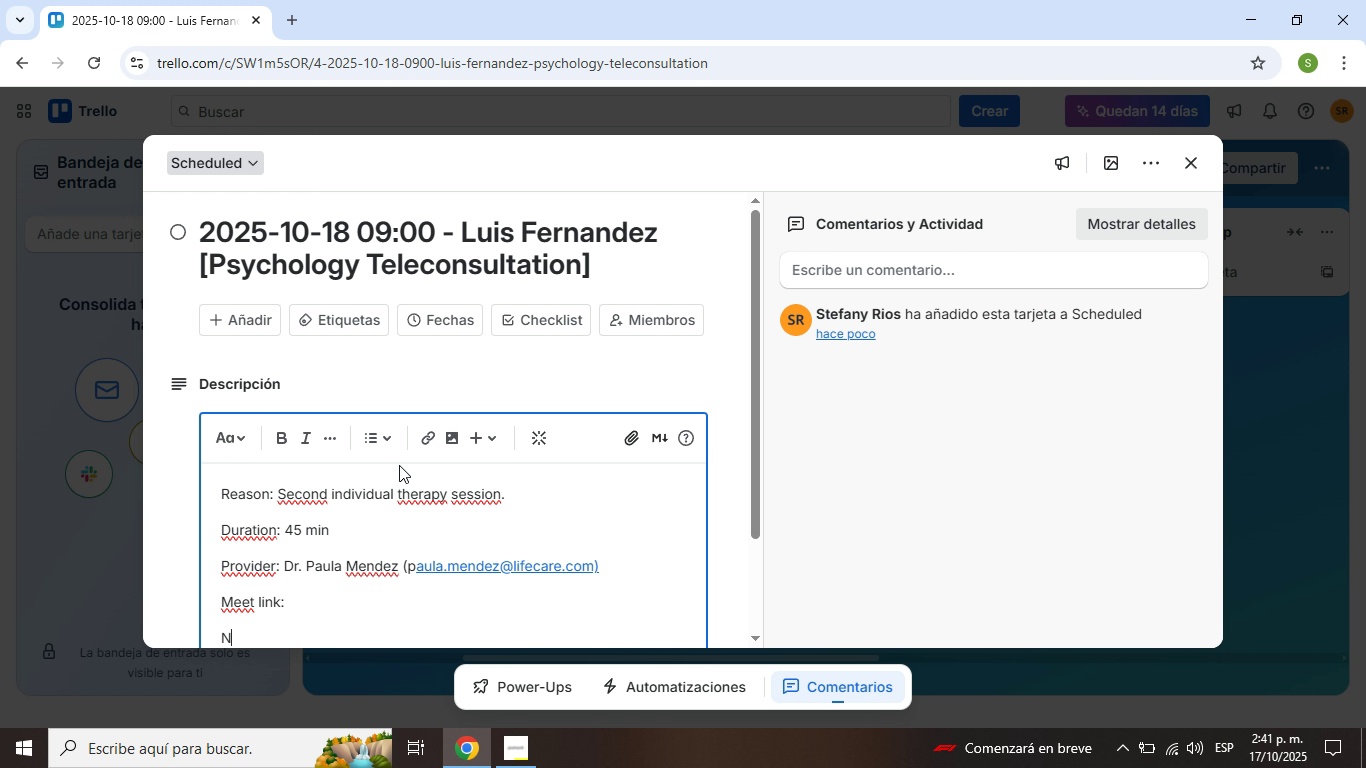 
type(Notes> Review progress on breathing exercise homeso)
key(Backspace)
key(Backspace)
type(work)
 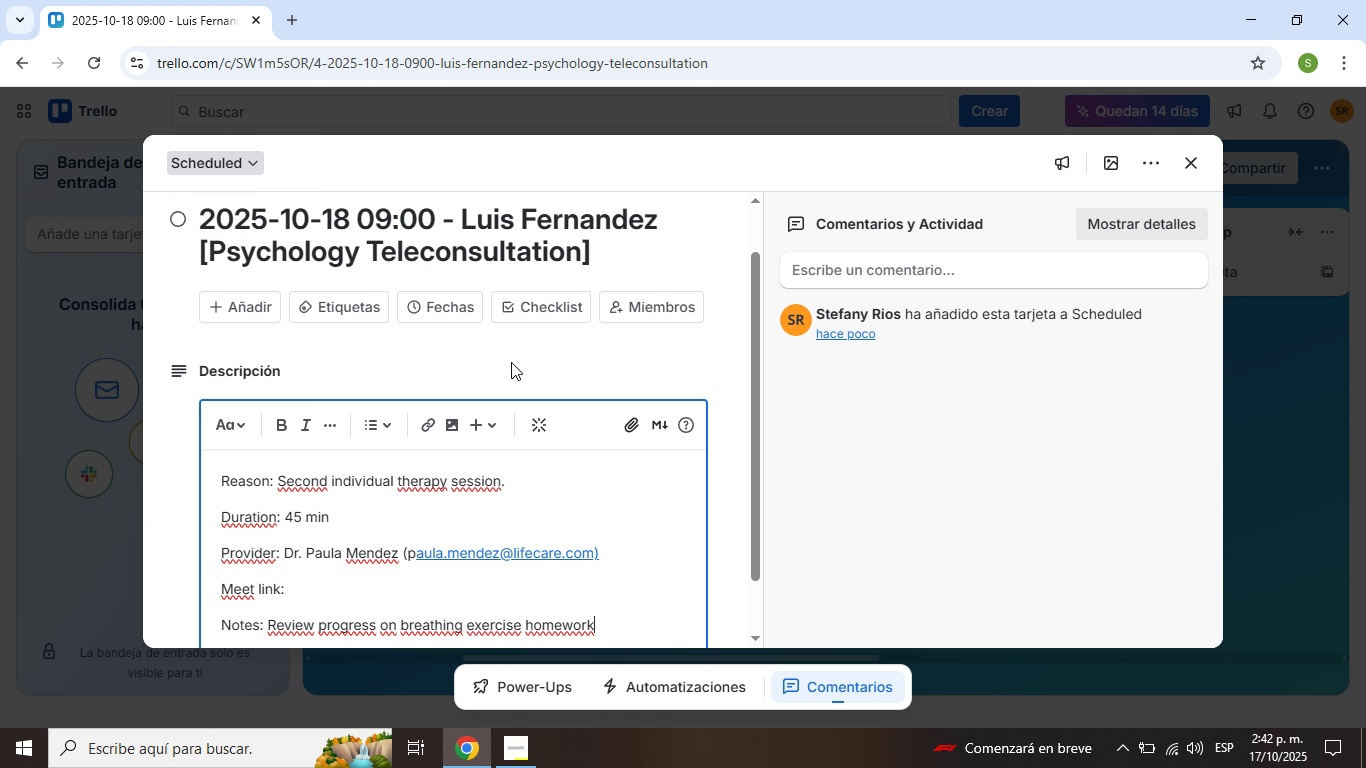 
scroll: coordinate [531, 394], scroll_direction: down, amount: 3.0
 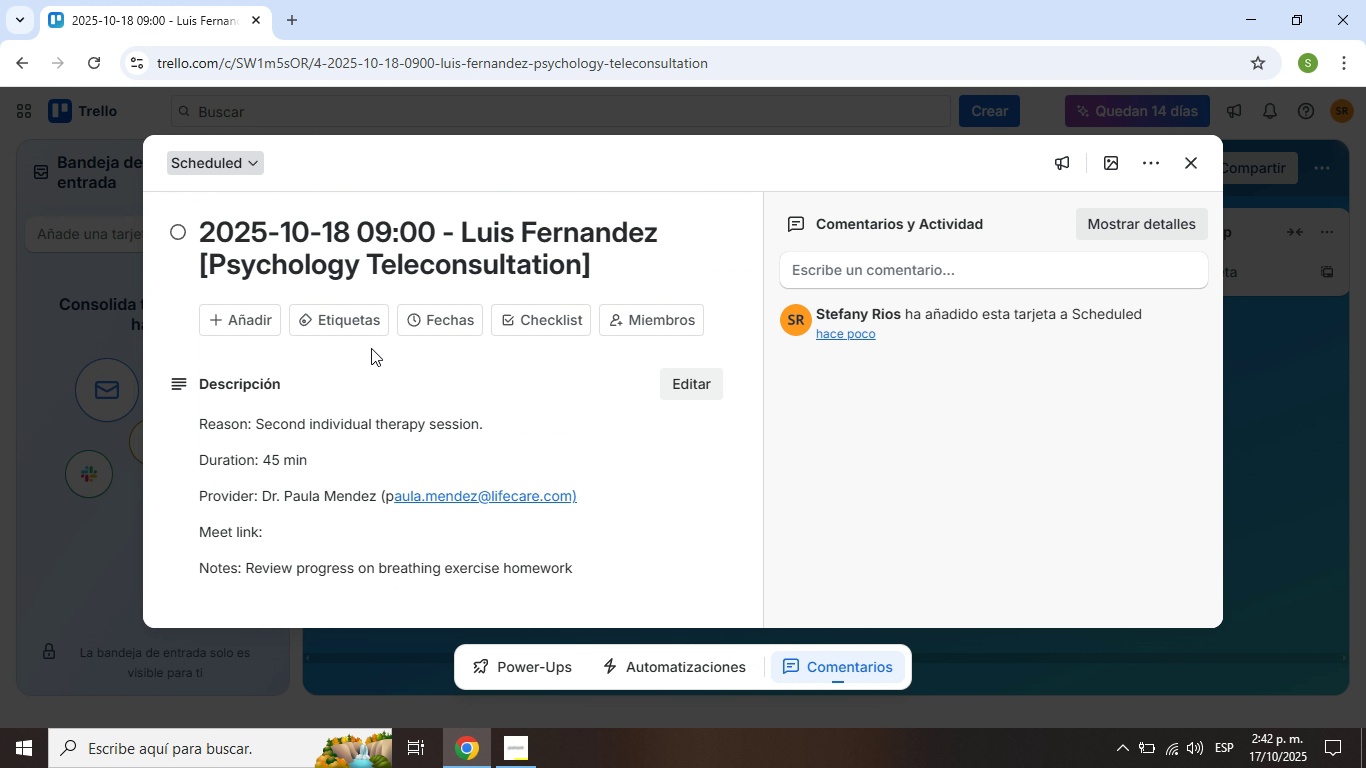 
wait(8.09)
 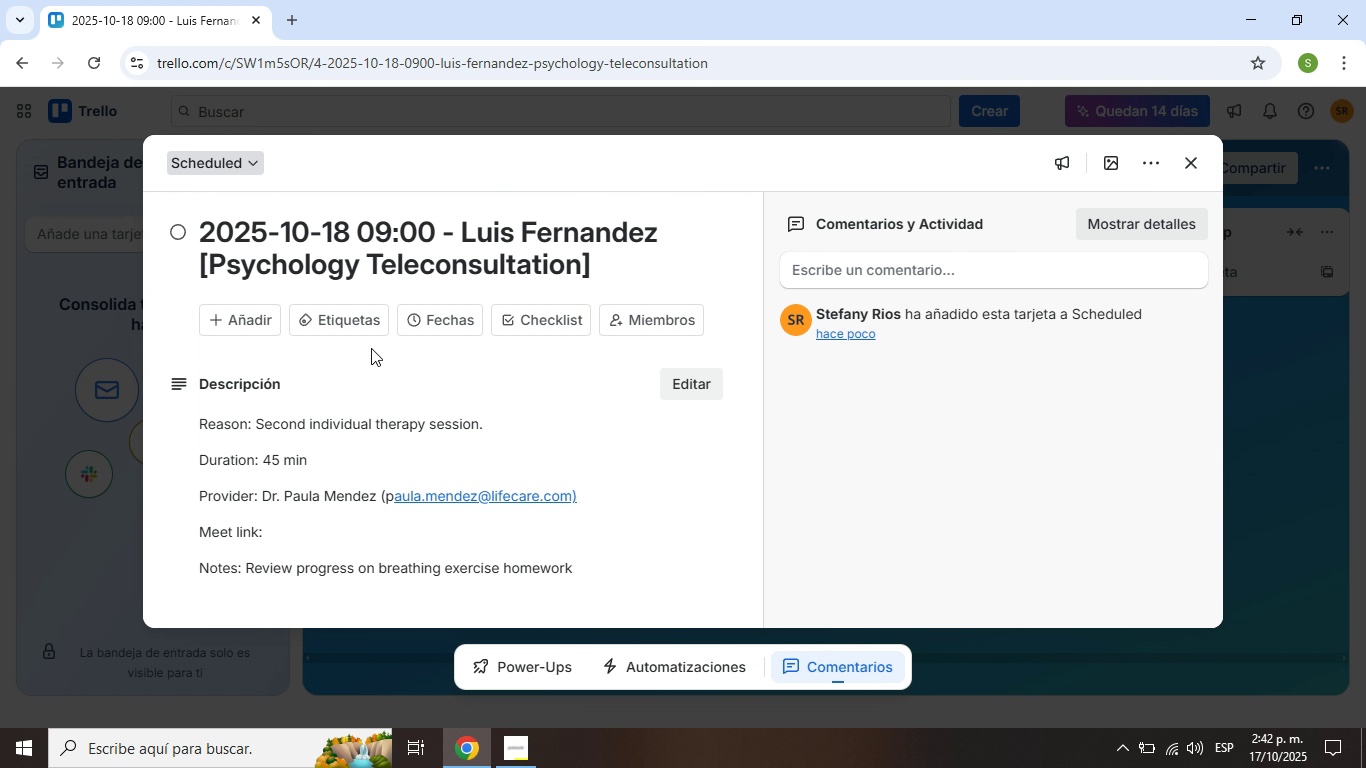 
left_click([545, 319])
 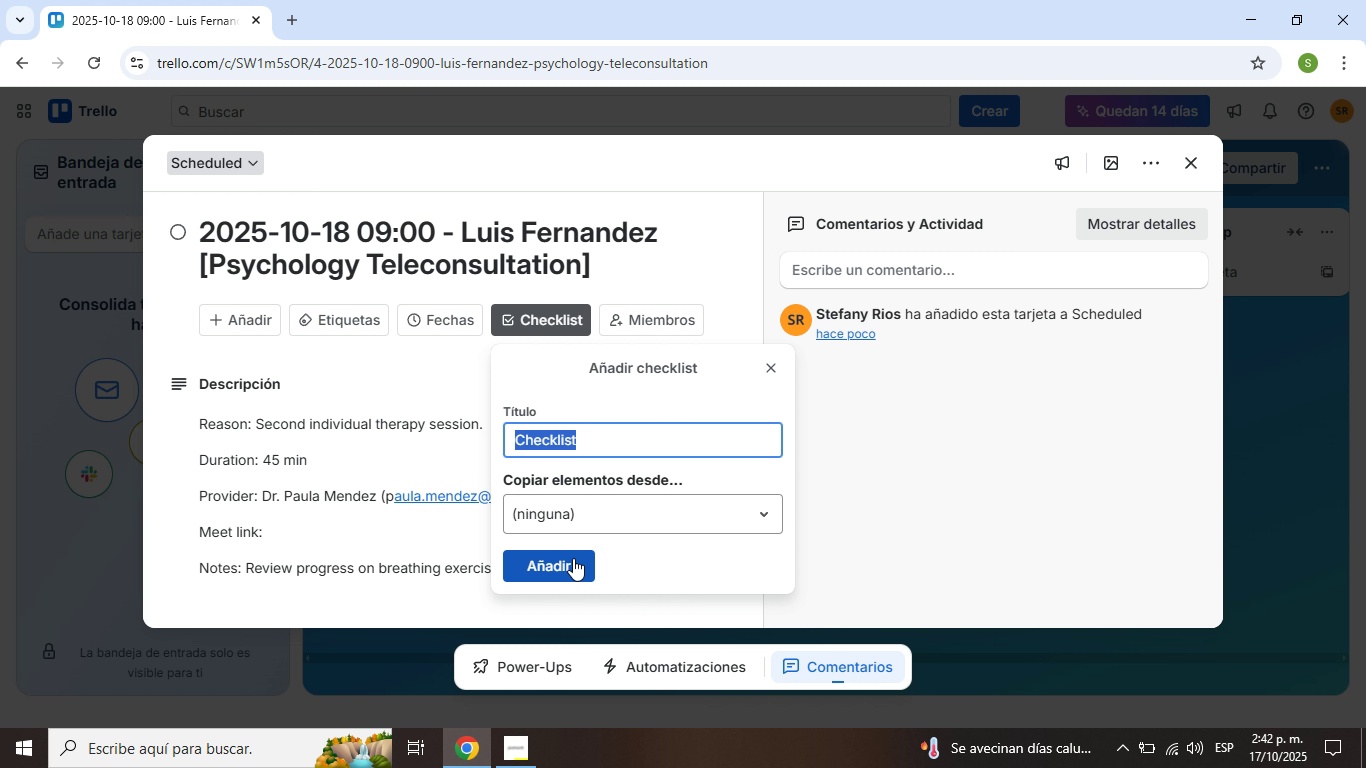 
left_click([572, 559])
 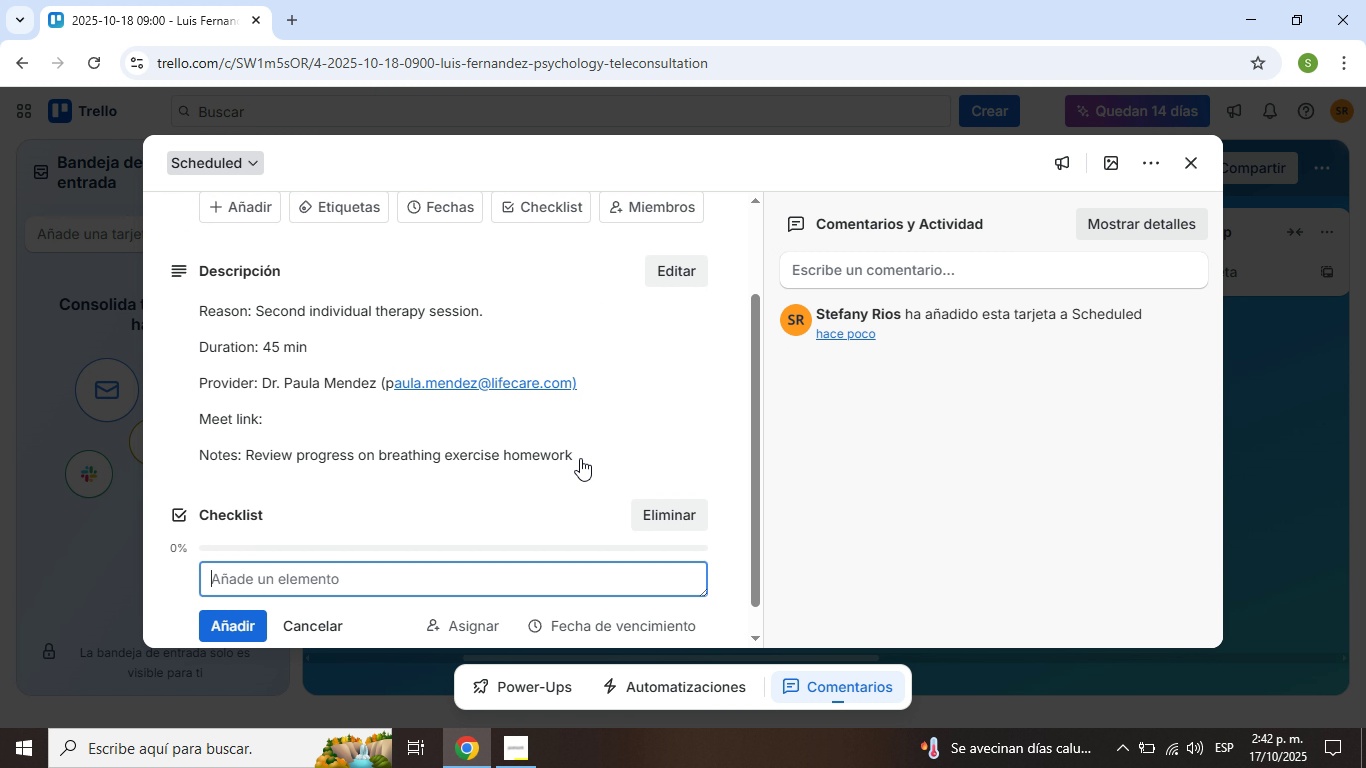 
scroll: coordinate [580, 458], scroll_direction: down, amount: 2.0
 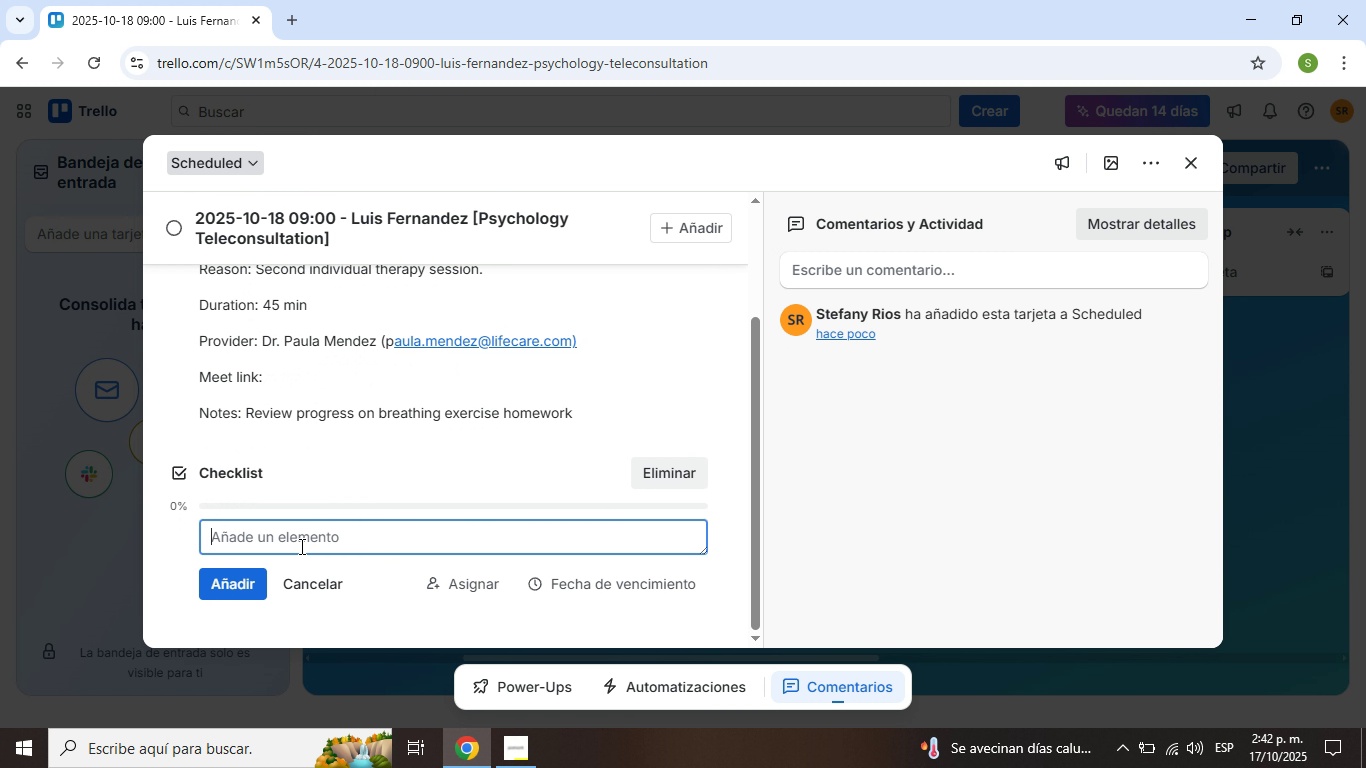 
type(Confirm attendance *48h prior()
 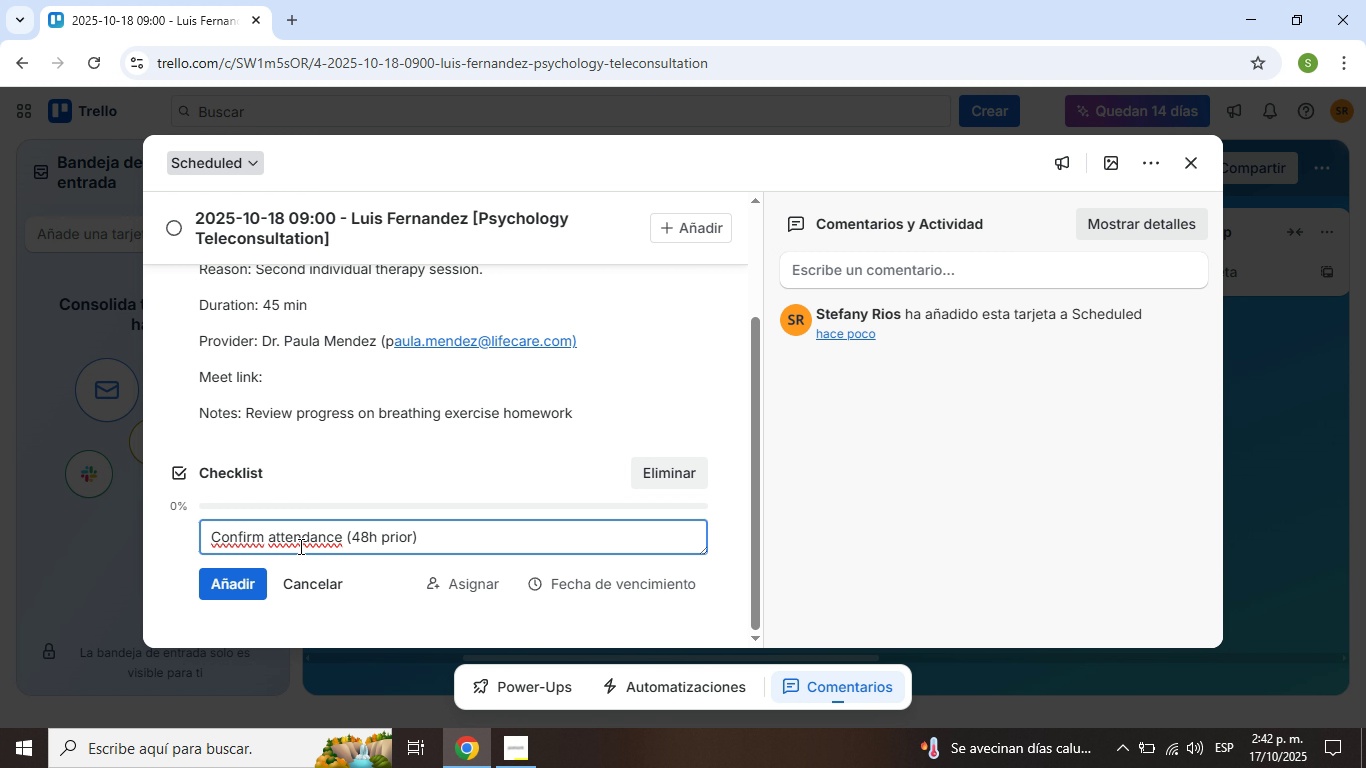 
type(Prepare session notes)
 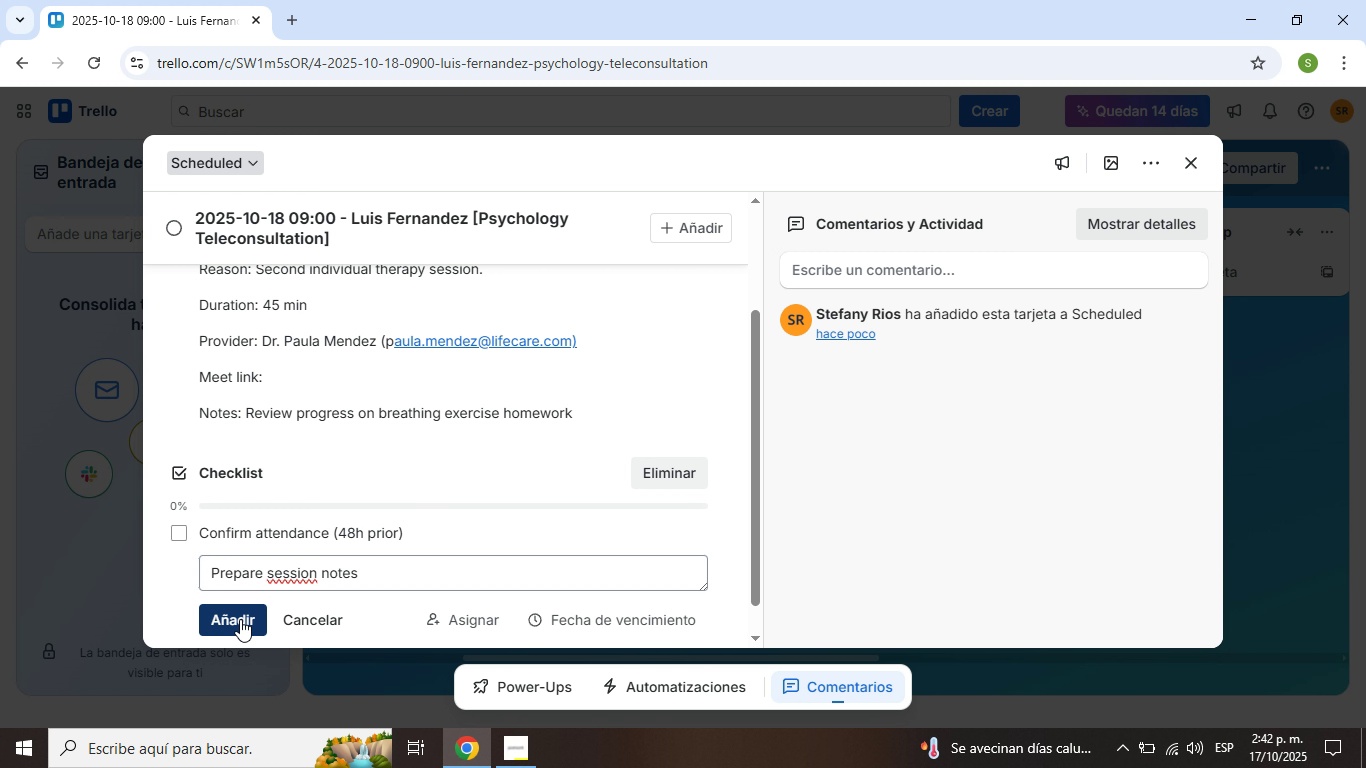 
left_click([240, 619])
 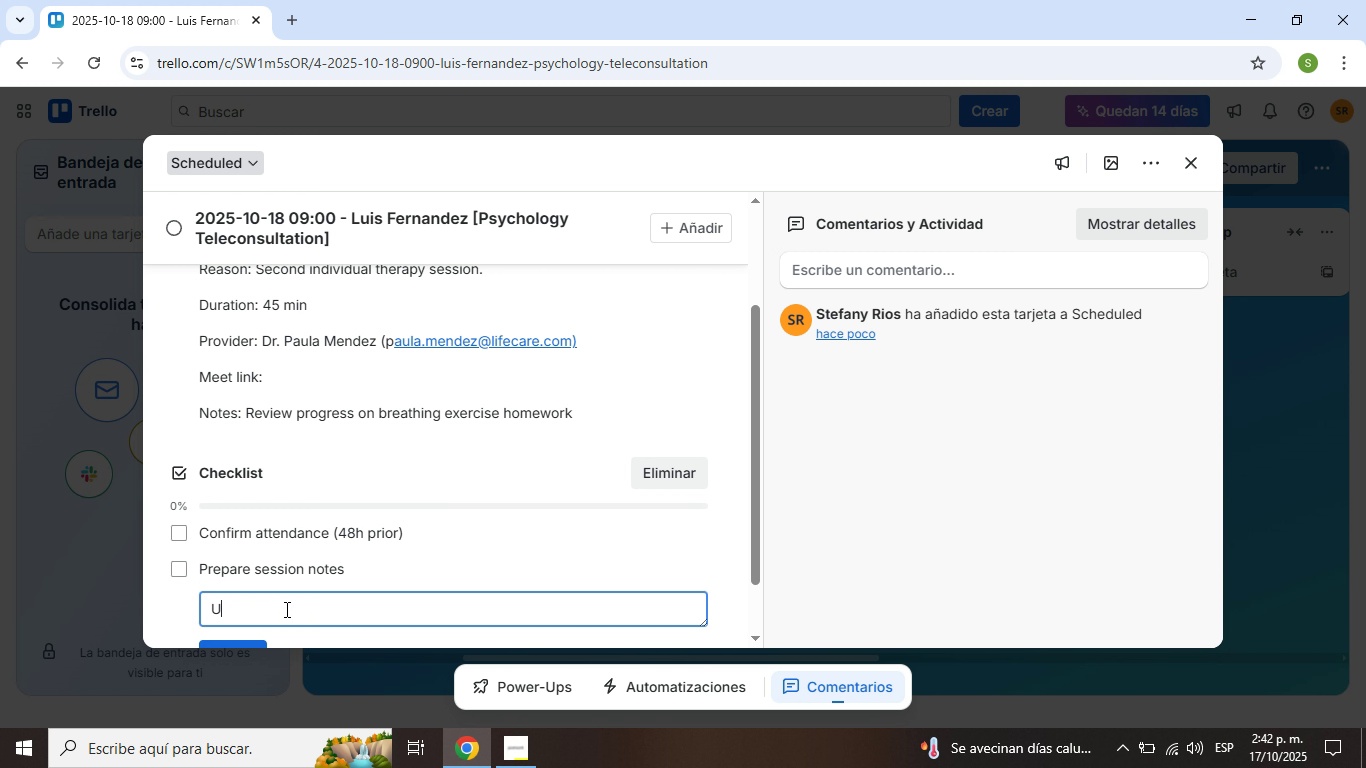 
type(Upload follow-up summary)
 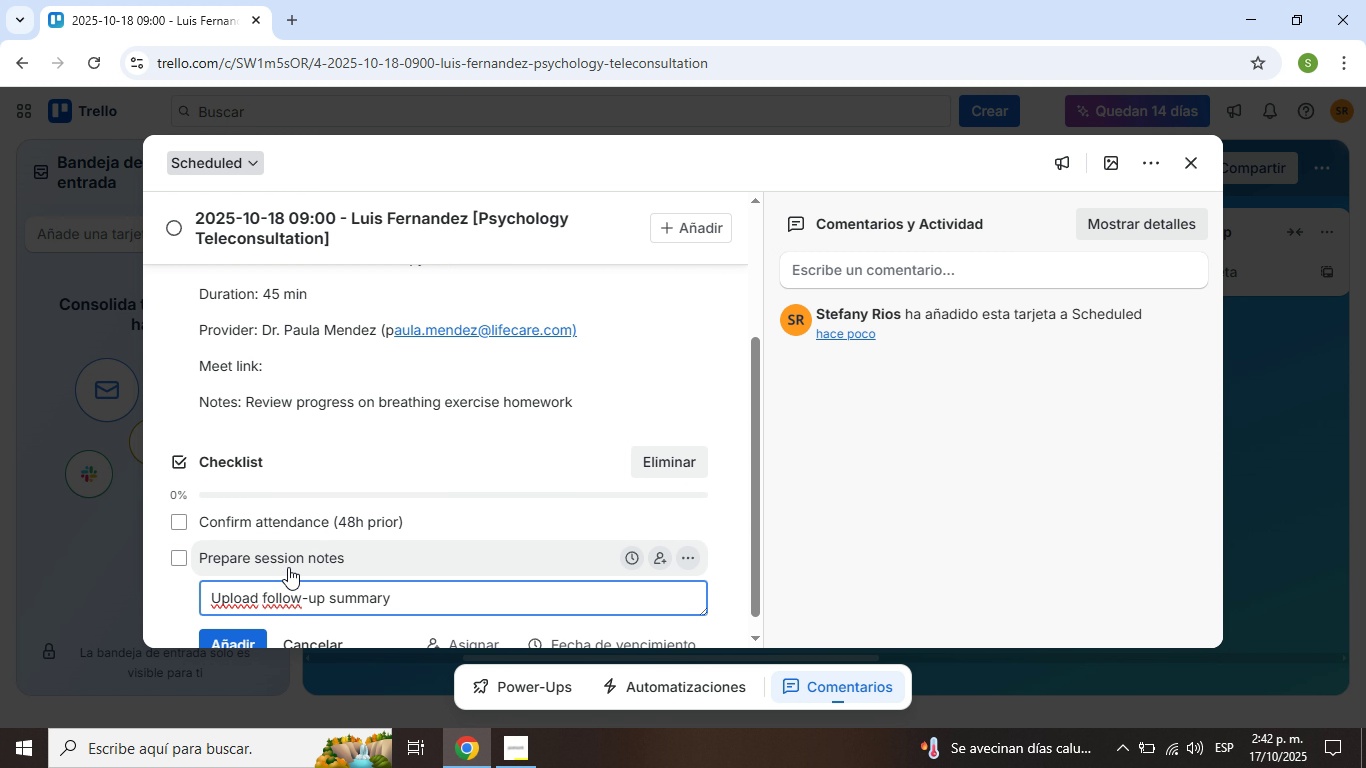 
scroll: coordinate [288, 568], scroll_direction: down, amount: 2.0
 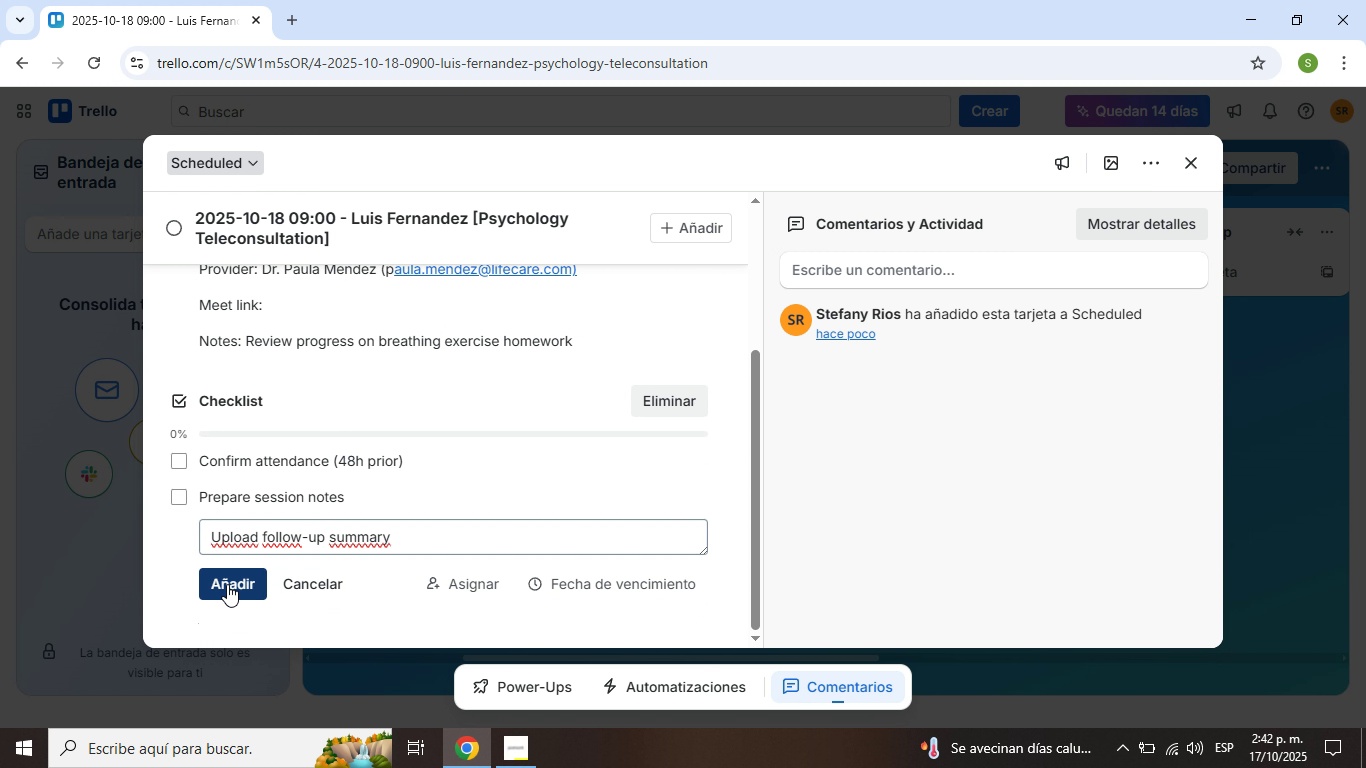 
left_click([227, 584])
 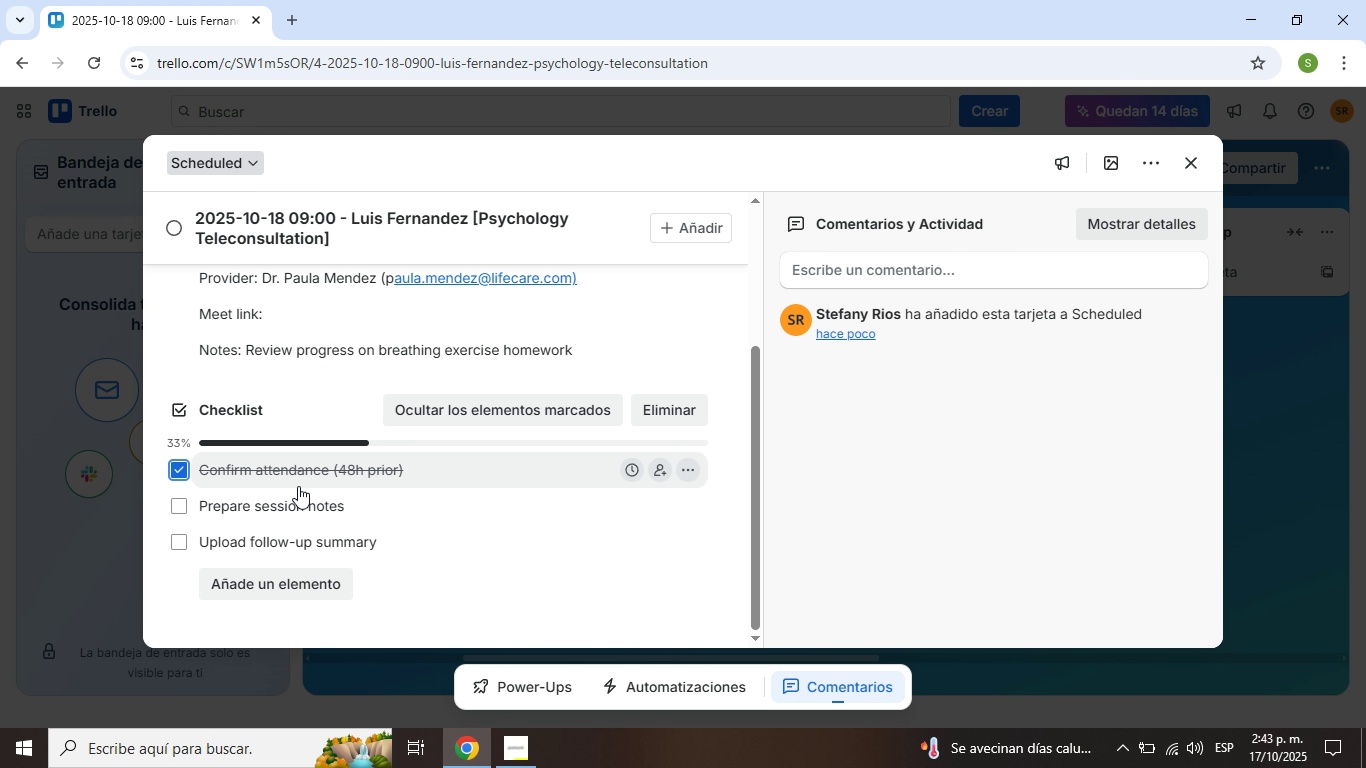 
wait(8.68)
 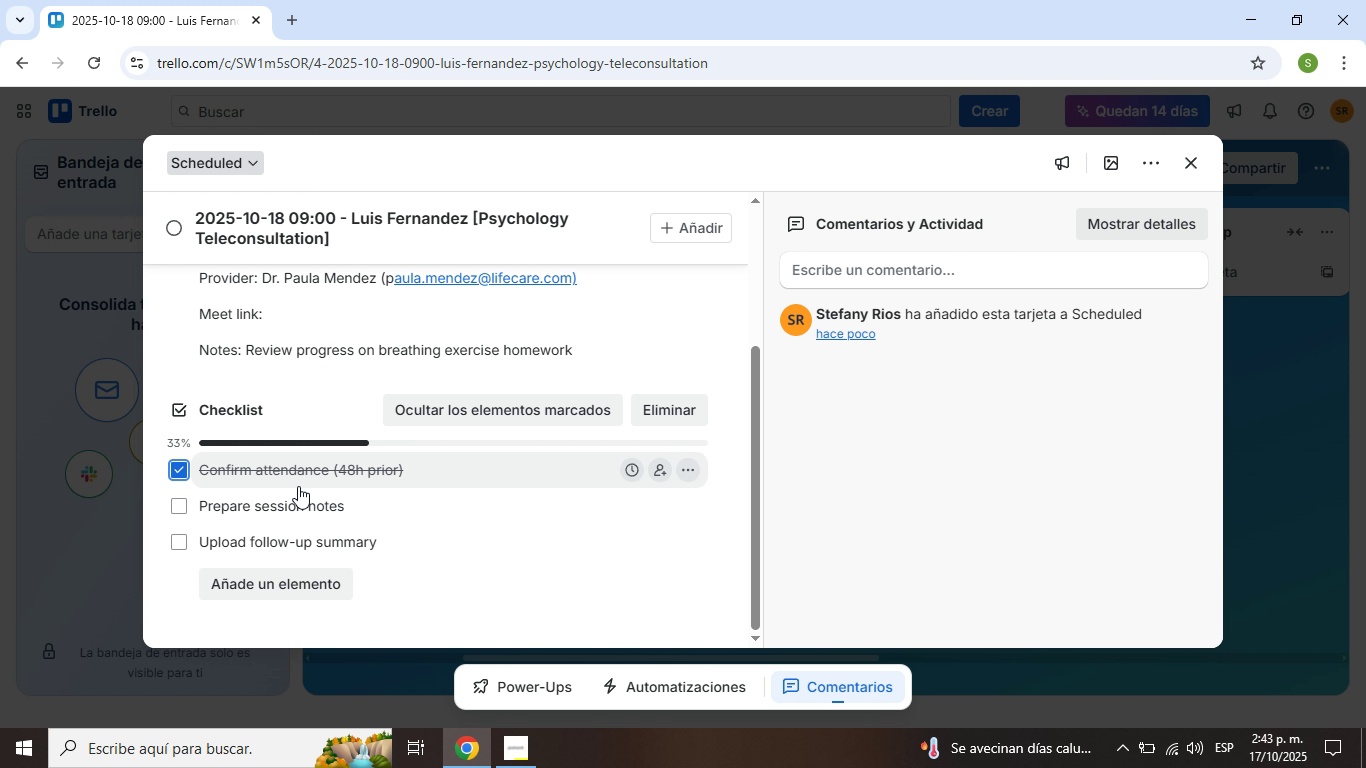 
scroll: coordinate [670, 376], scroll_direction: up, amount: 6.0
 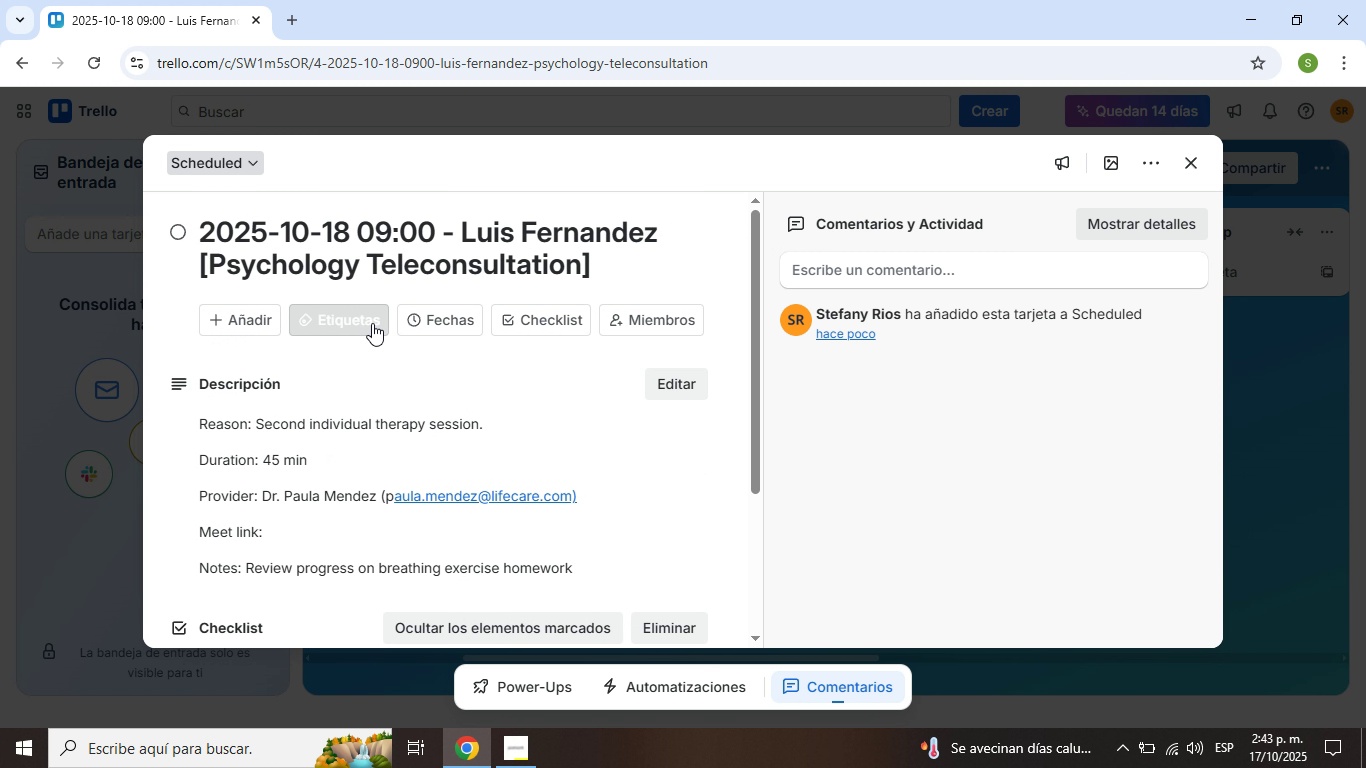 
left_click([372, 323])
 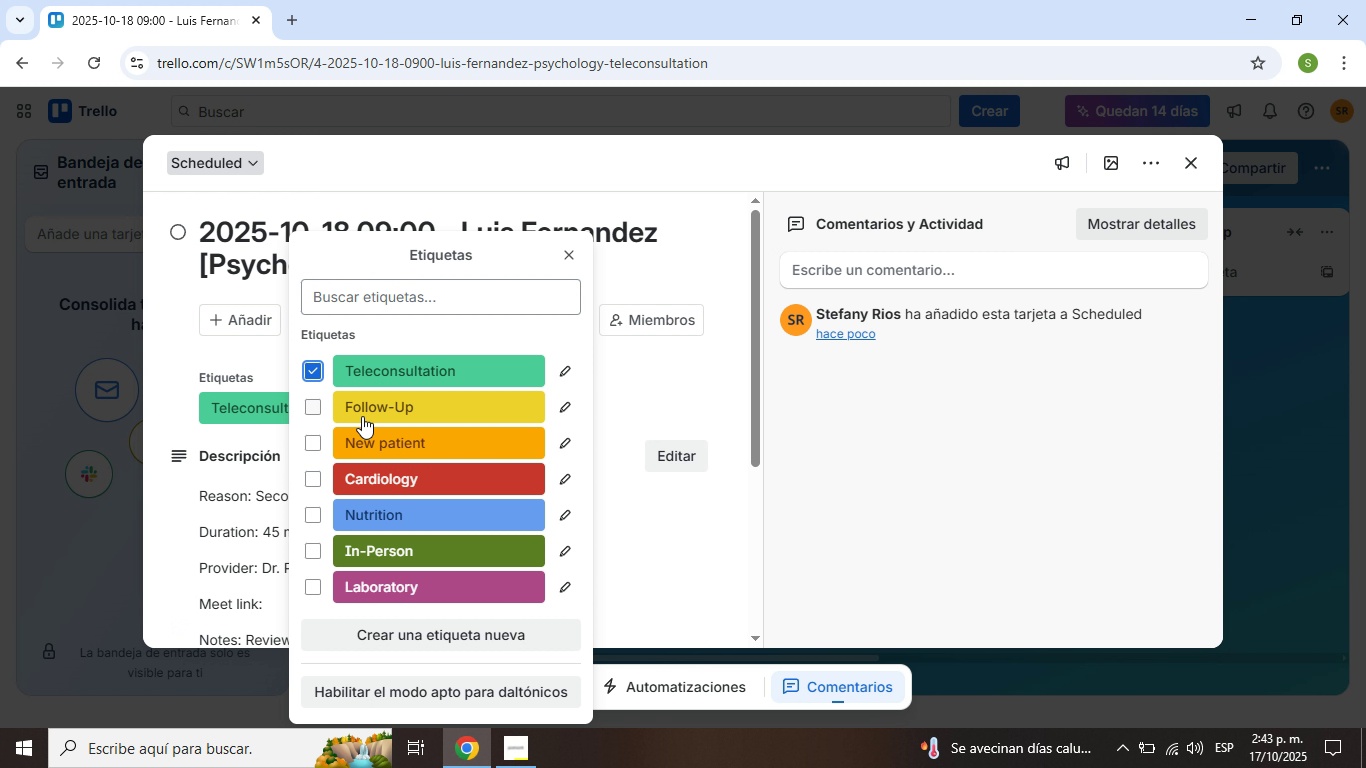 
wait(7.96)
 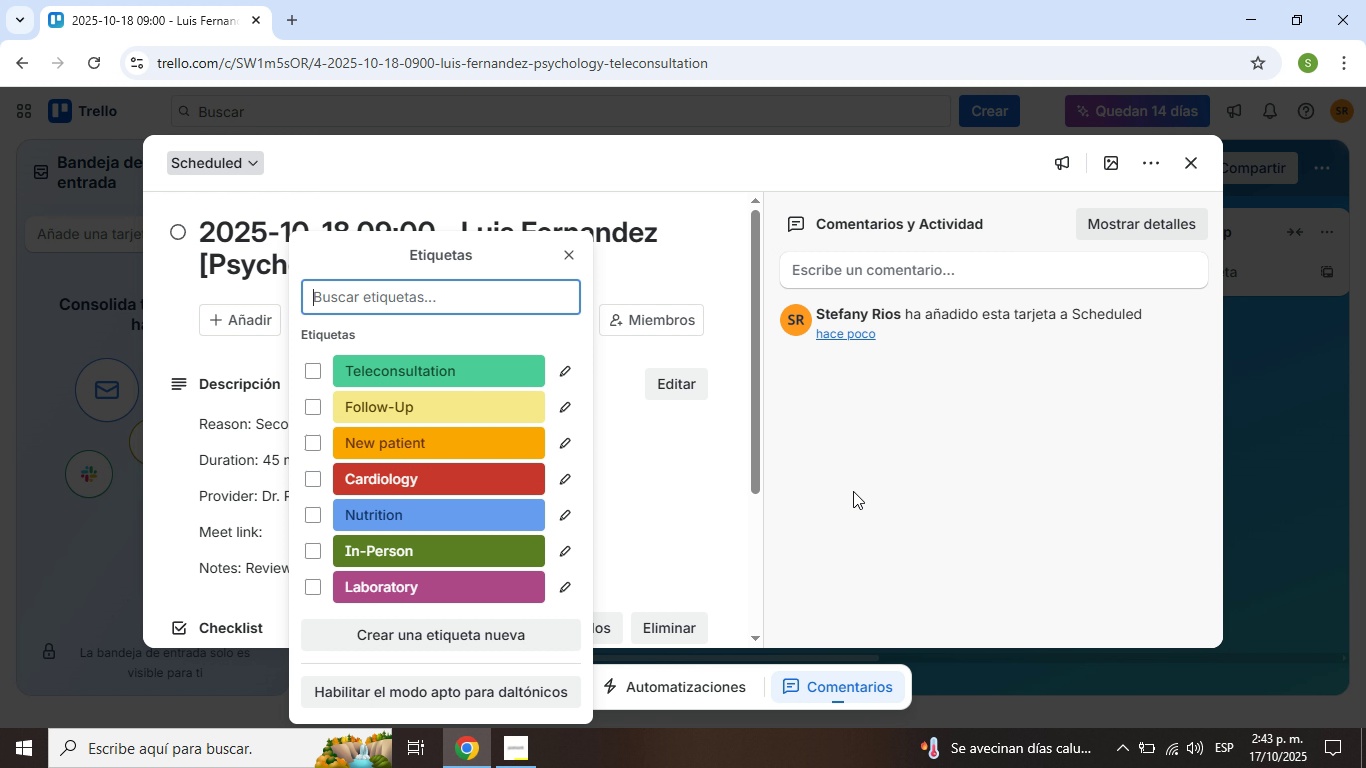 
left_click([311, 410])
 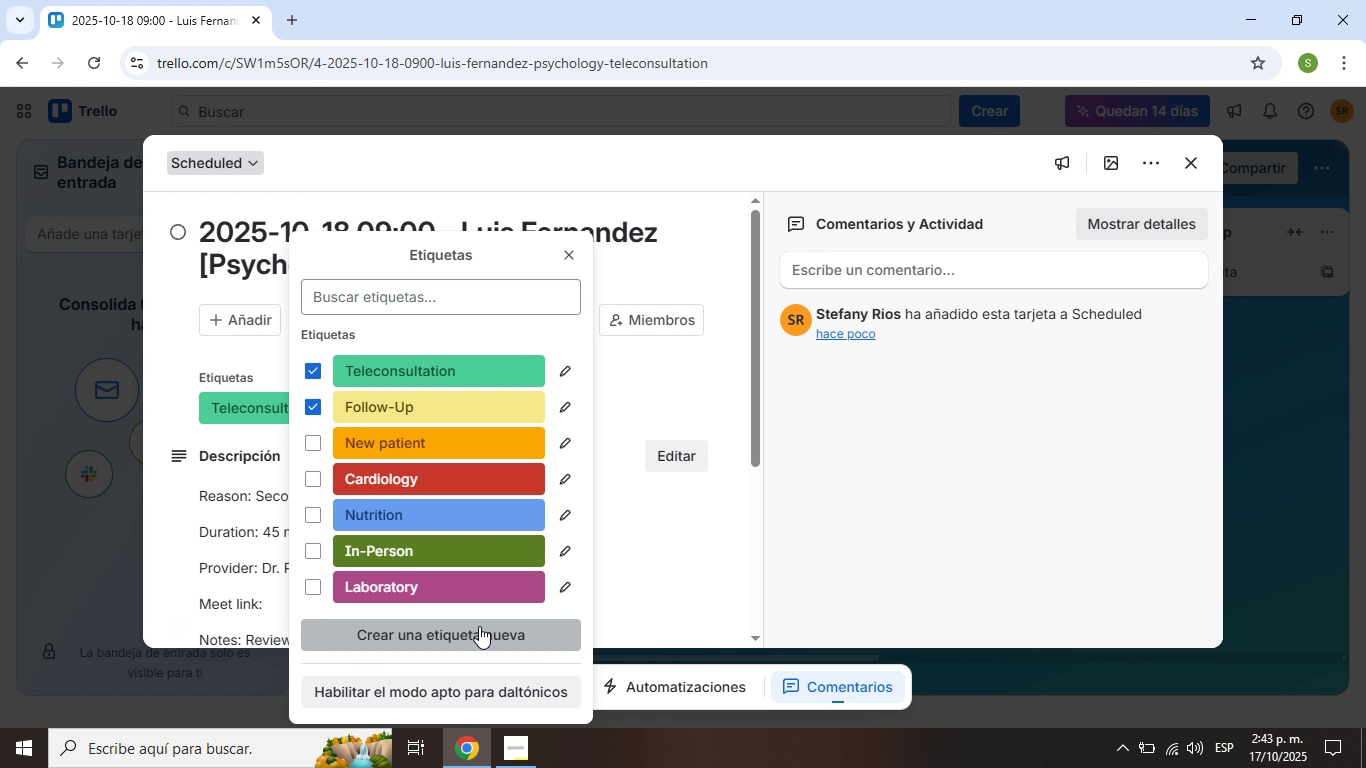 
left_click([479, 626])
 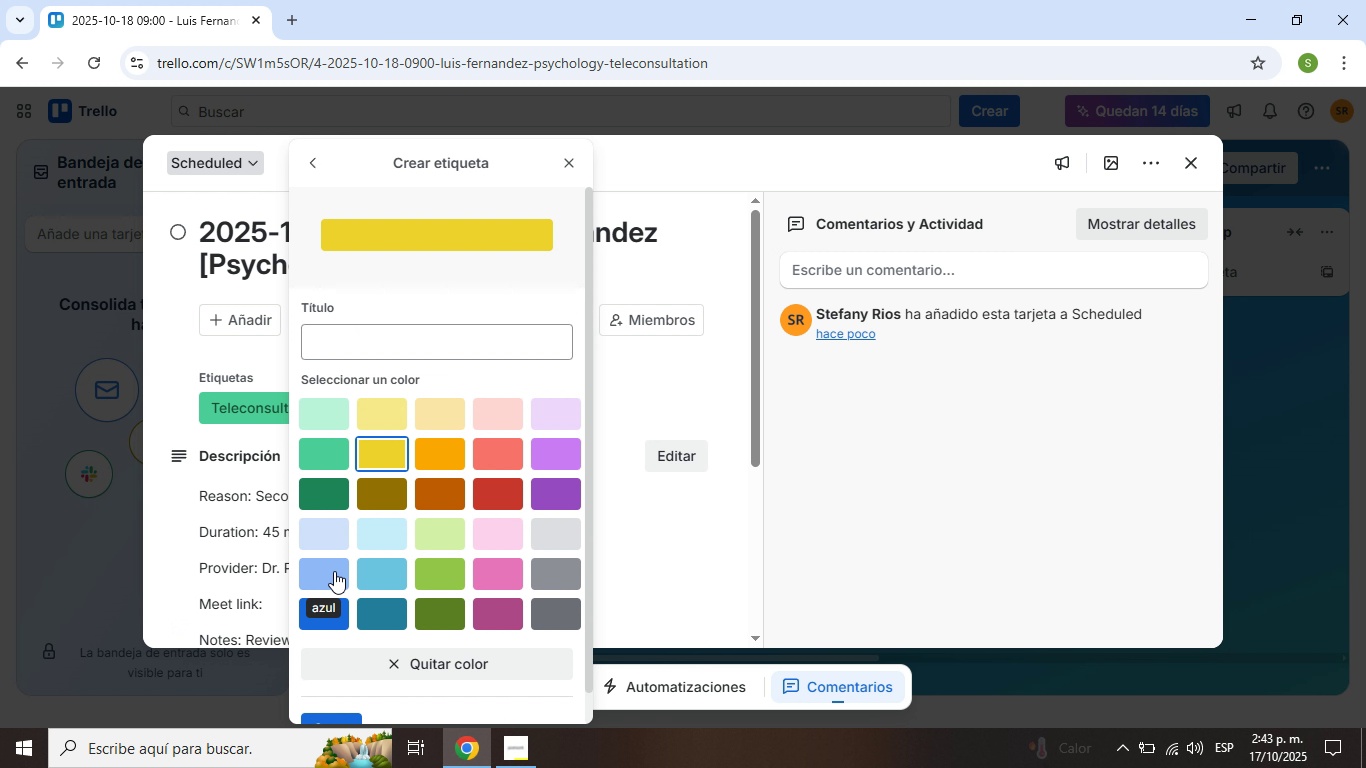 
left_click([334, 571])
 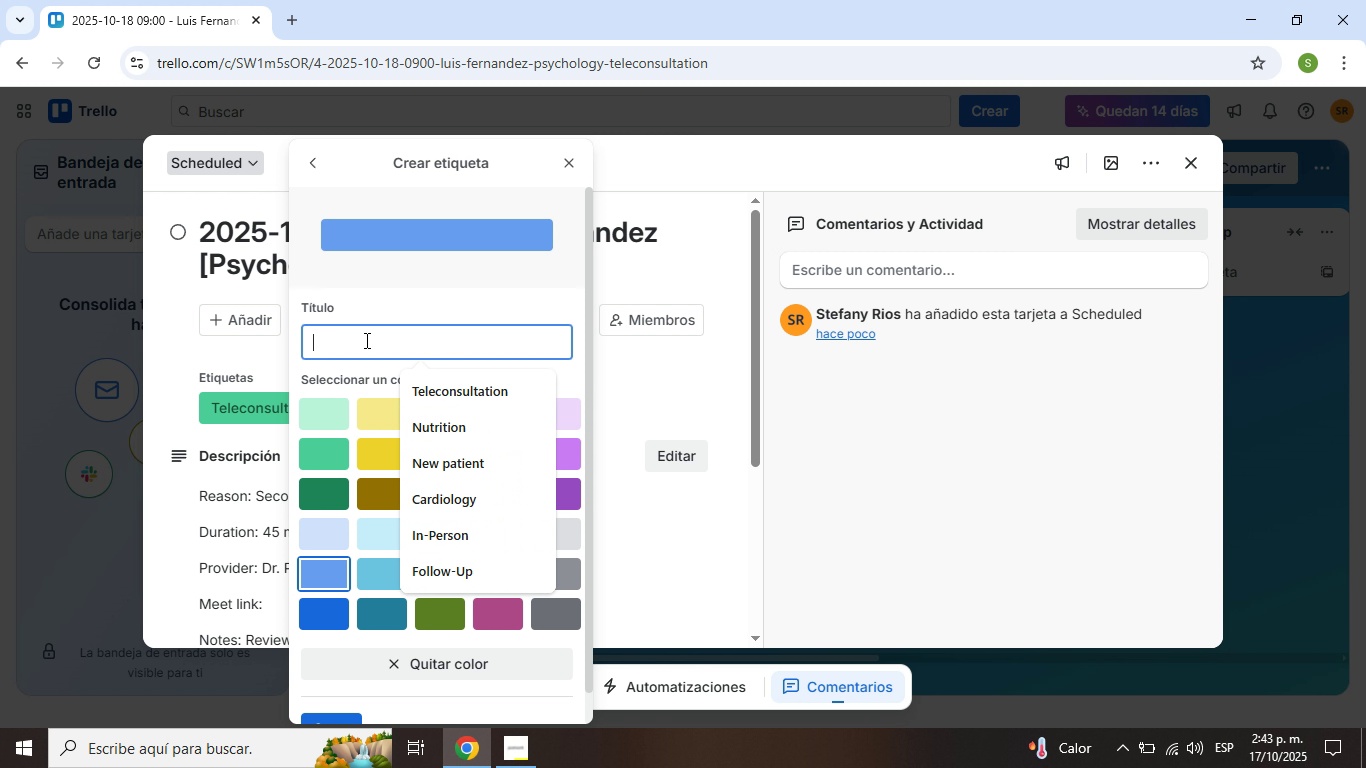 
type(Psychology)
 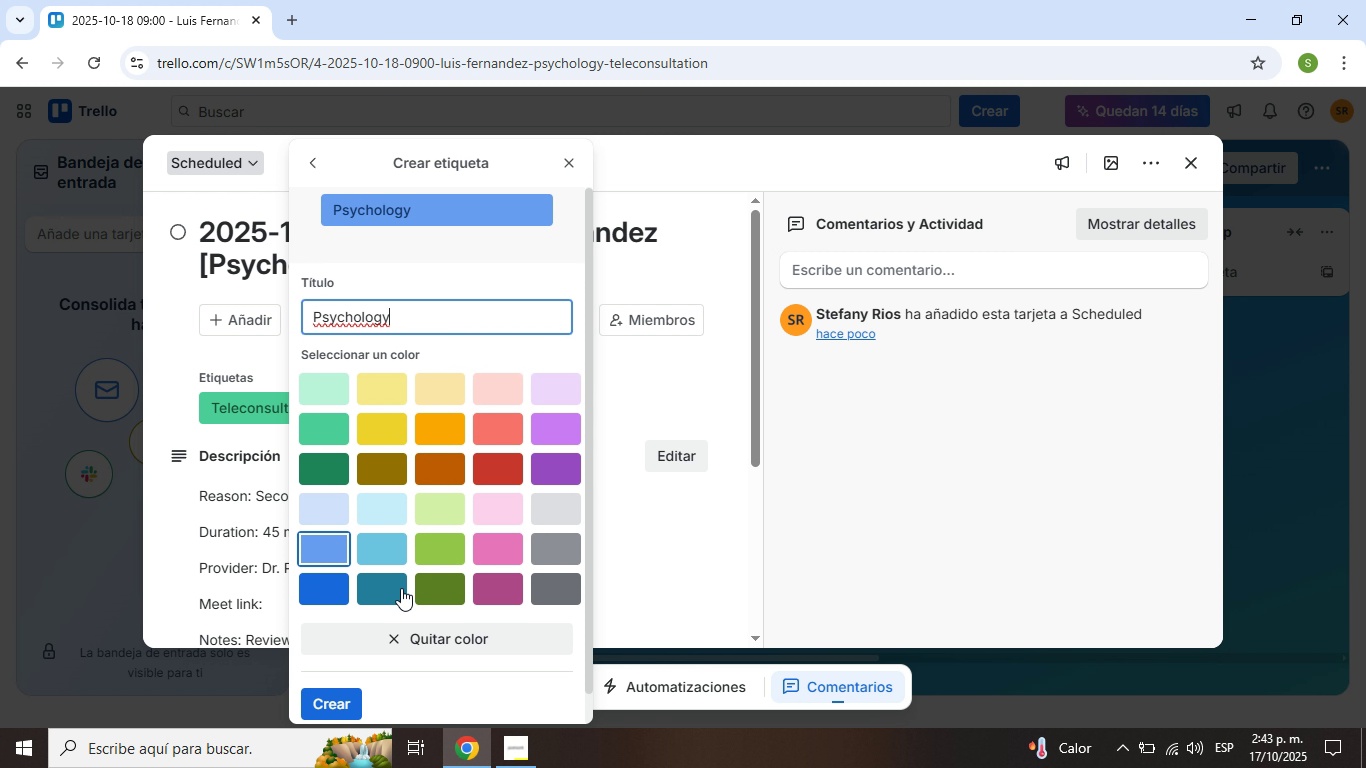 
scroll: coordinate [415, 489], scroll_direction: down, amount: 1.0
 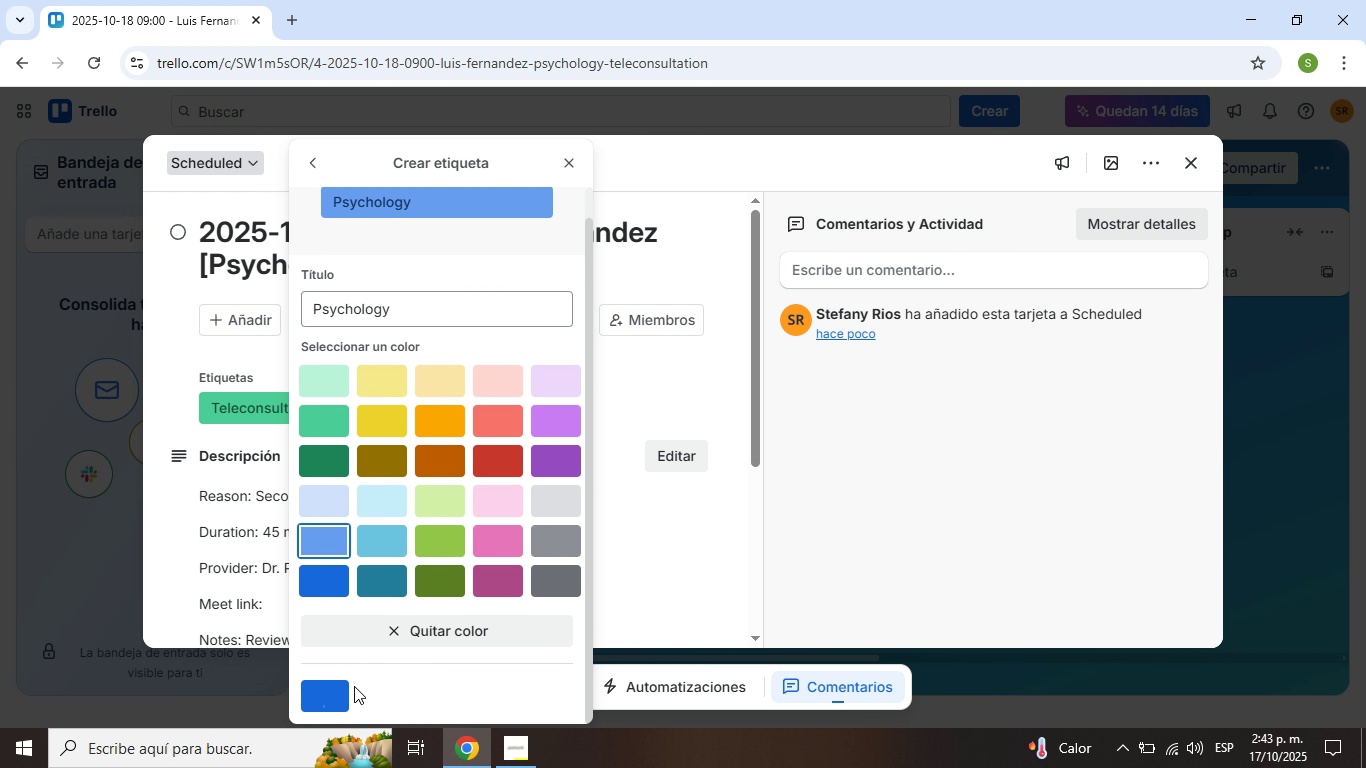 
left_click([352, 686])
 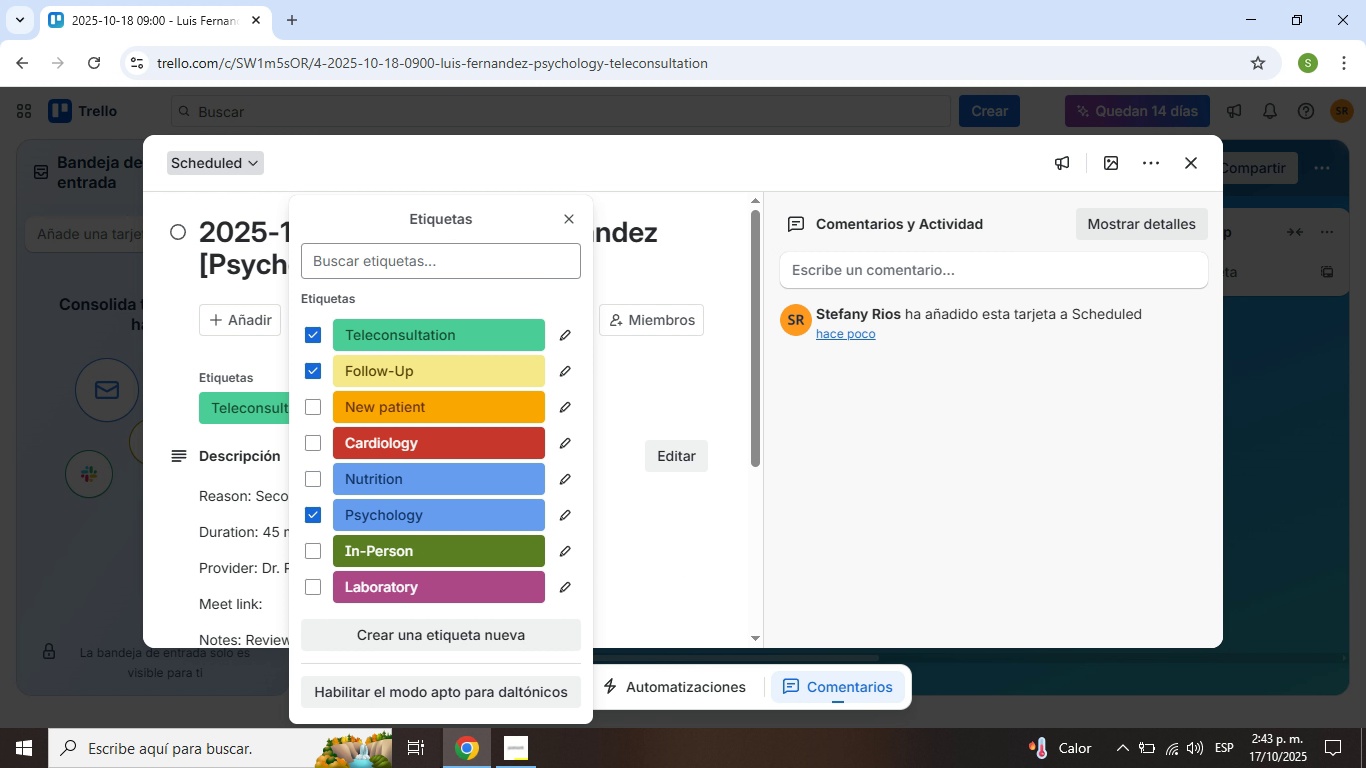 
wait(5.22)
 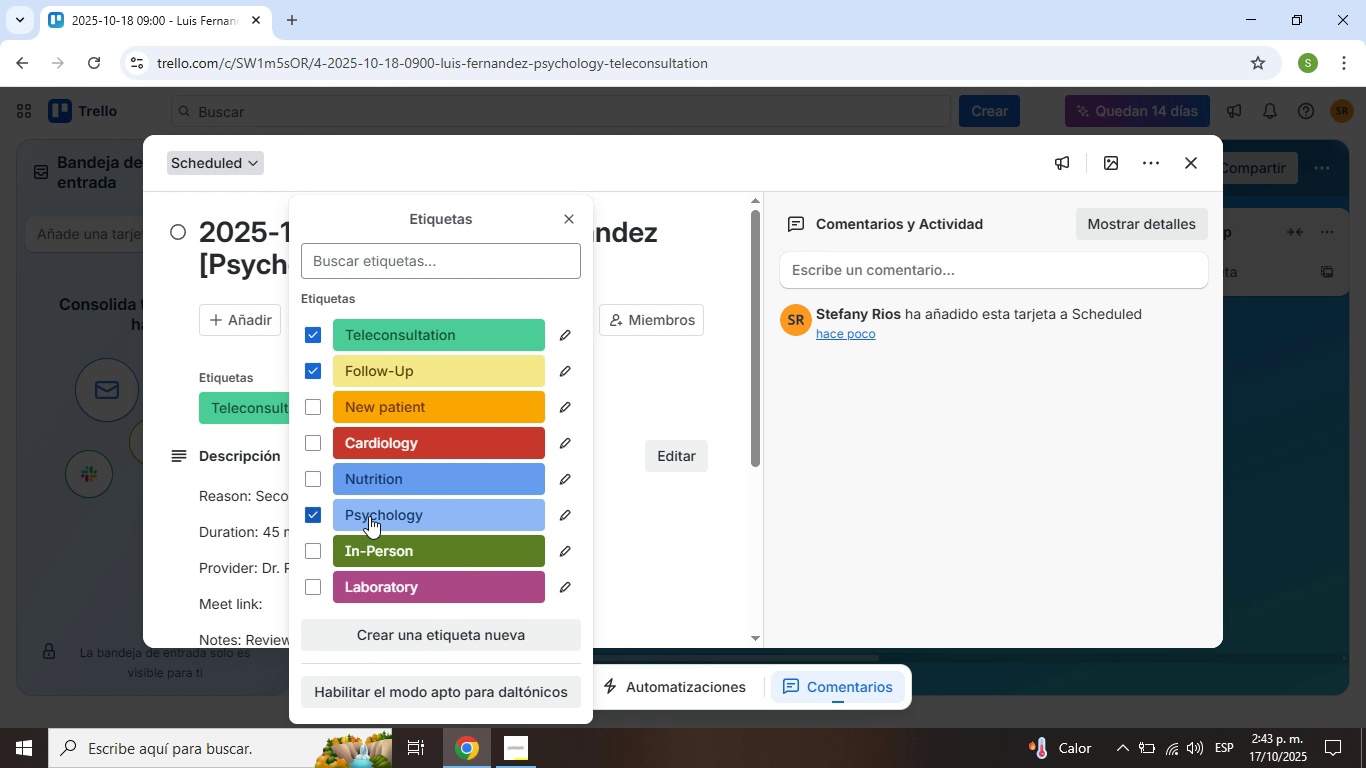 
left_click([560, 517])
 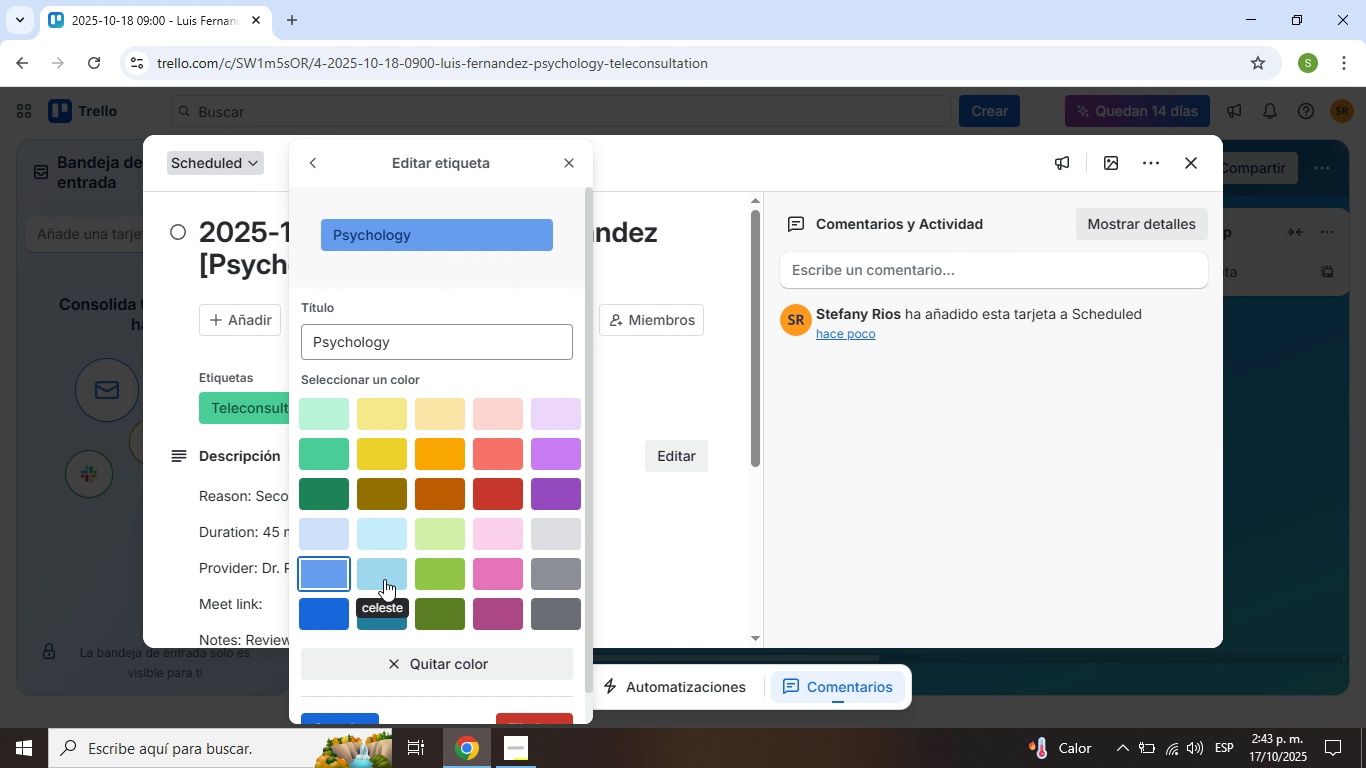 
left_click([384, 579])
 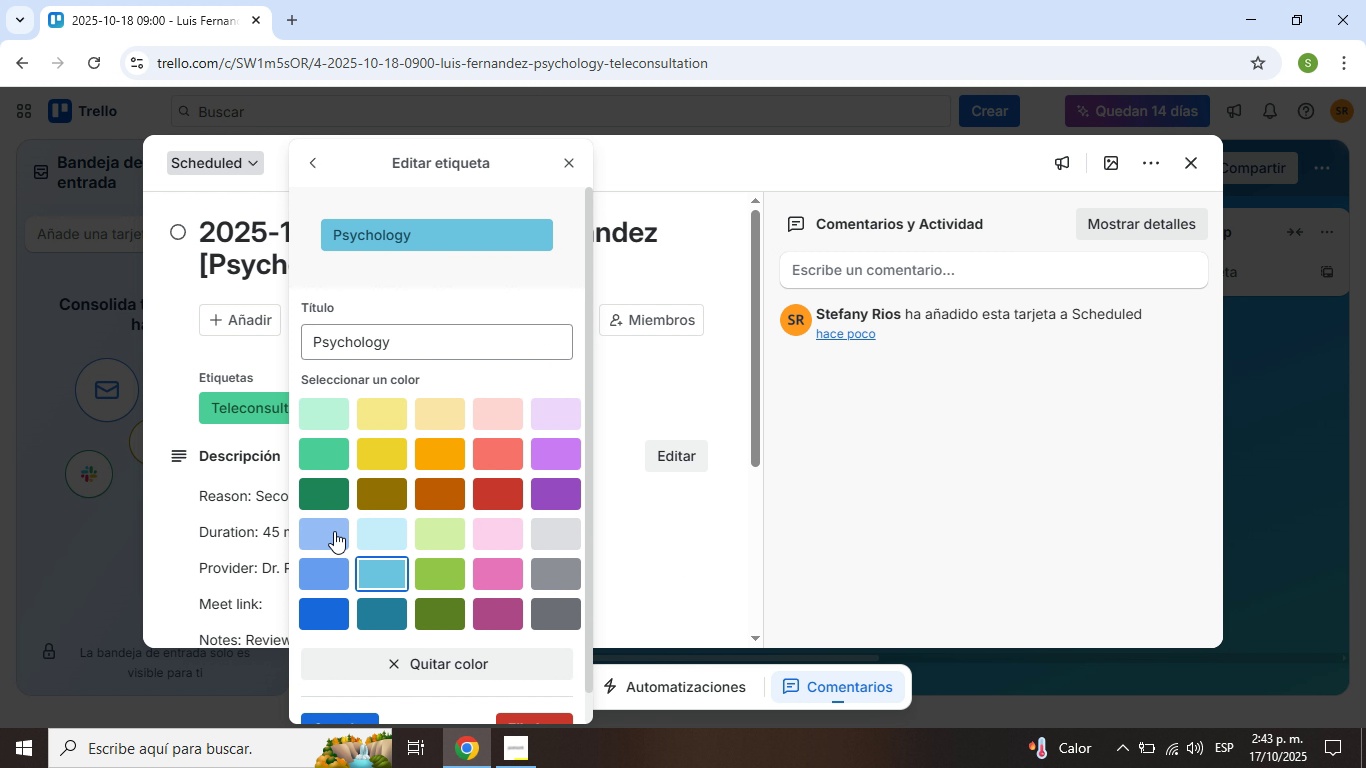 
left_click([333, 531])
 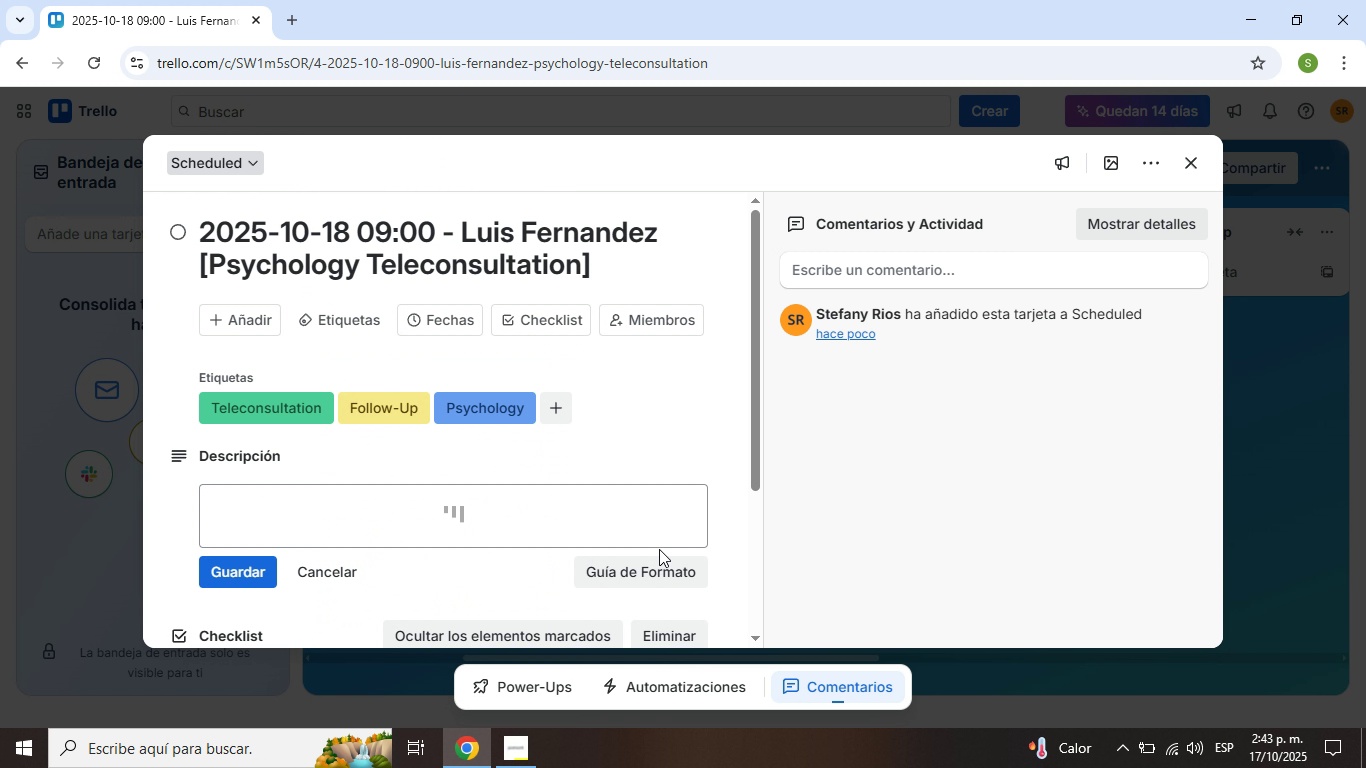 
left_click([658, 550])
 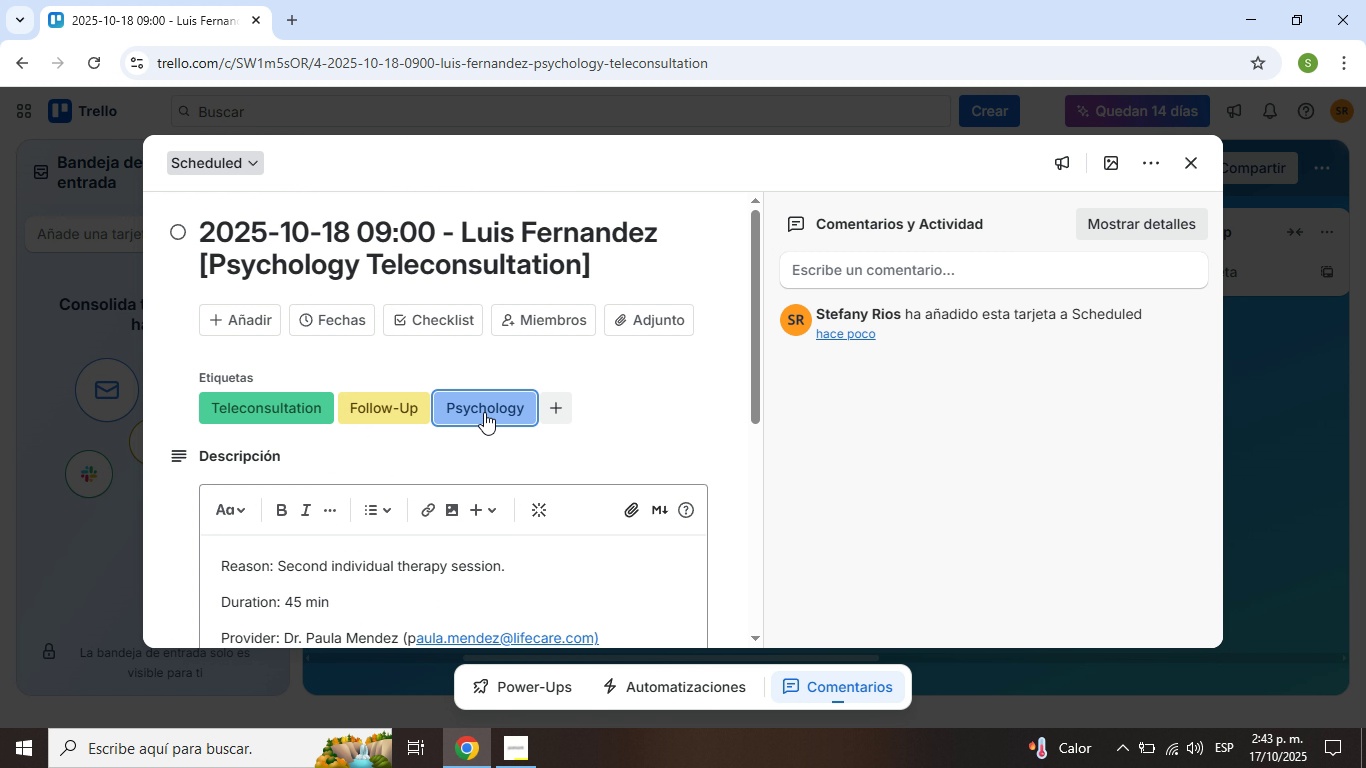 
left_click([484, 412])
 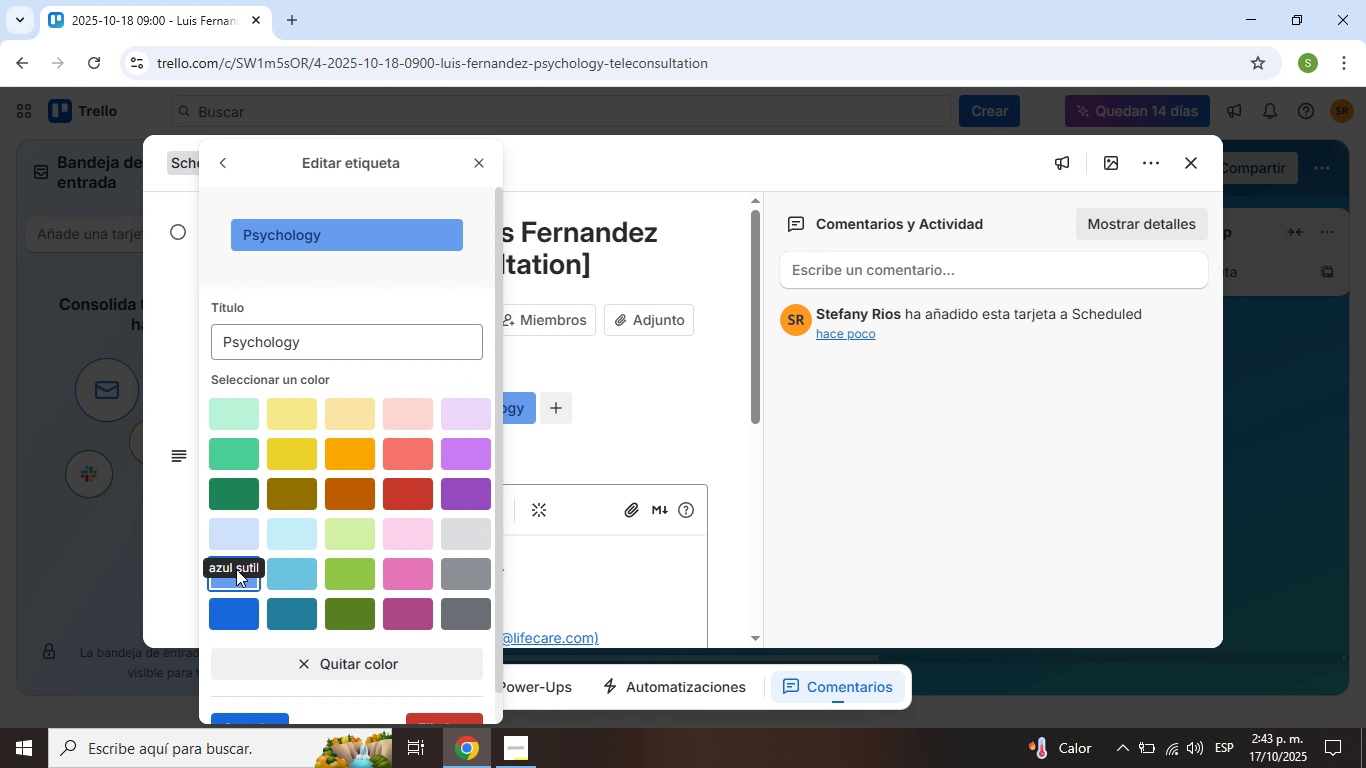 
left_click([246, 568])
 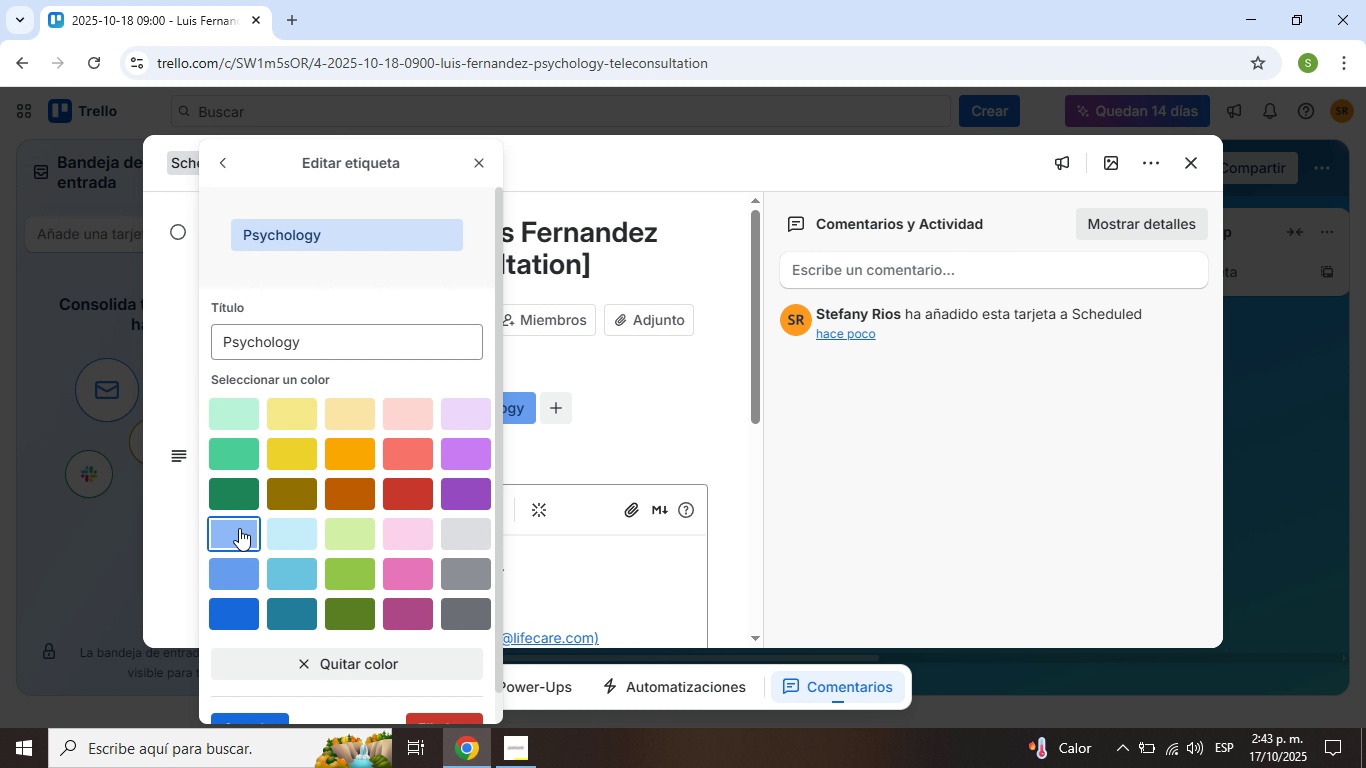 
left_click([236, 529])
 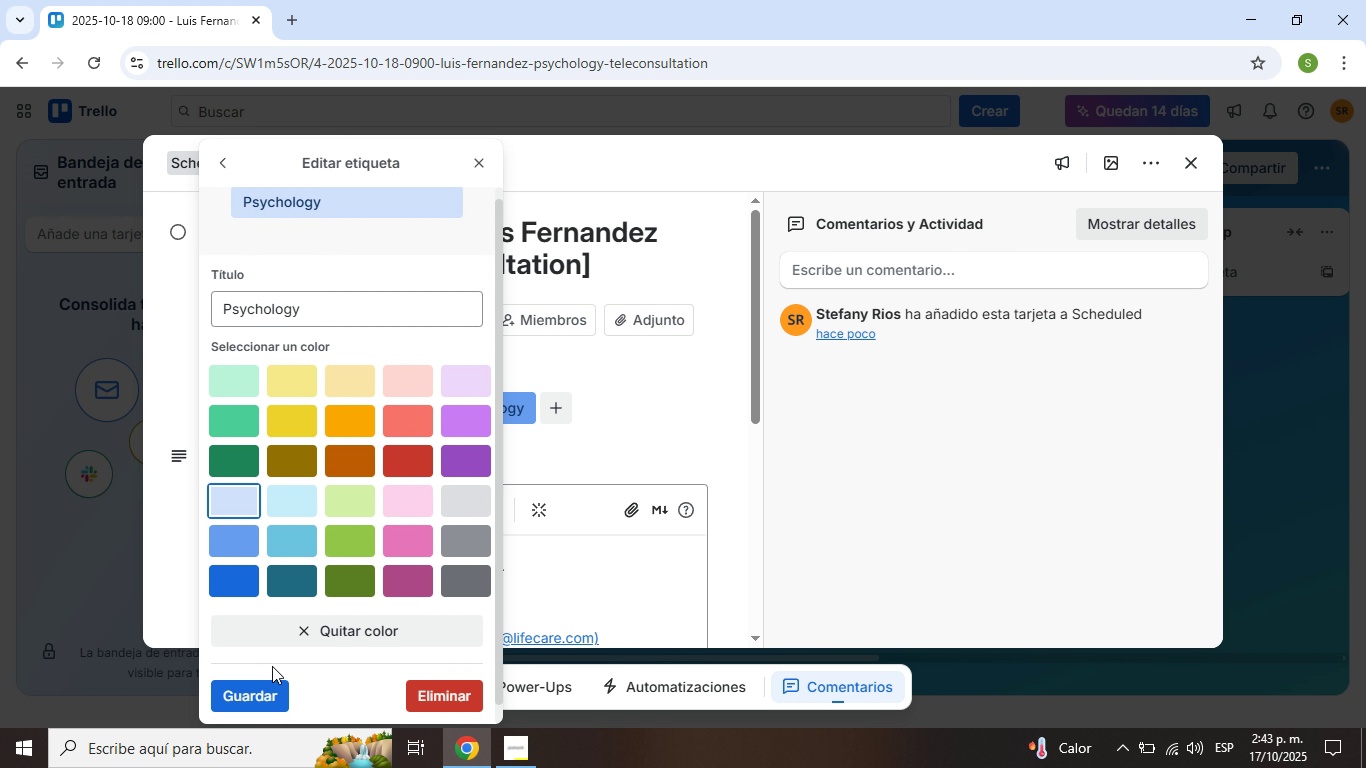 
scroll: coordinate [274, 621], scroll_direction: down, amount: 1.0
 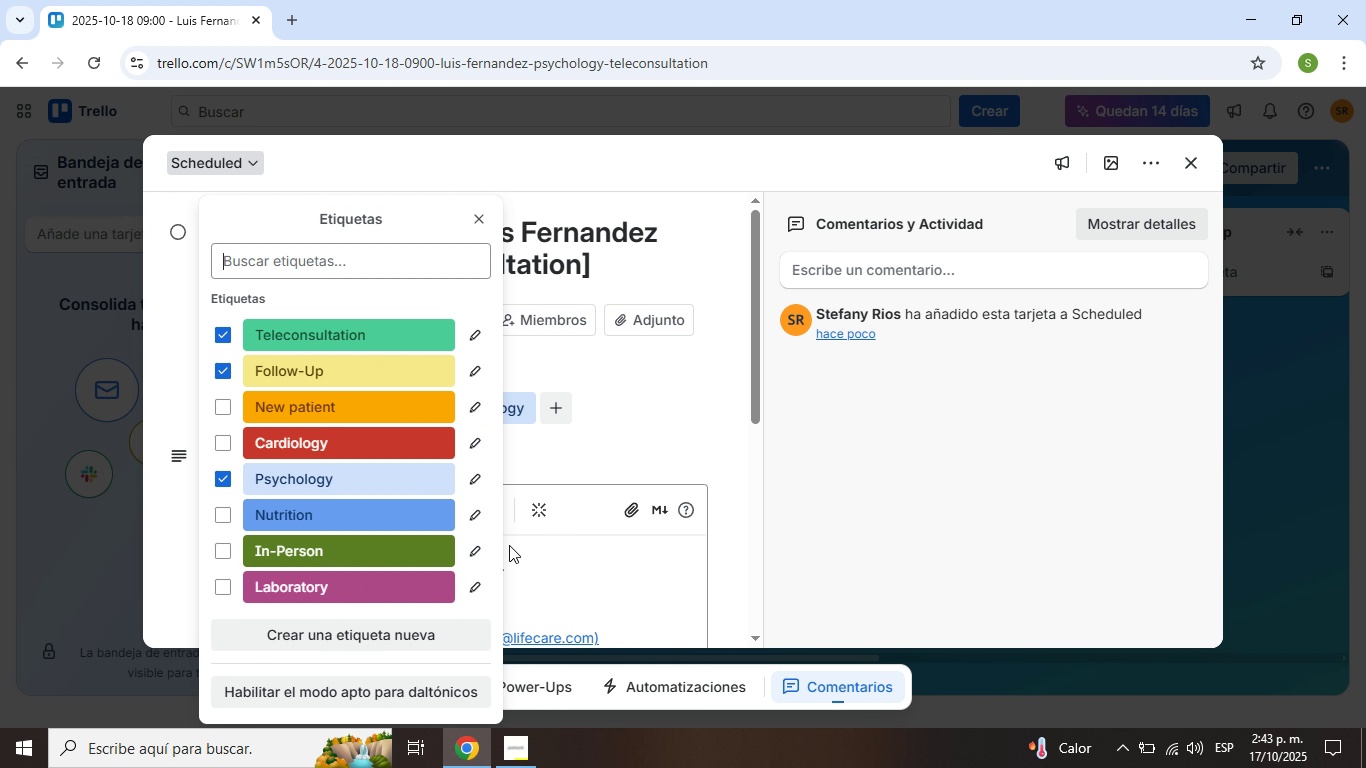 
left_click([257, 688])
 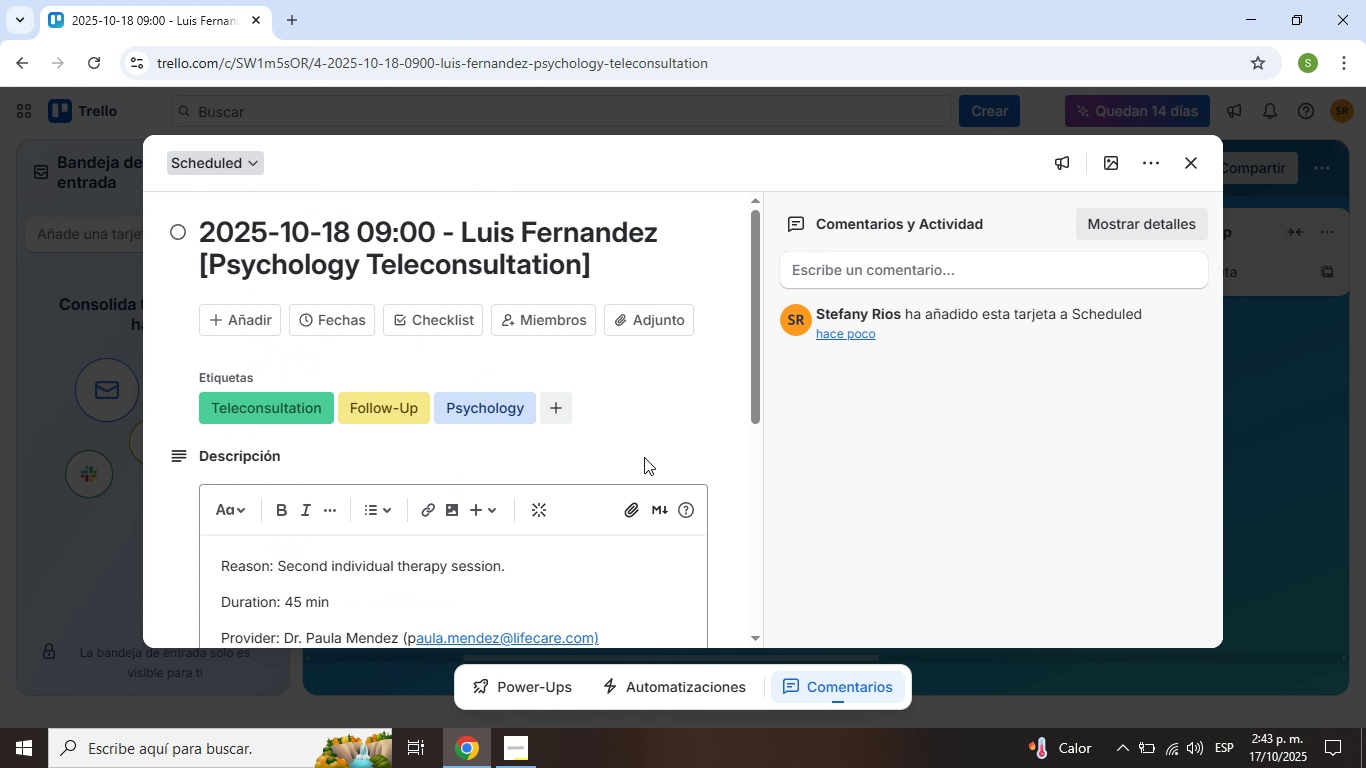 
scroll: coordinate [650, 498], scroll_direction: down, amount: 6.0
 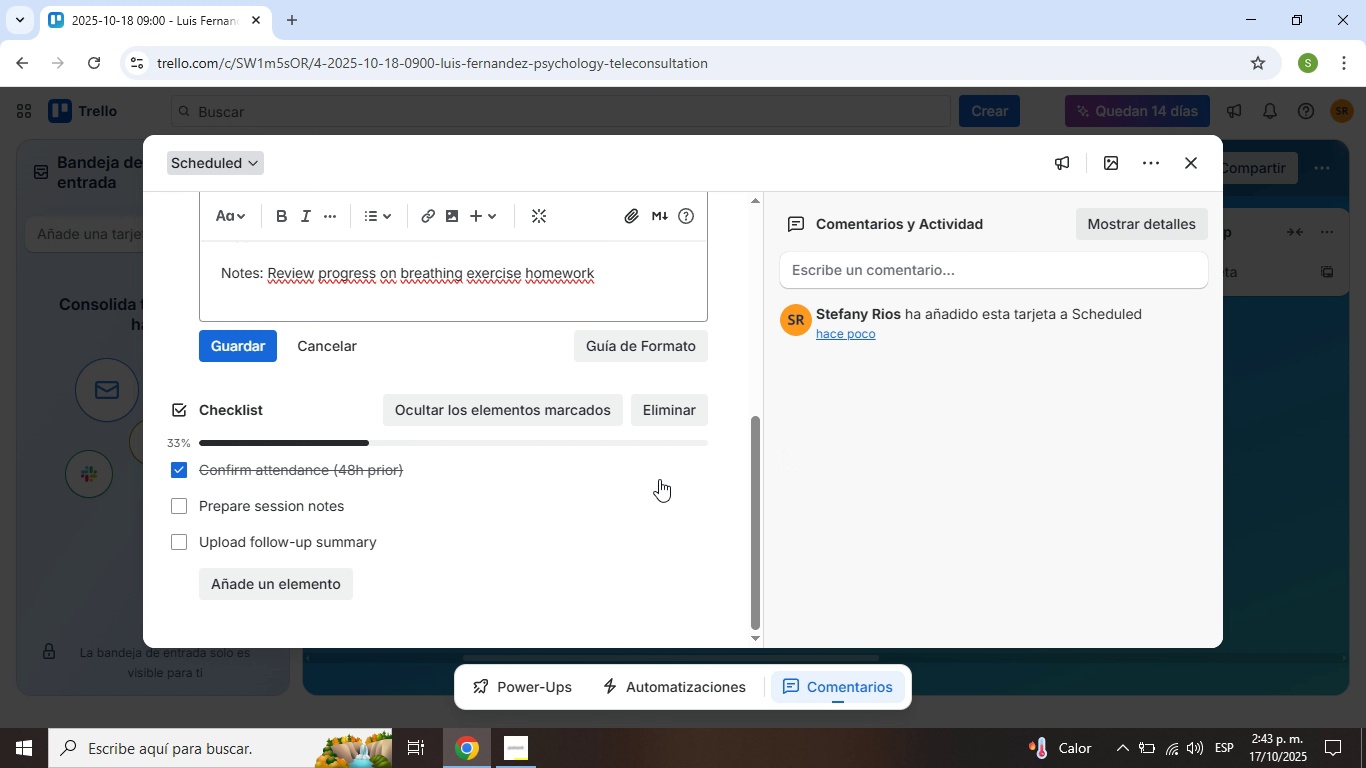 
scroll: coordinate [475, 522], scroll_direction: up, amount: 7.0
 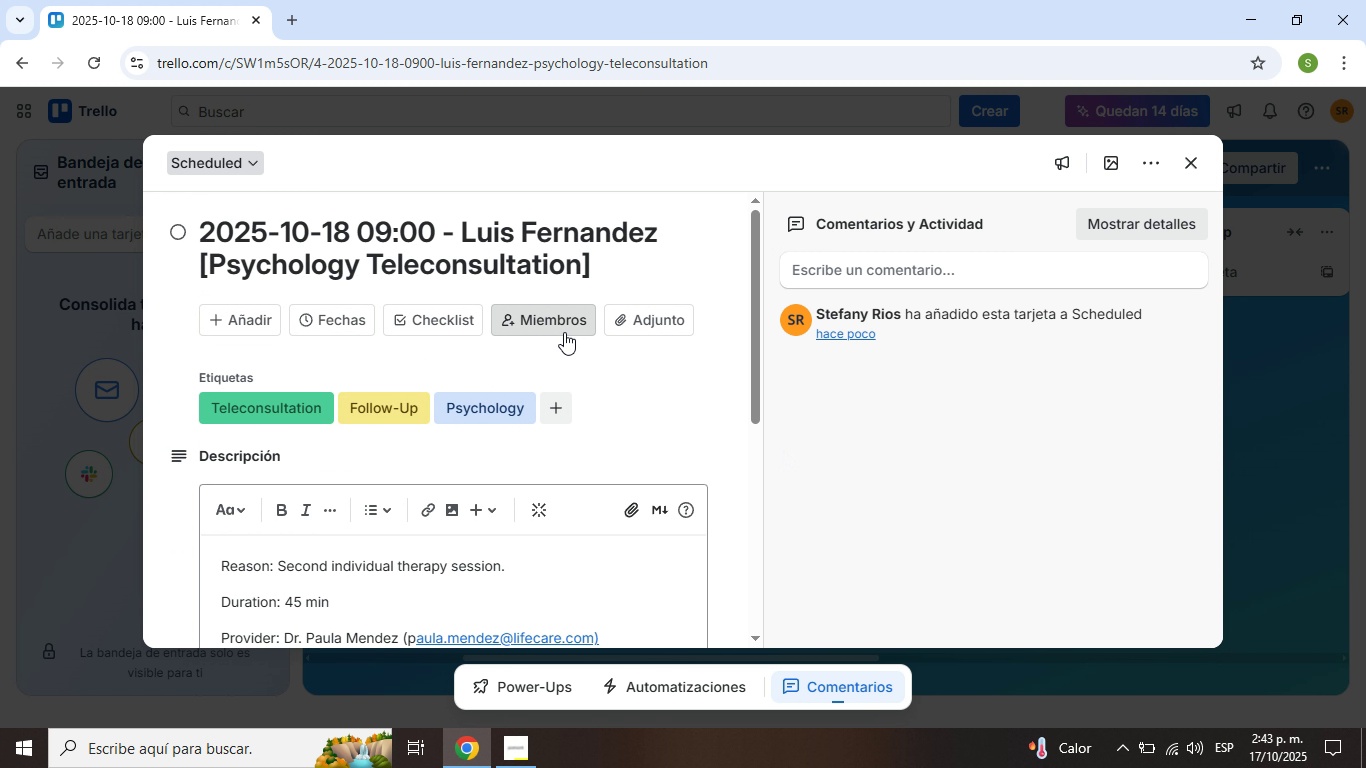 
left_click([564, 332])
 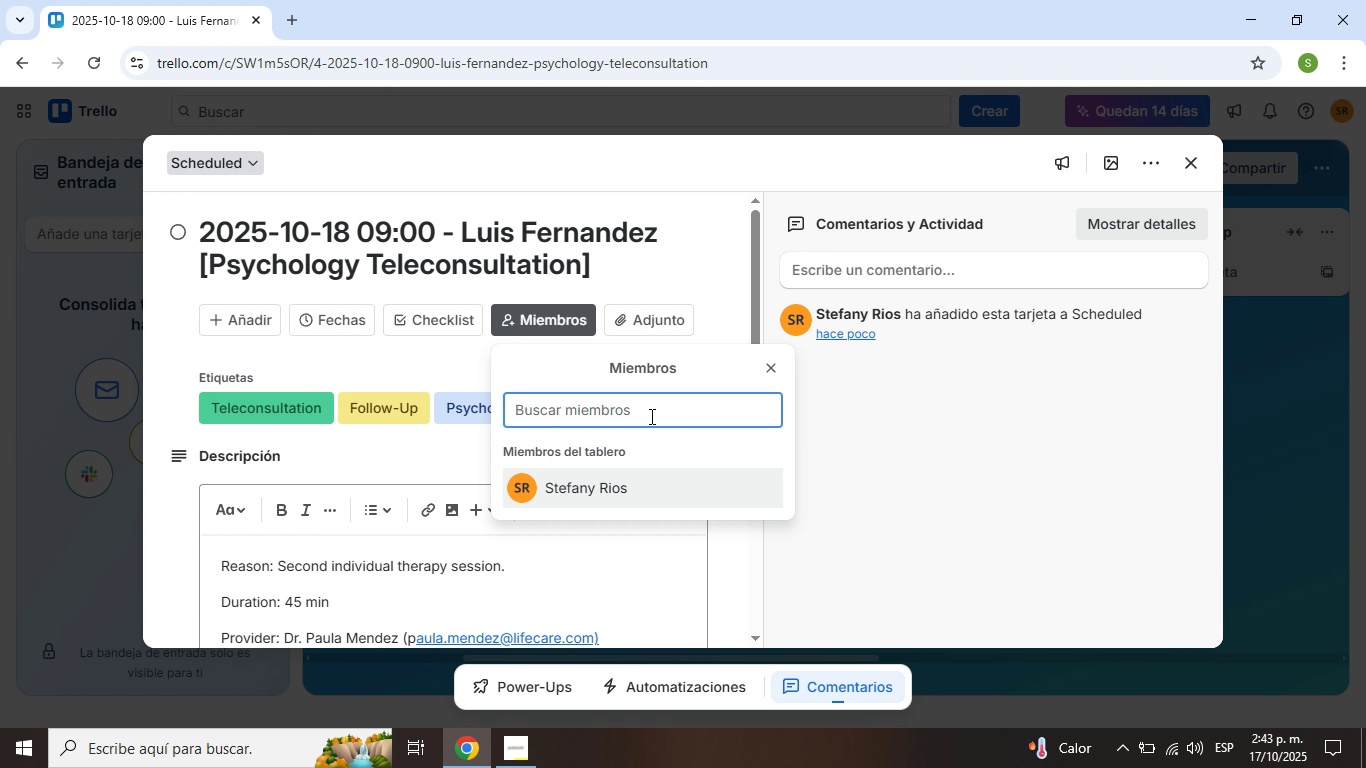 
wait(8.25)
 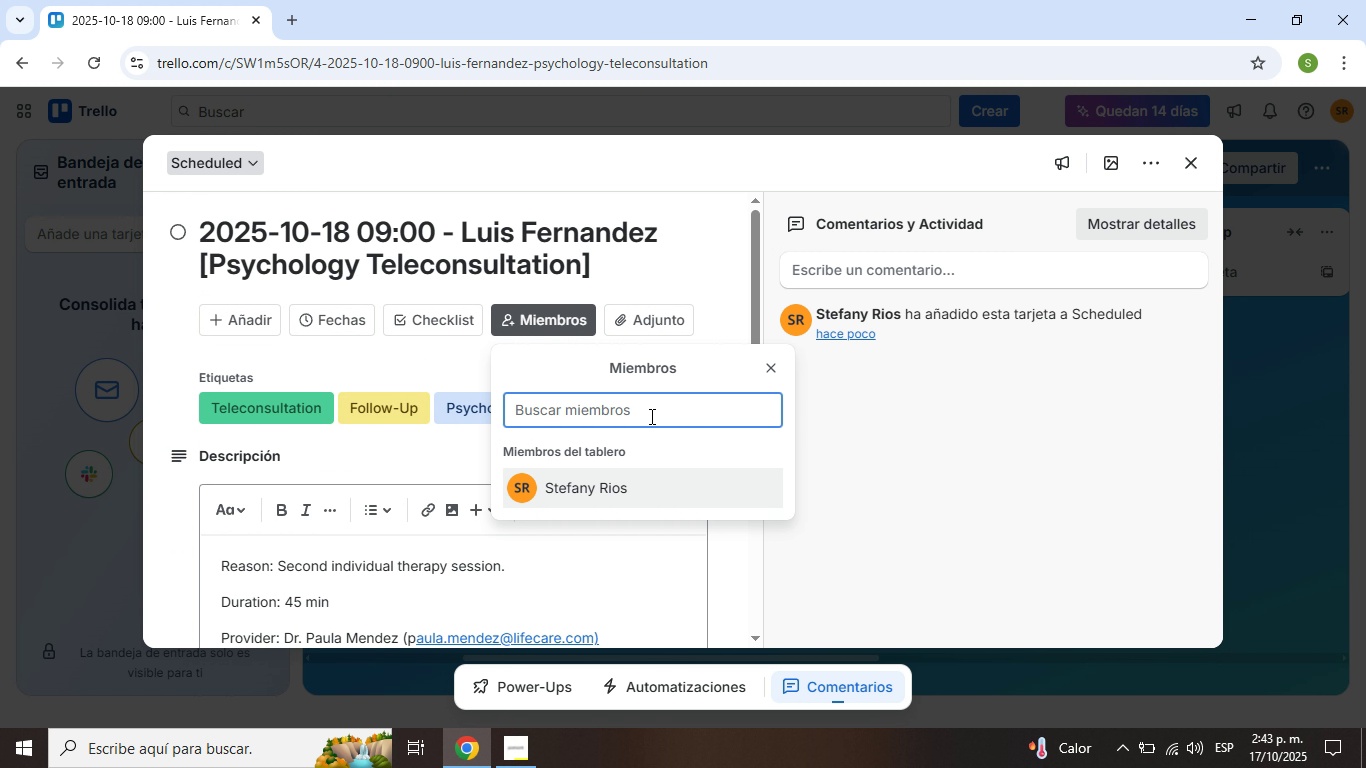 
type(reception)
 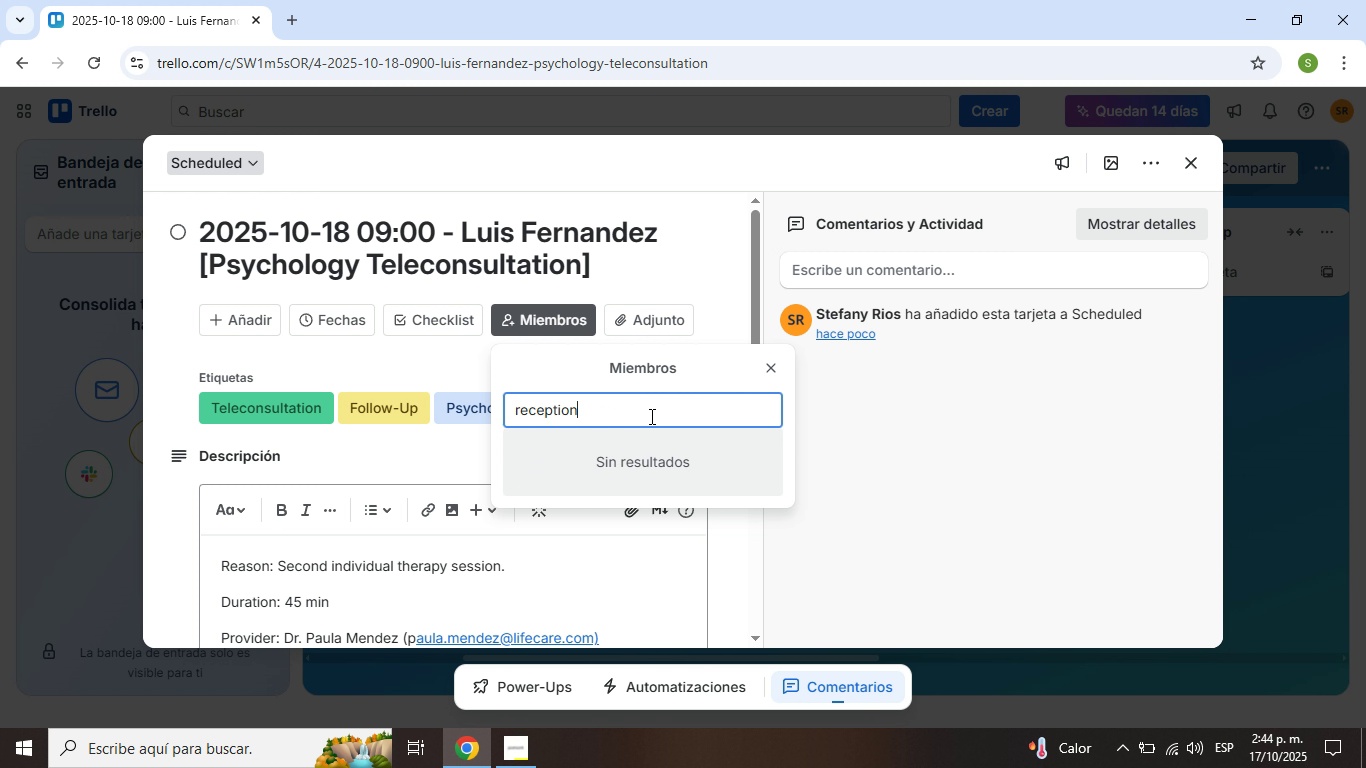 
key(Control+ControlLeft)
 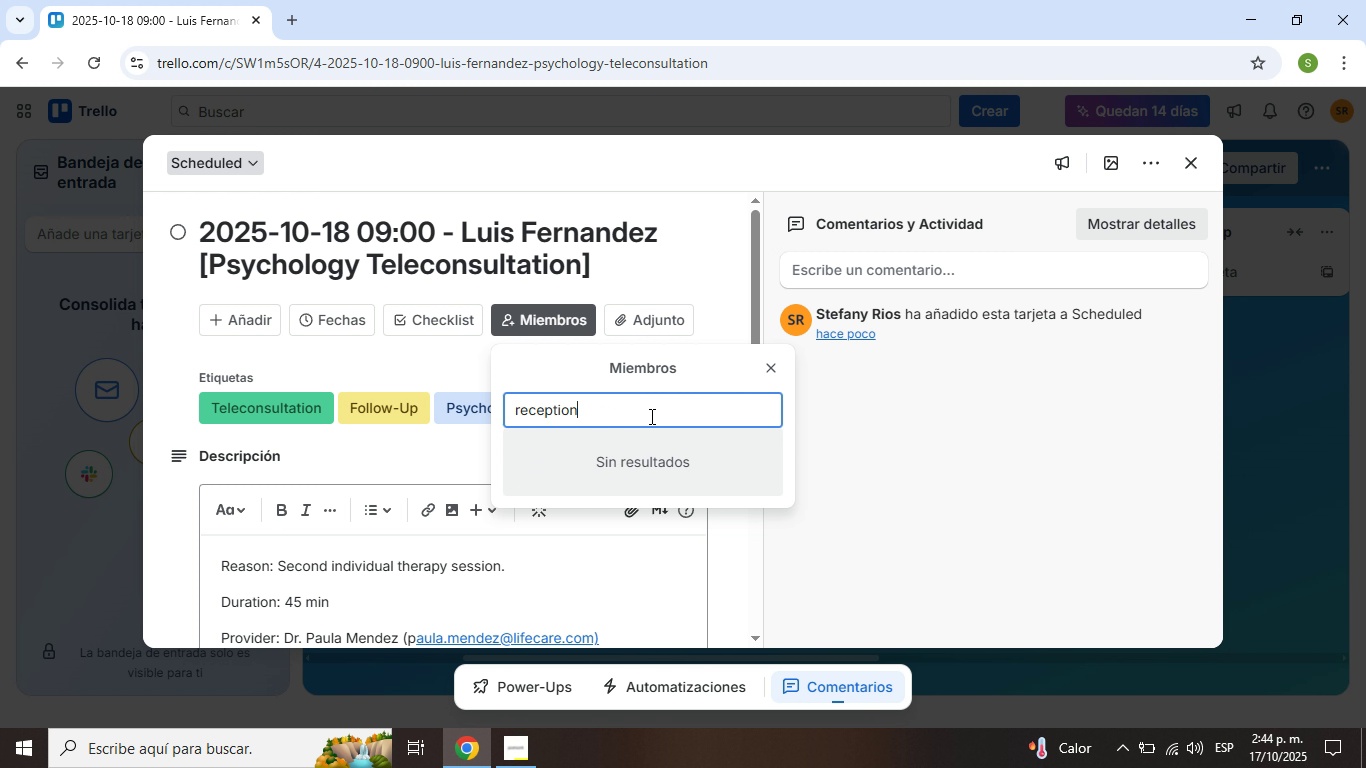 
key(Alt+Control+AltRight)
 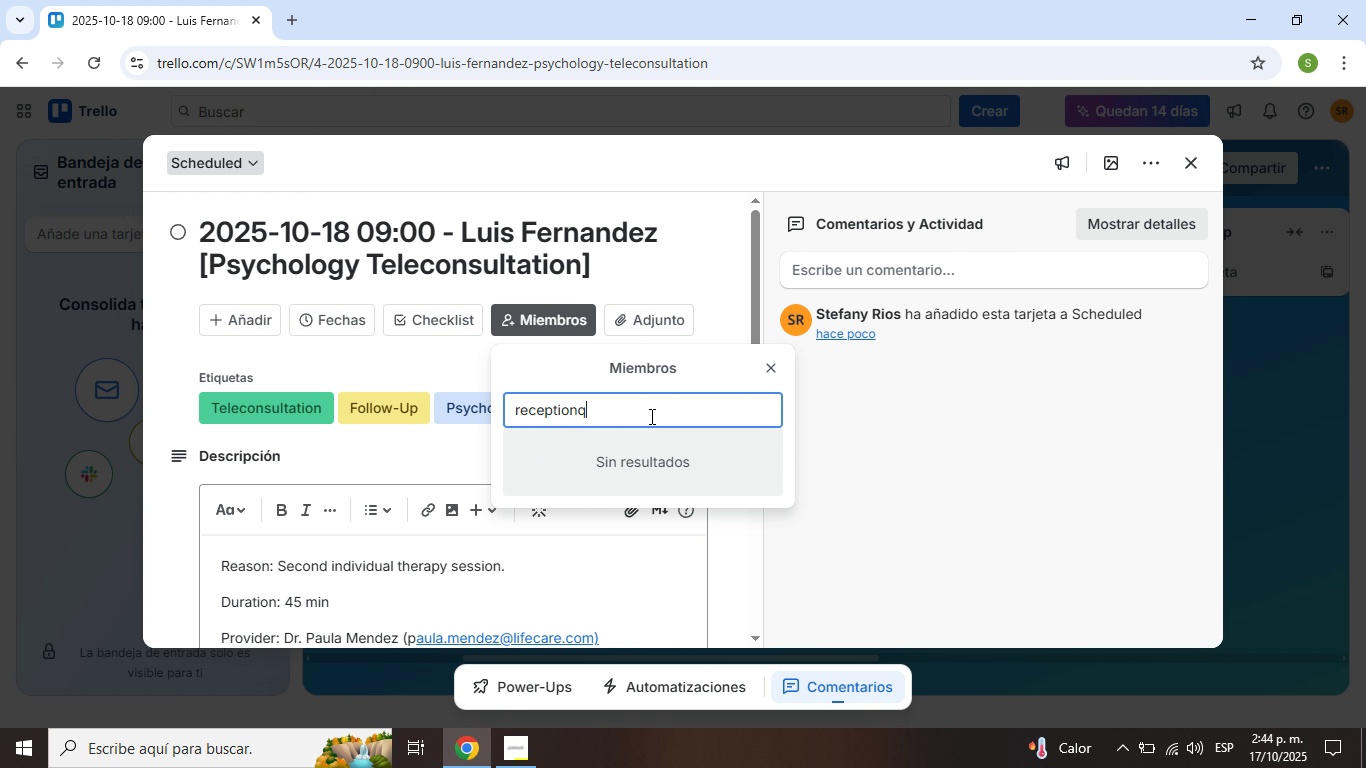 
type(qlife)
key(Backspace)
key(Backspace)
key(Backspace)
key(Backspace)
key(Backspace)
 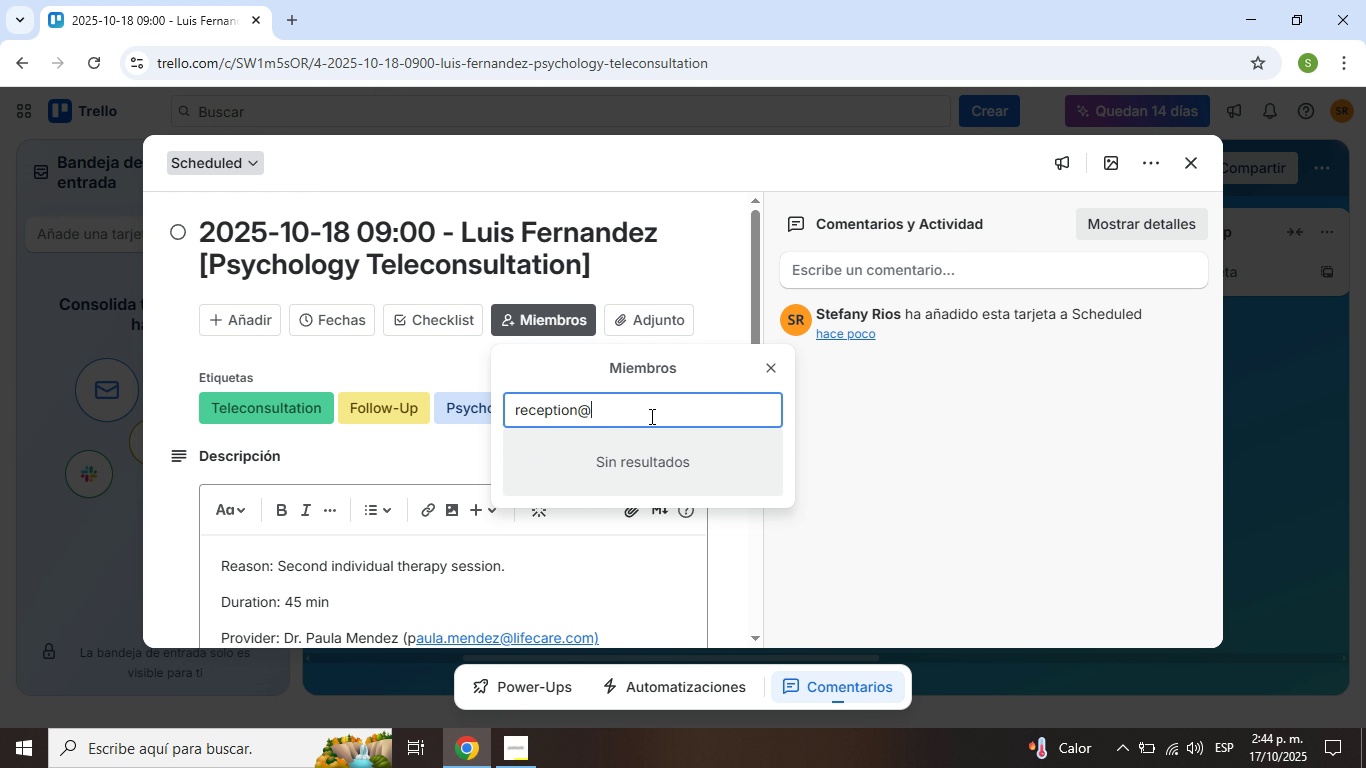 
key(Alt+Control+Q)
 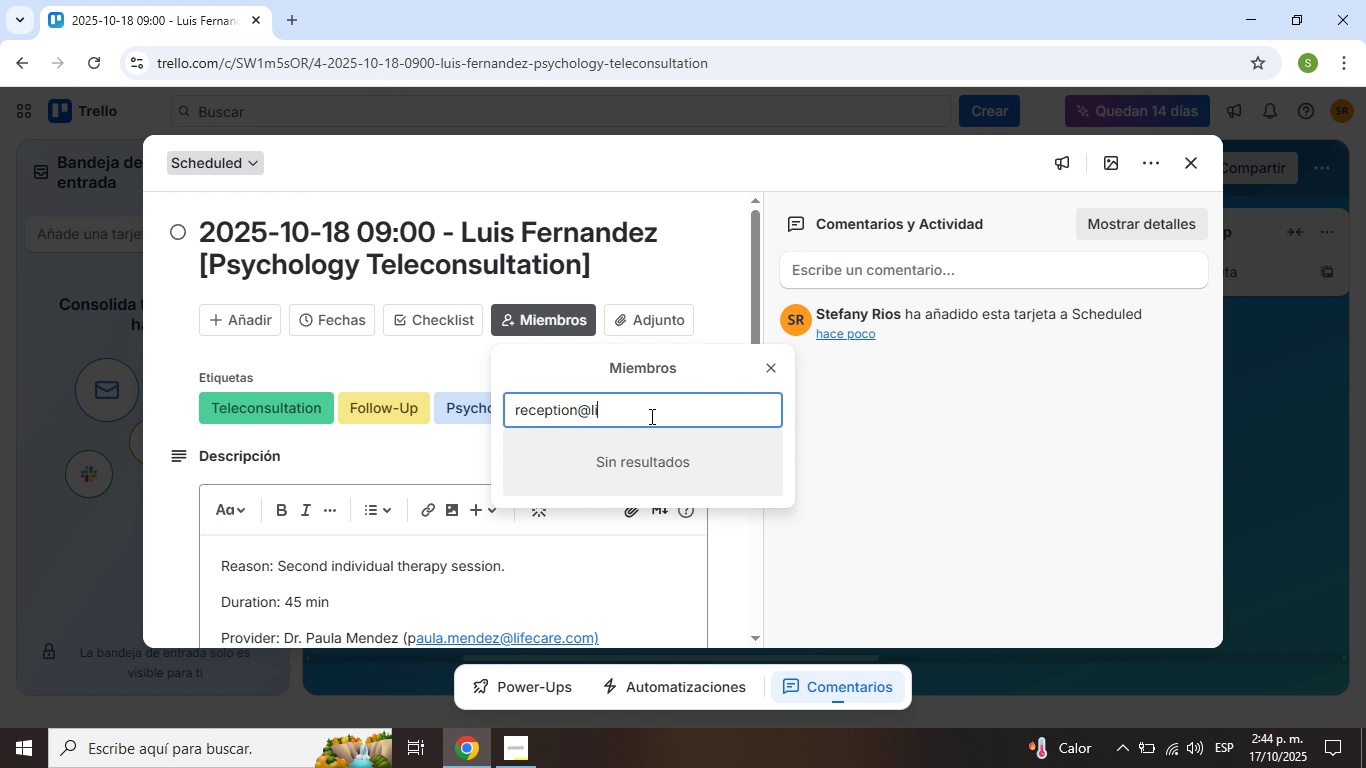 
type(lifecare.com)
 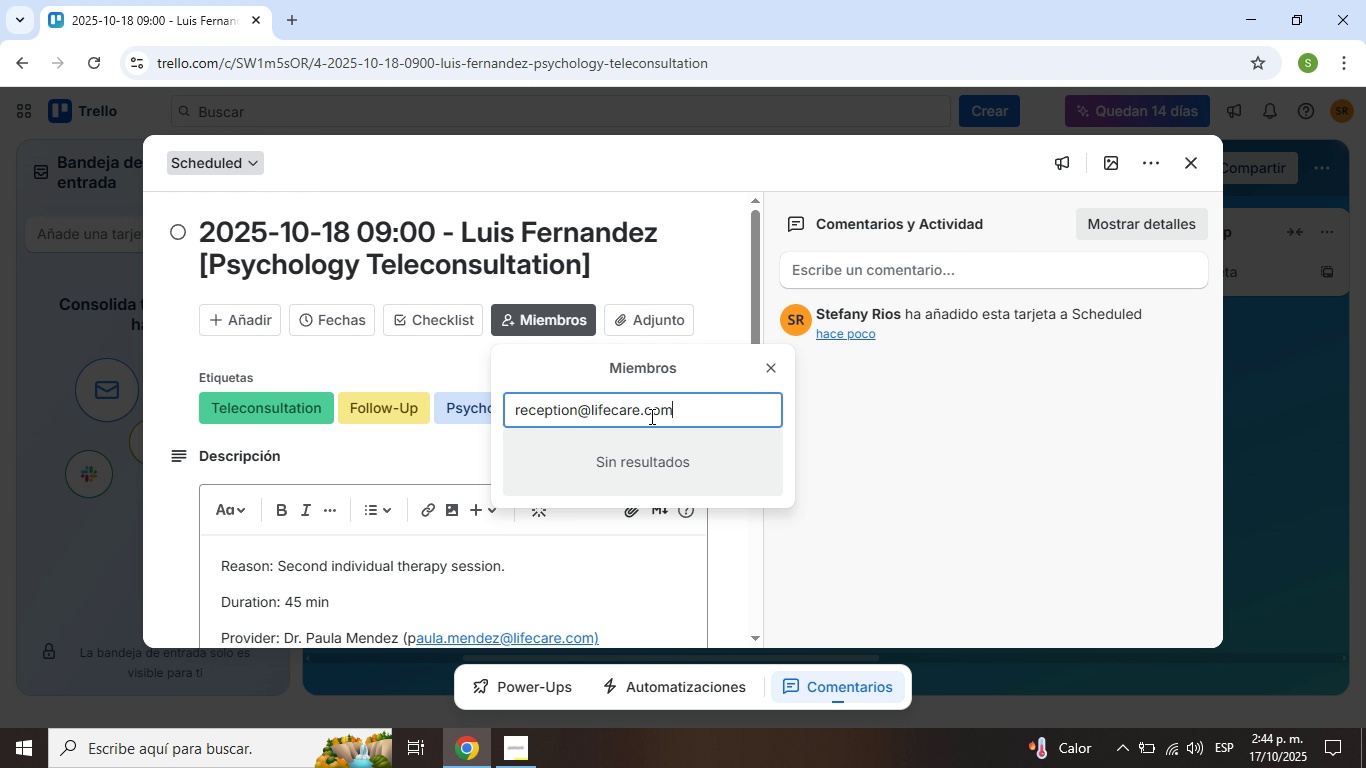 
key(Enter)
 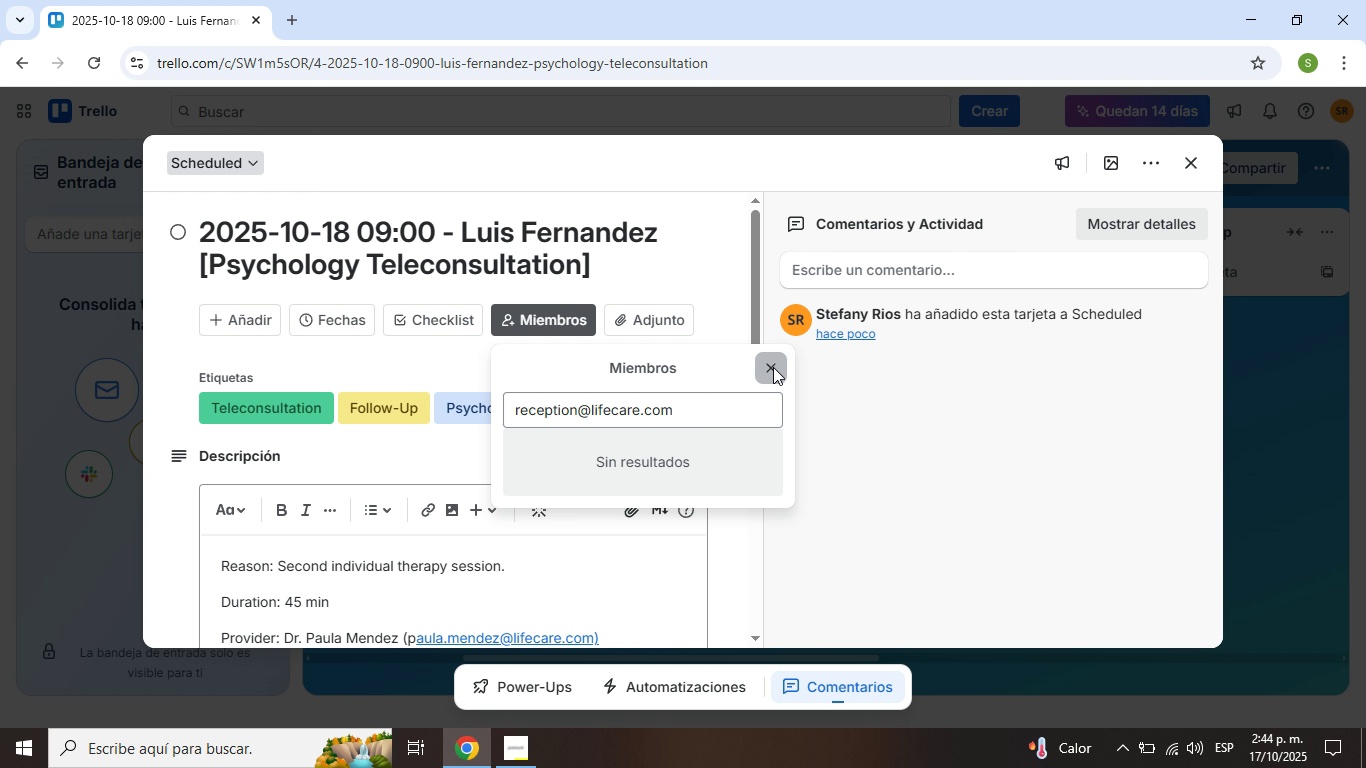 
left_click([771, 367])
 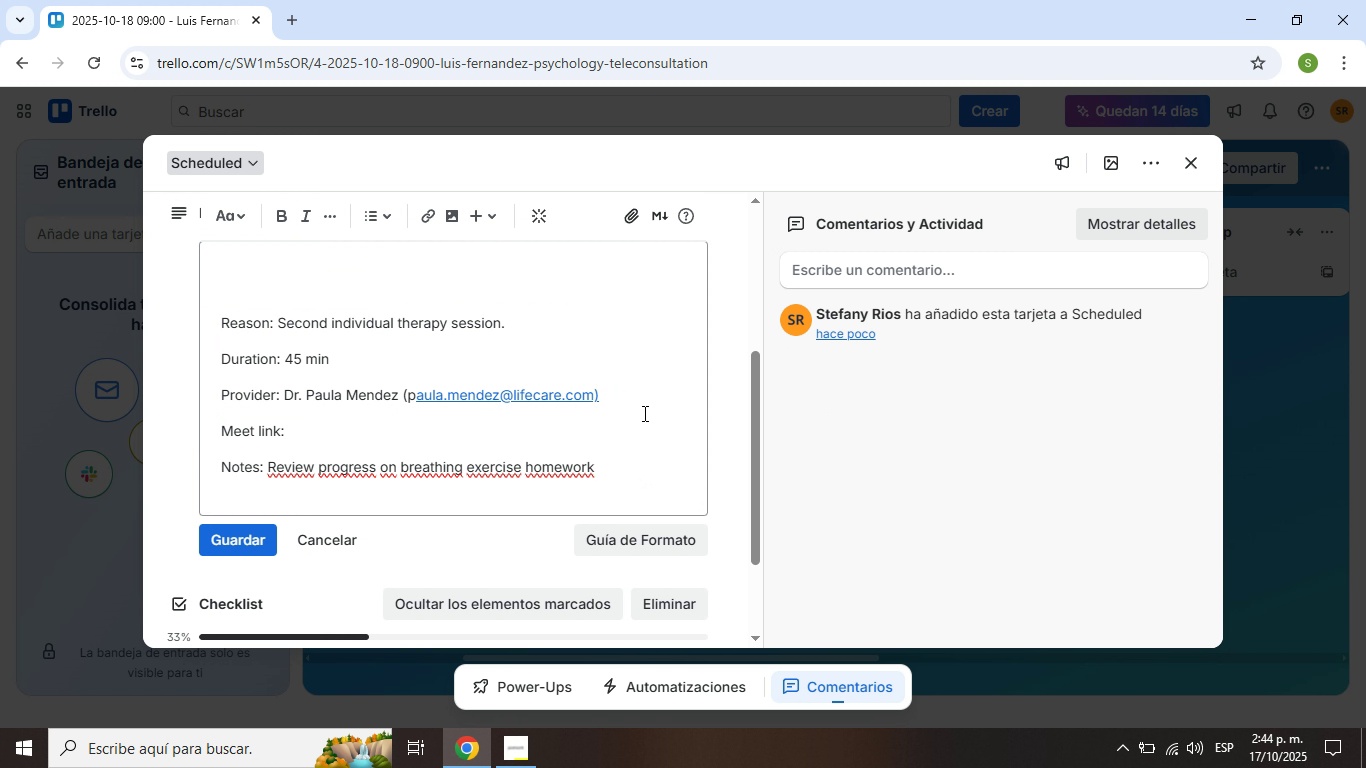 
scroll: coordinate [644, 410], scroll_direction: down, amount: 5.0
 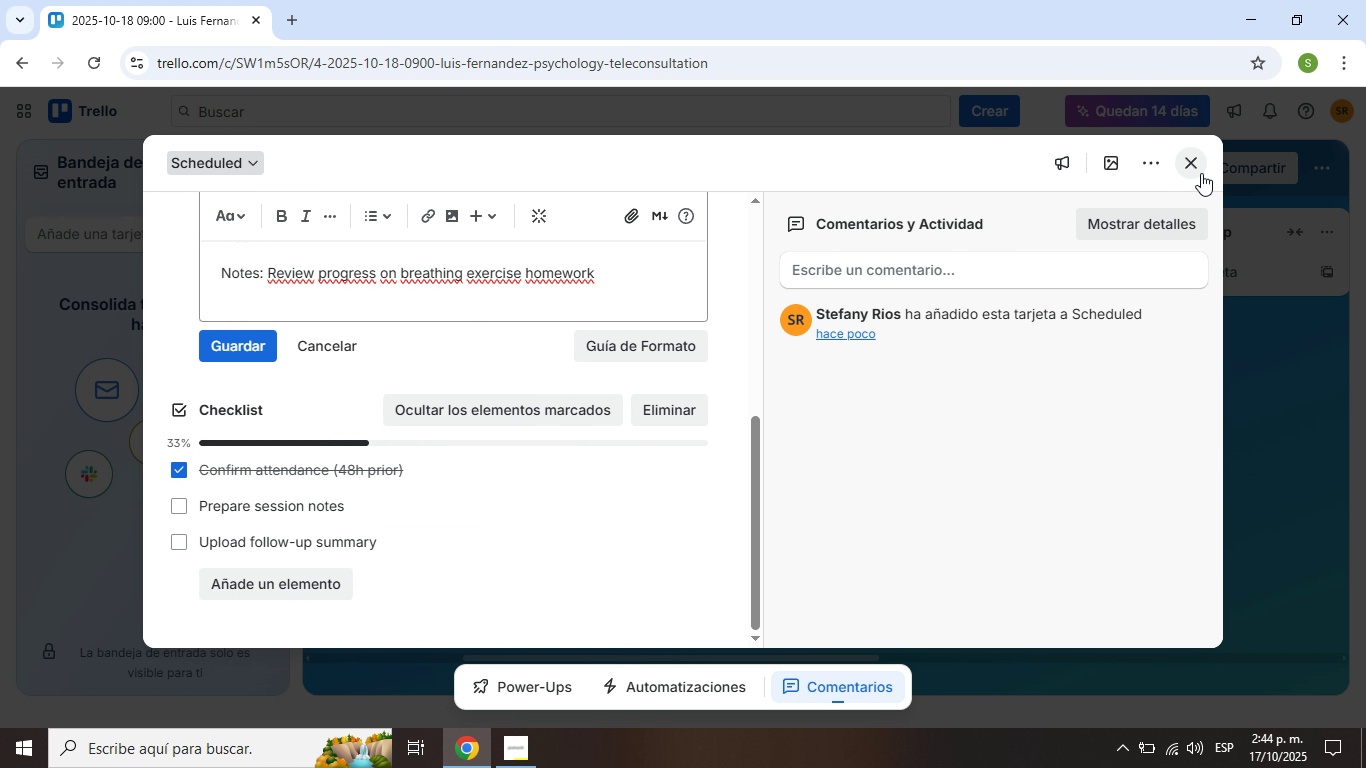 
left_click([1264, 262])
 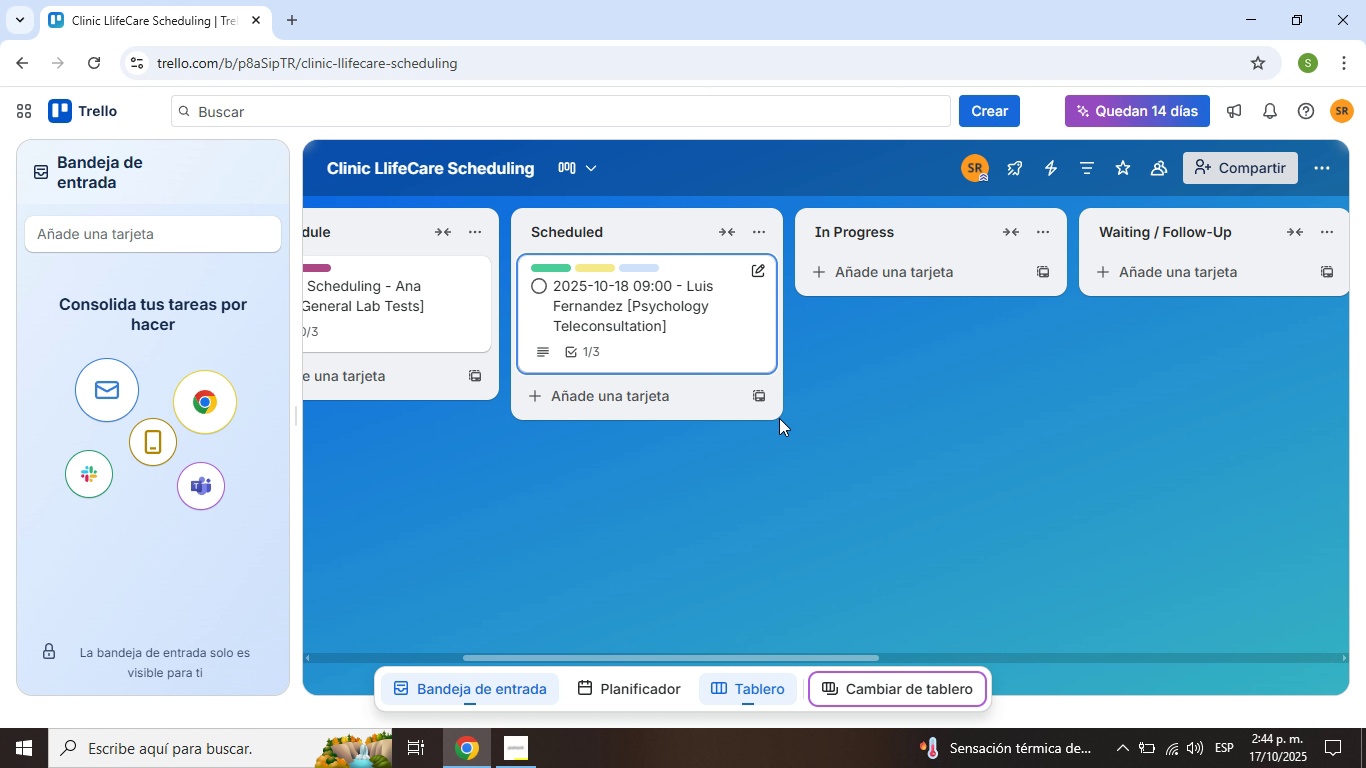 
wait(16.7)
 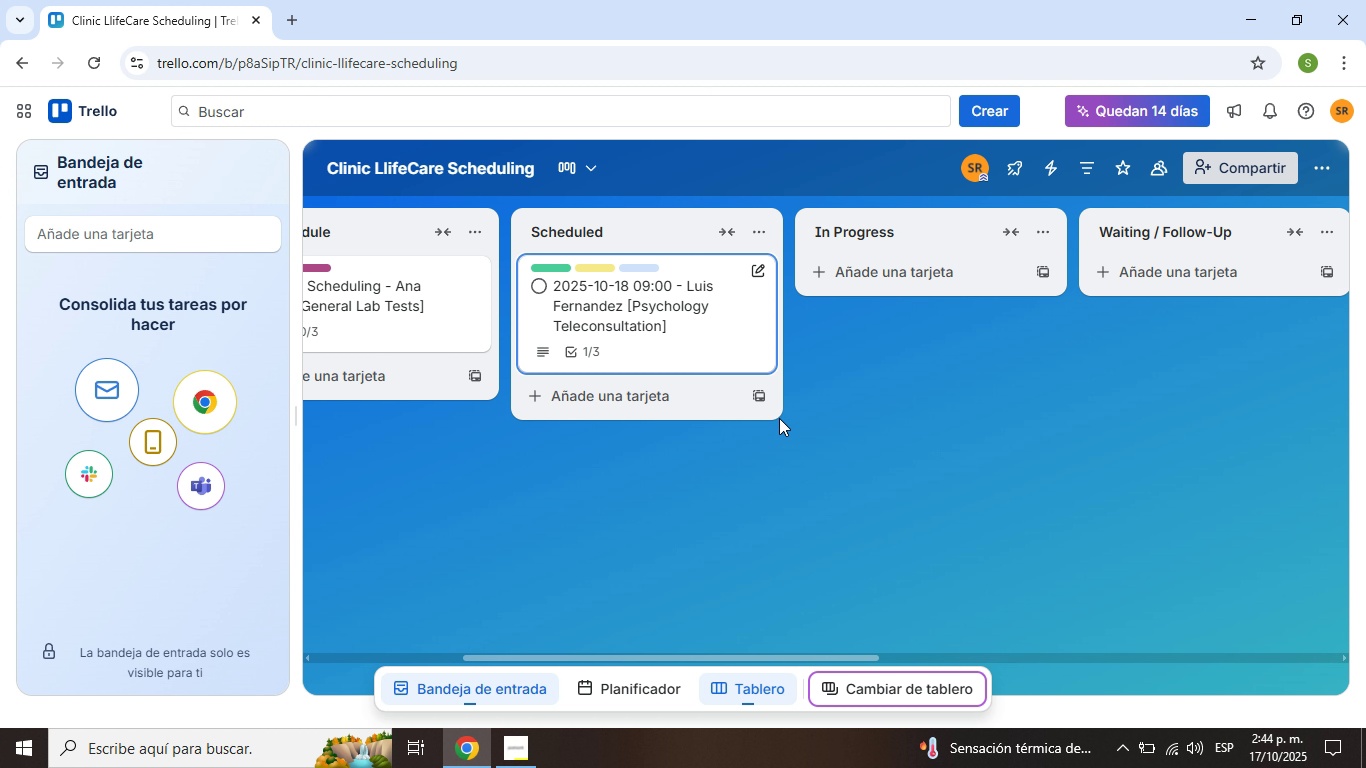 
type(2025 - )
key(Backspace)
key(Backspace)
key(Backspace)
type(-10.)
key(Backspace)
type(-18 - Andrea Silva "Cardiology In-Person?)
 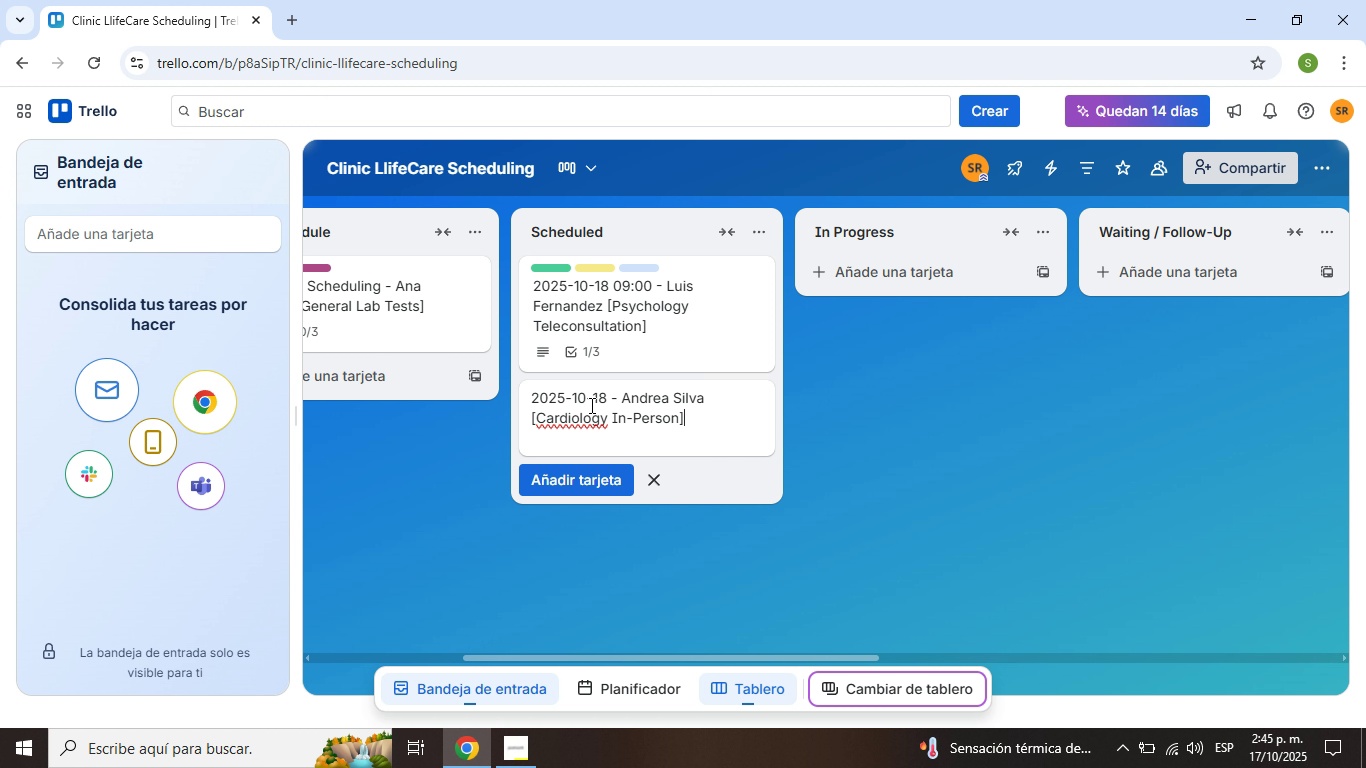 
left_click([587, 491])
 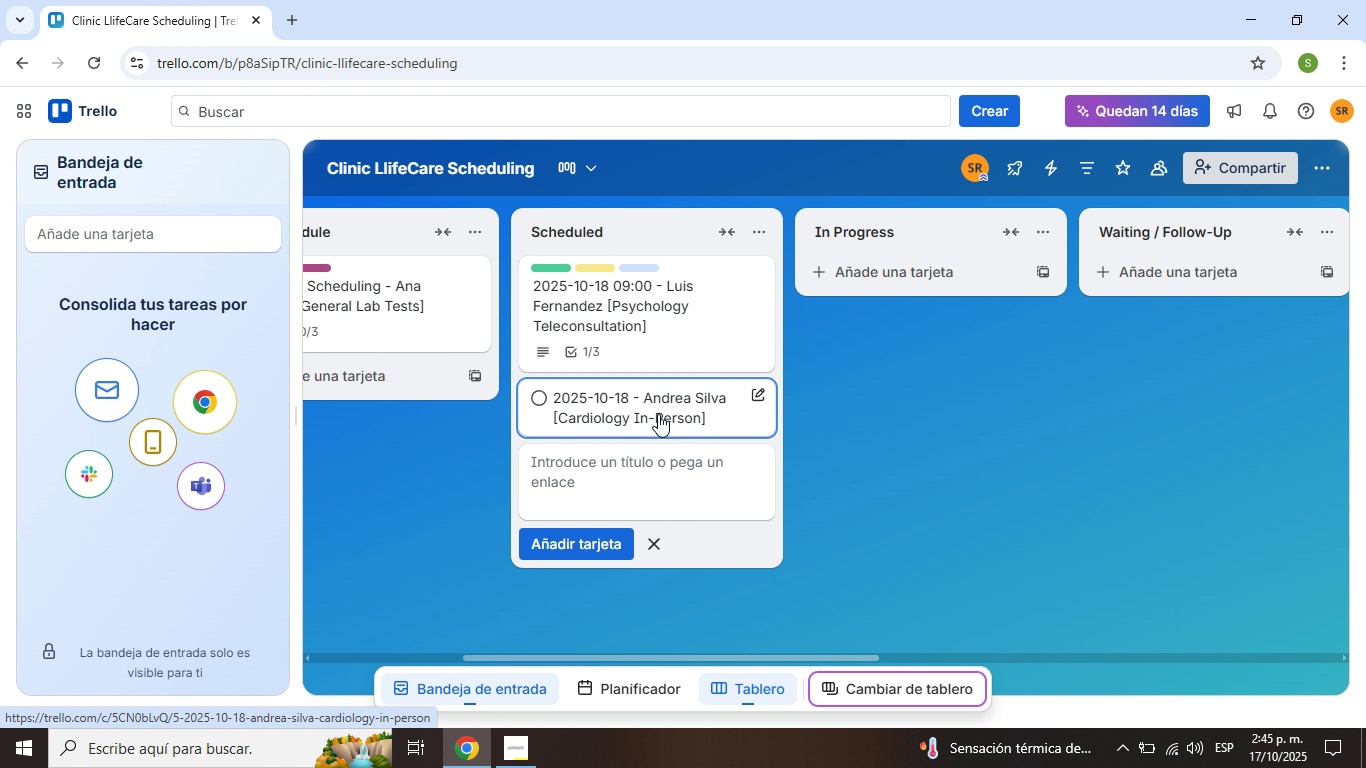 
left_click([658, 414])
 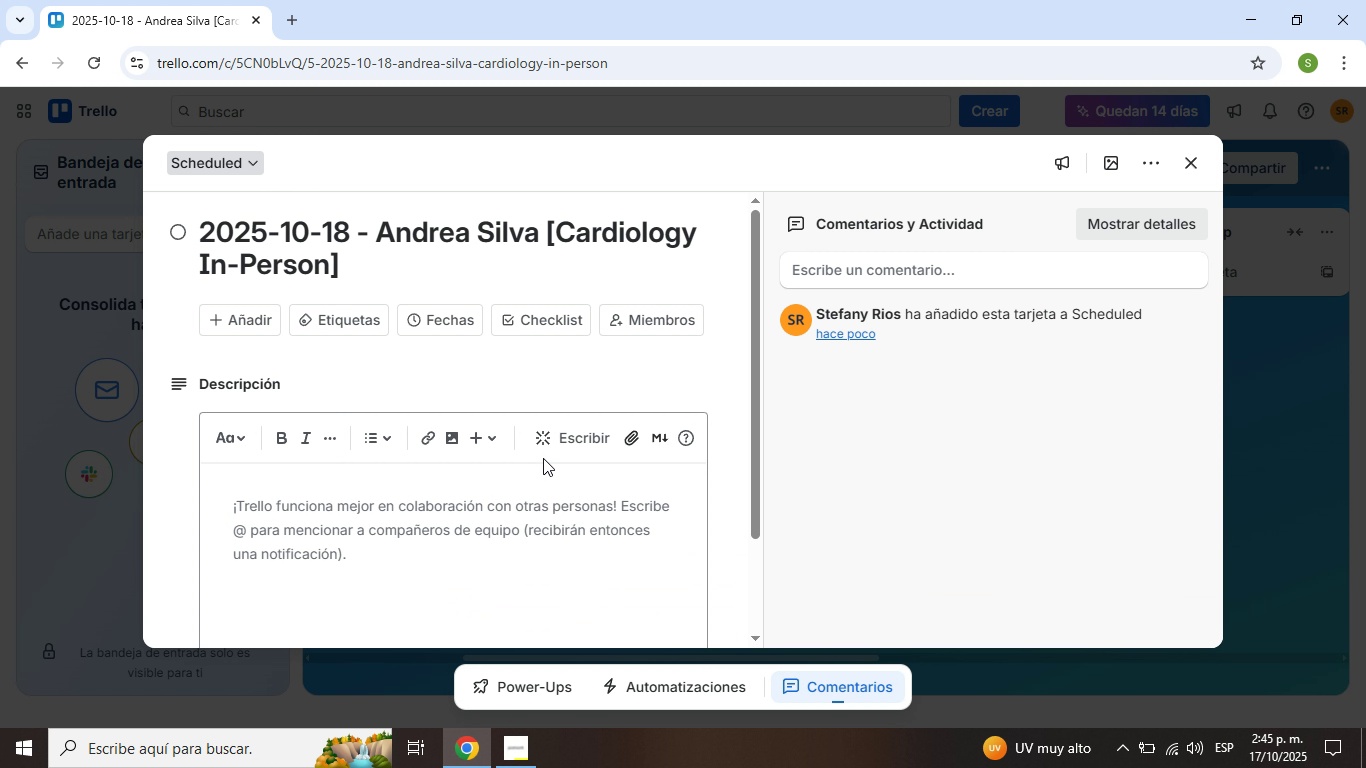 
wait(32.76)
 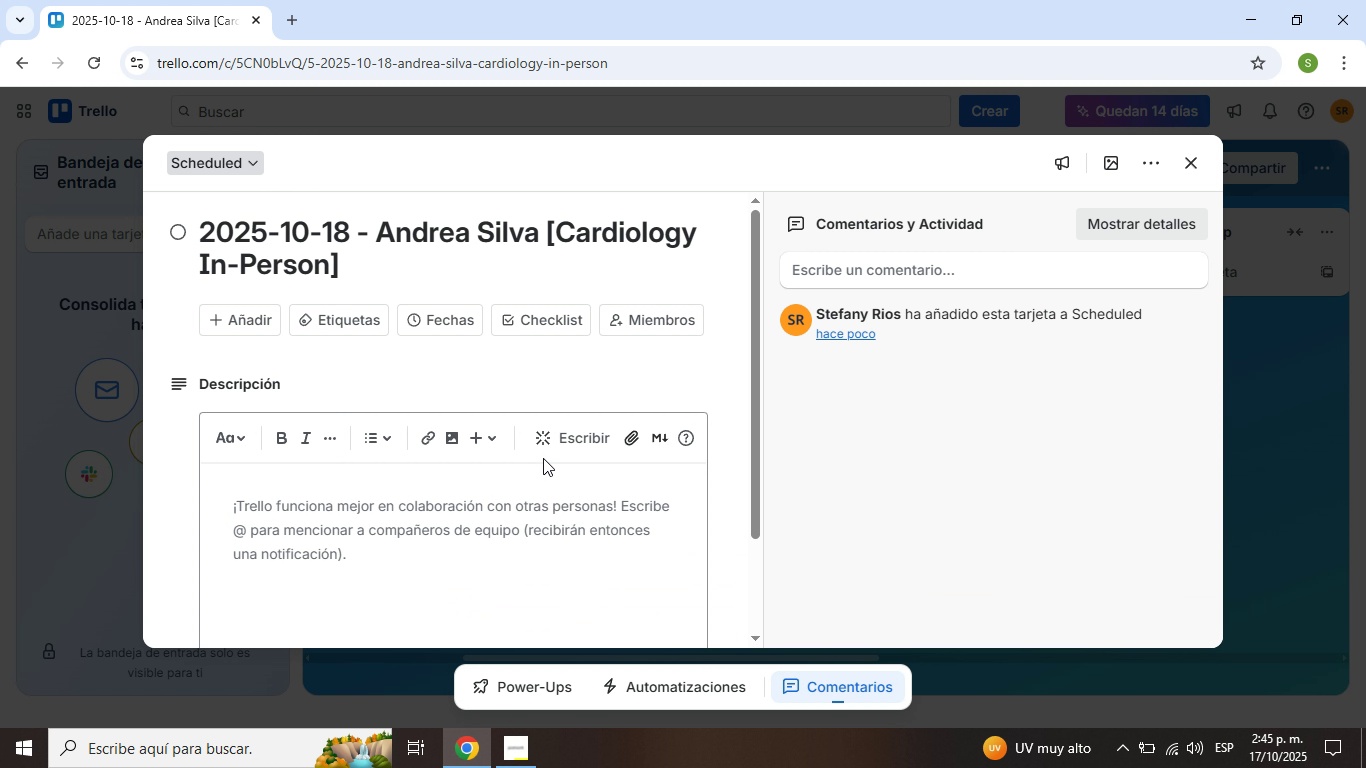 
type(Reason> Post-surgey control.)
 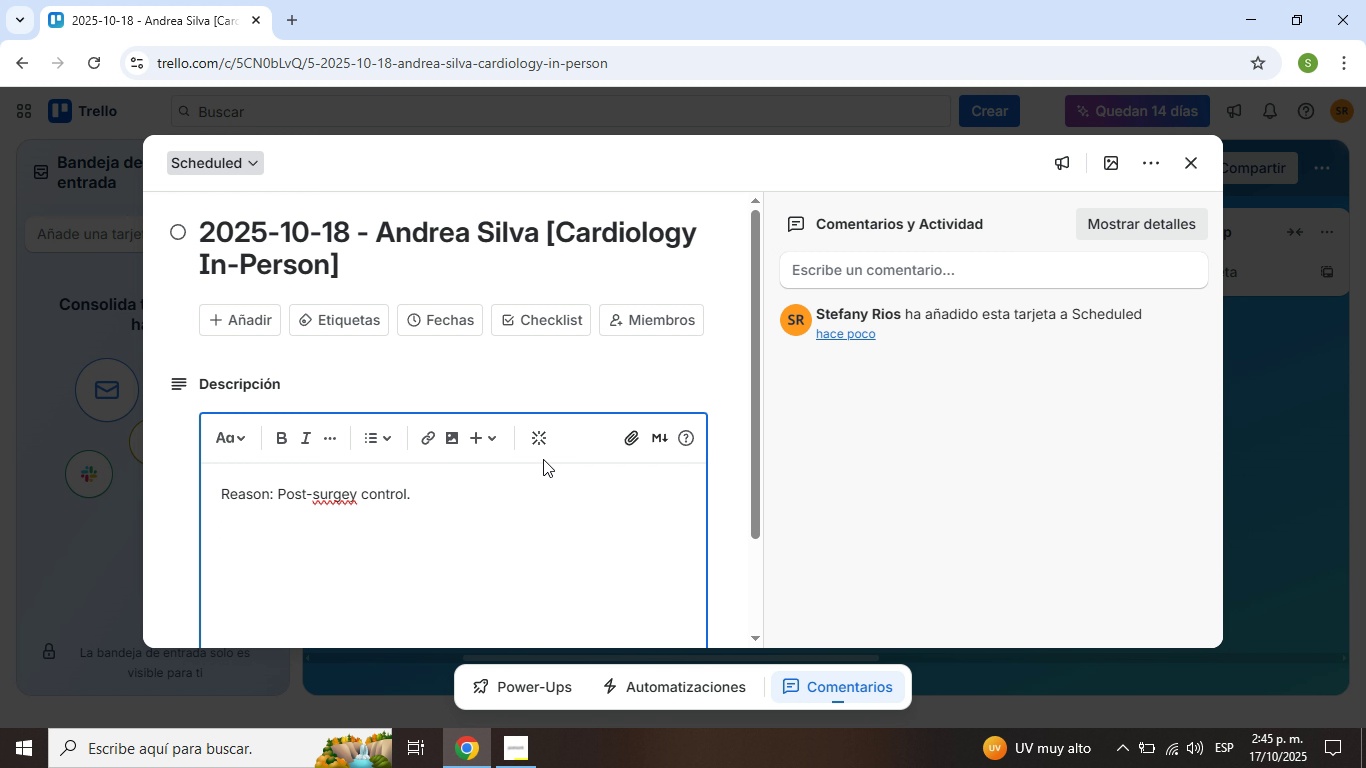 
 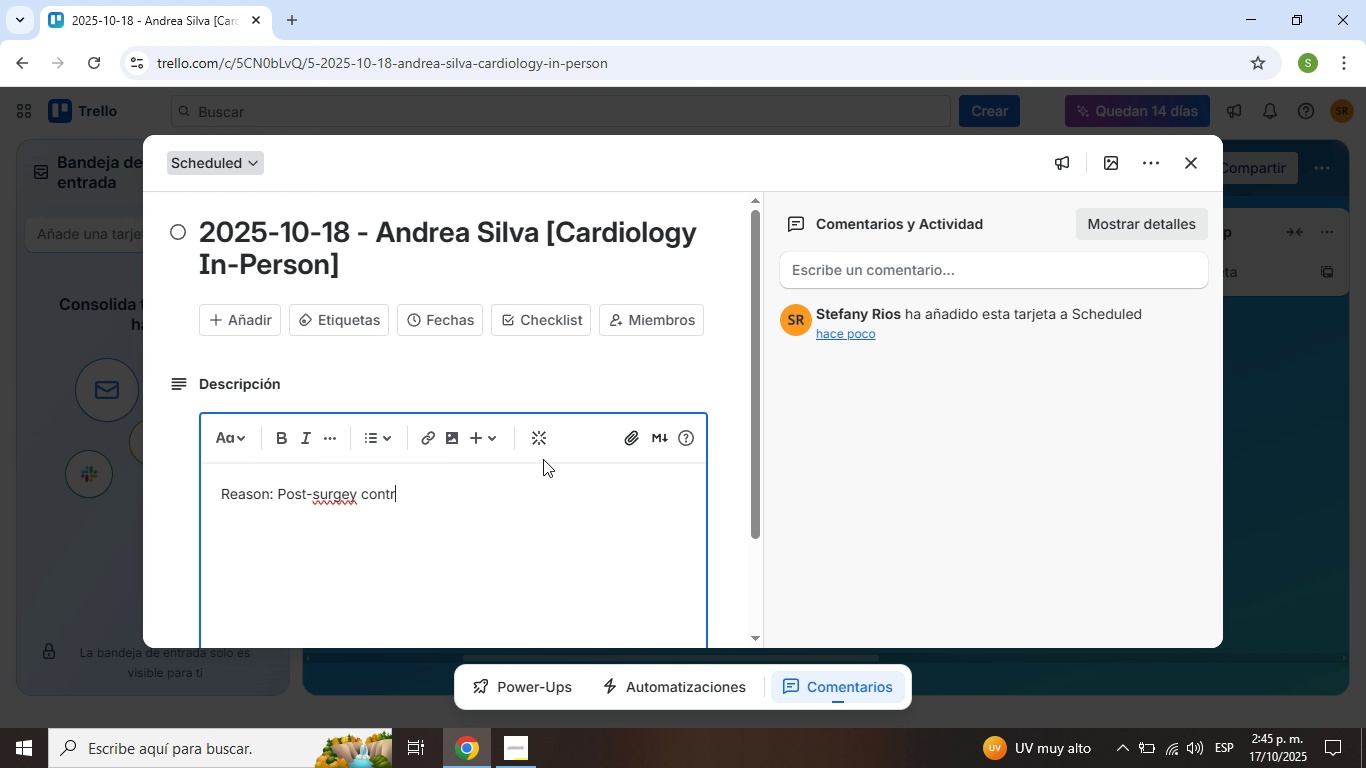 
key(Enter)
 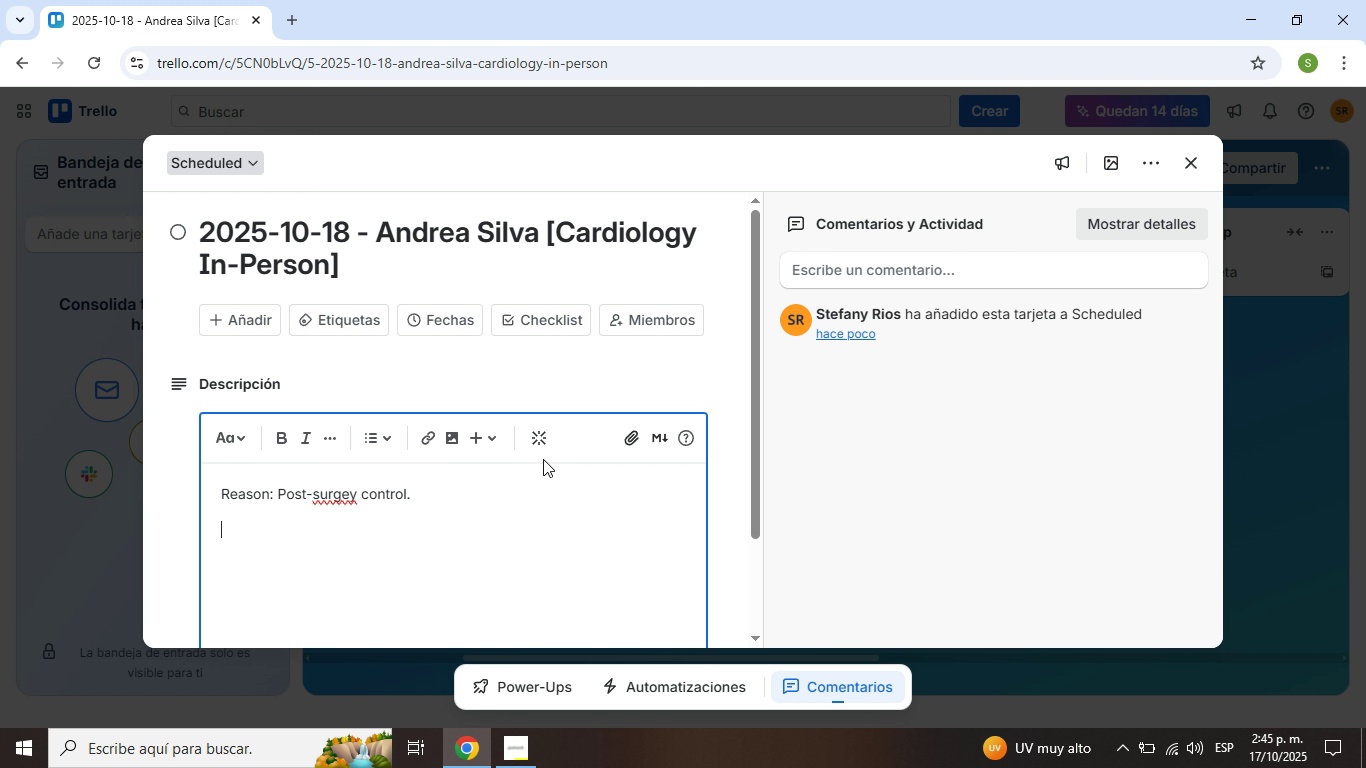 
type(Duration> 25 min)
 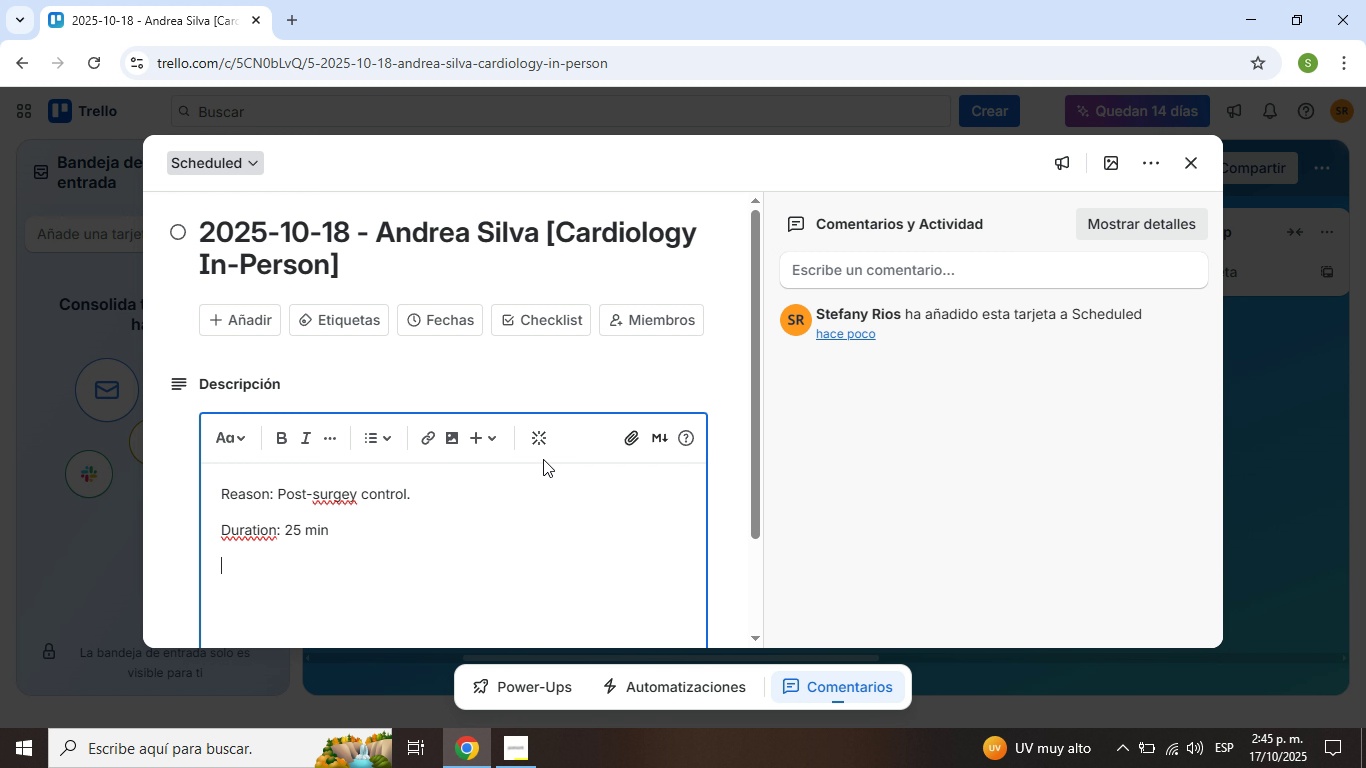 
key(Enter)
 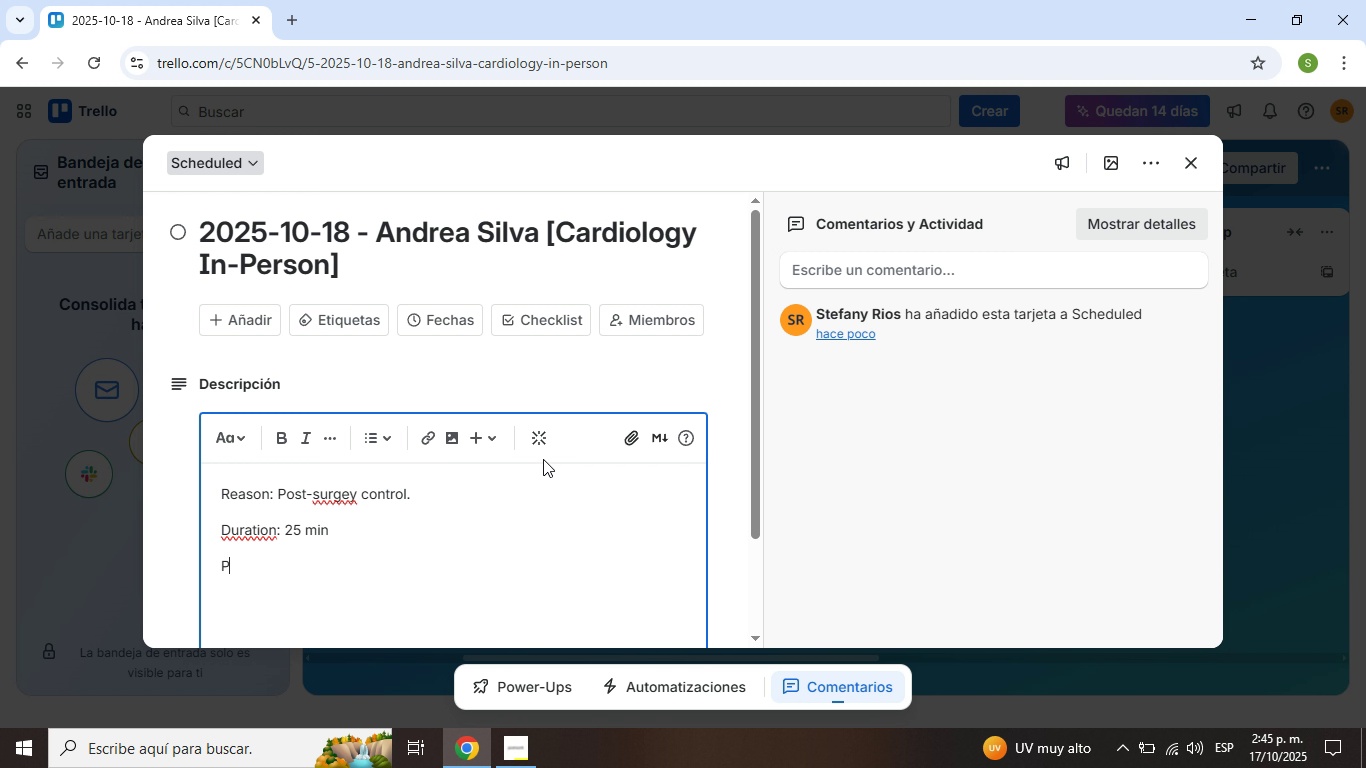 
type(Provider> Dr. JU)
key(Backspace)
type(ulio Herrera *julio.herrera)
 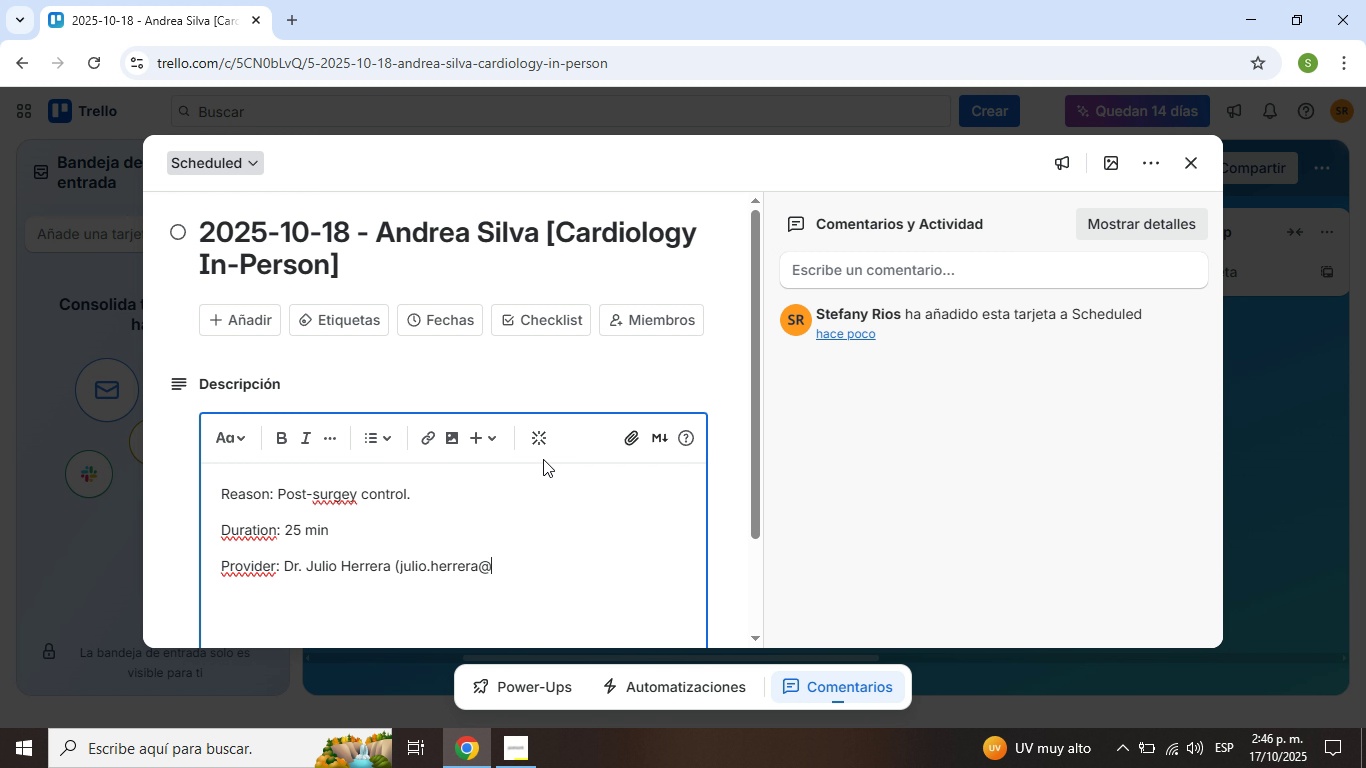 
key(Alt+Control+Q)
 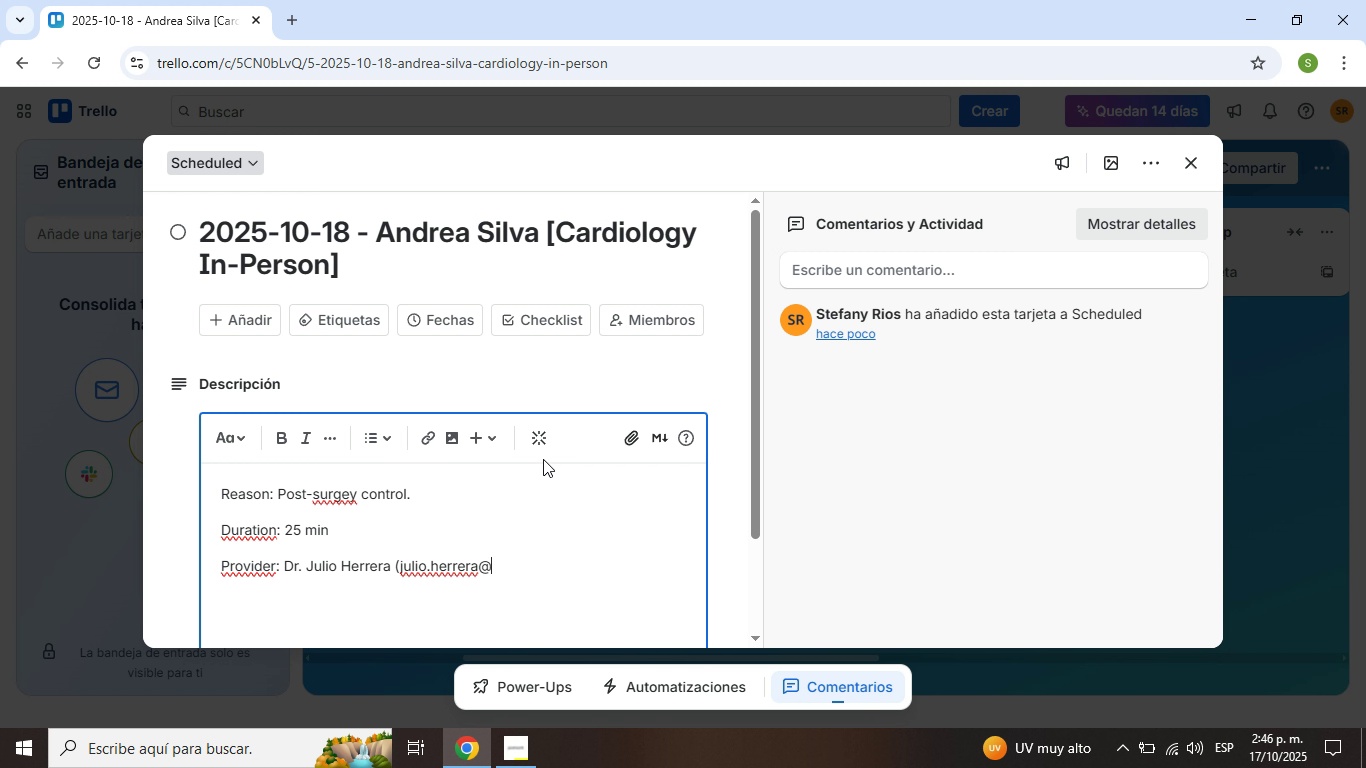 
type(lifecare.com()
 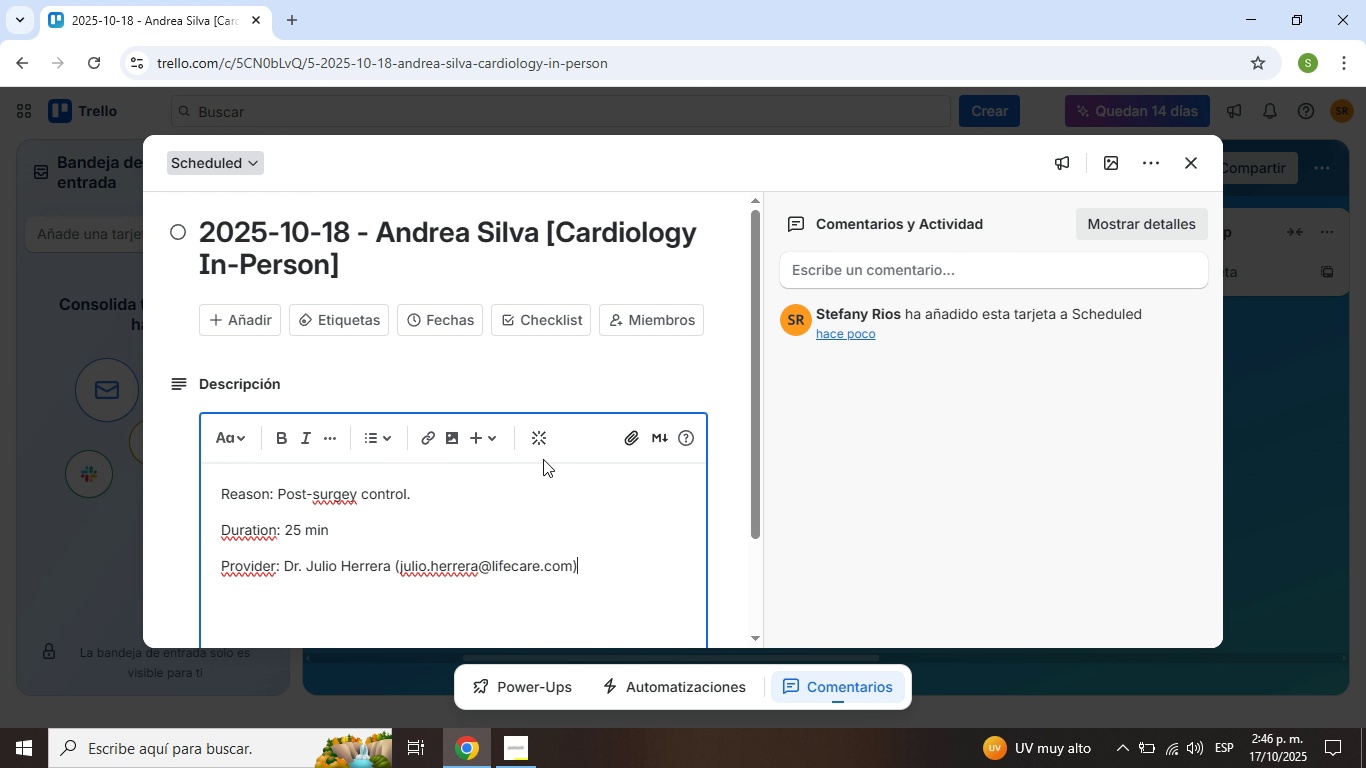 
key(Enter)
 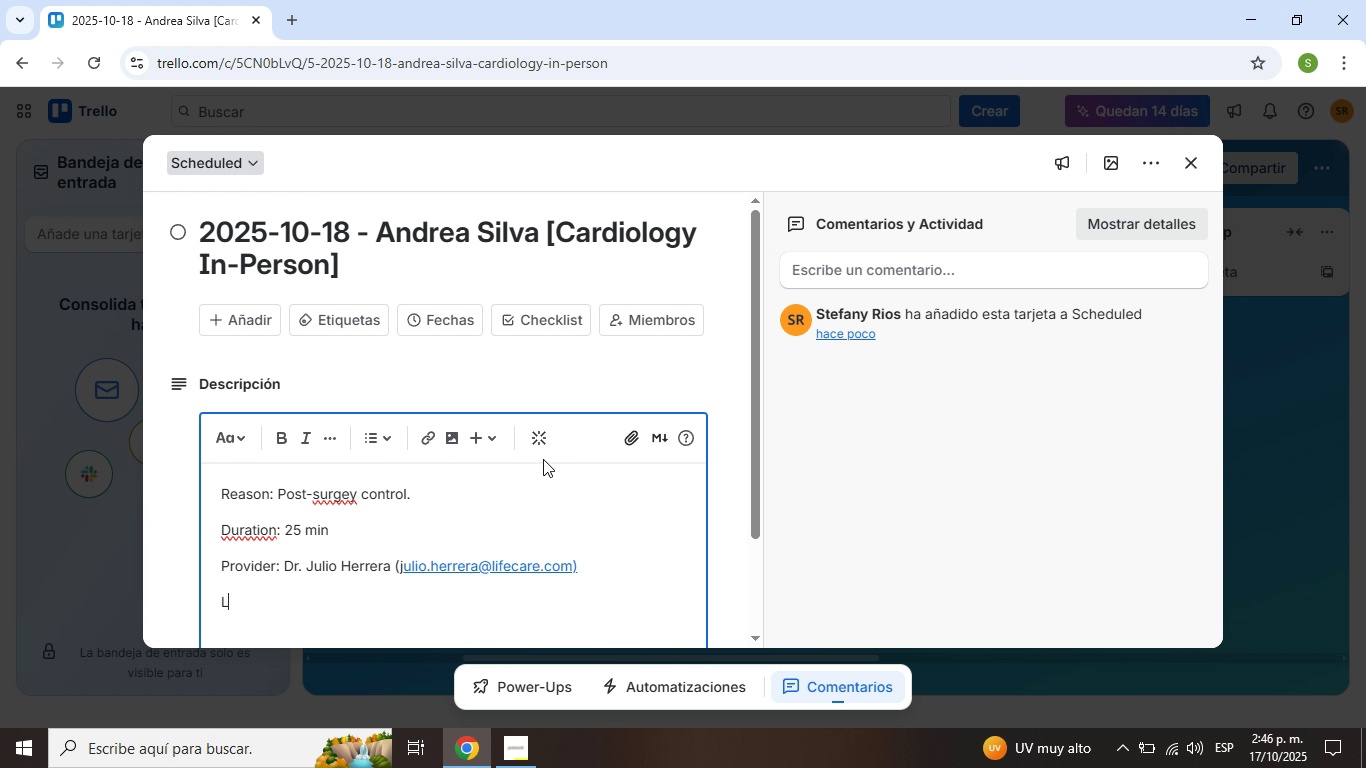 
type(Location> Office #2)
 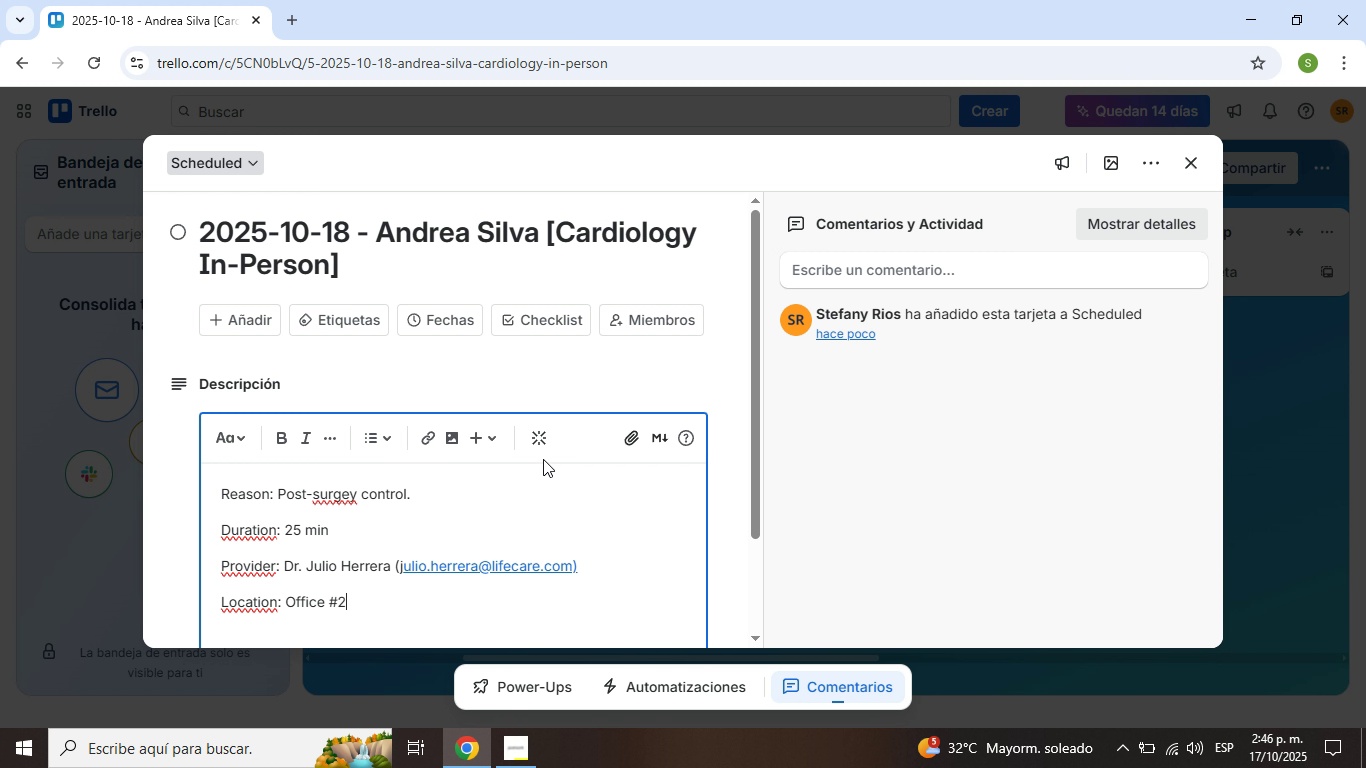 
key(Enter)
 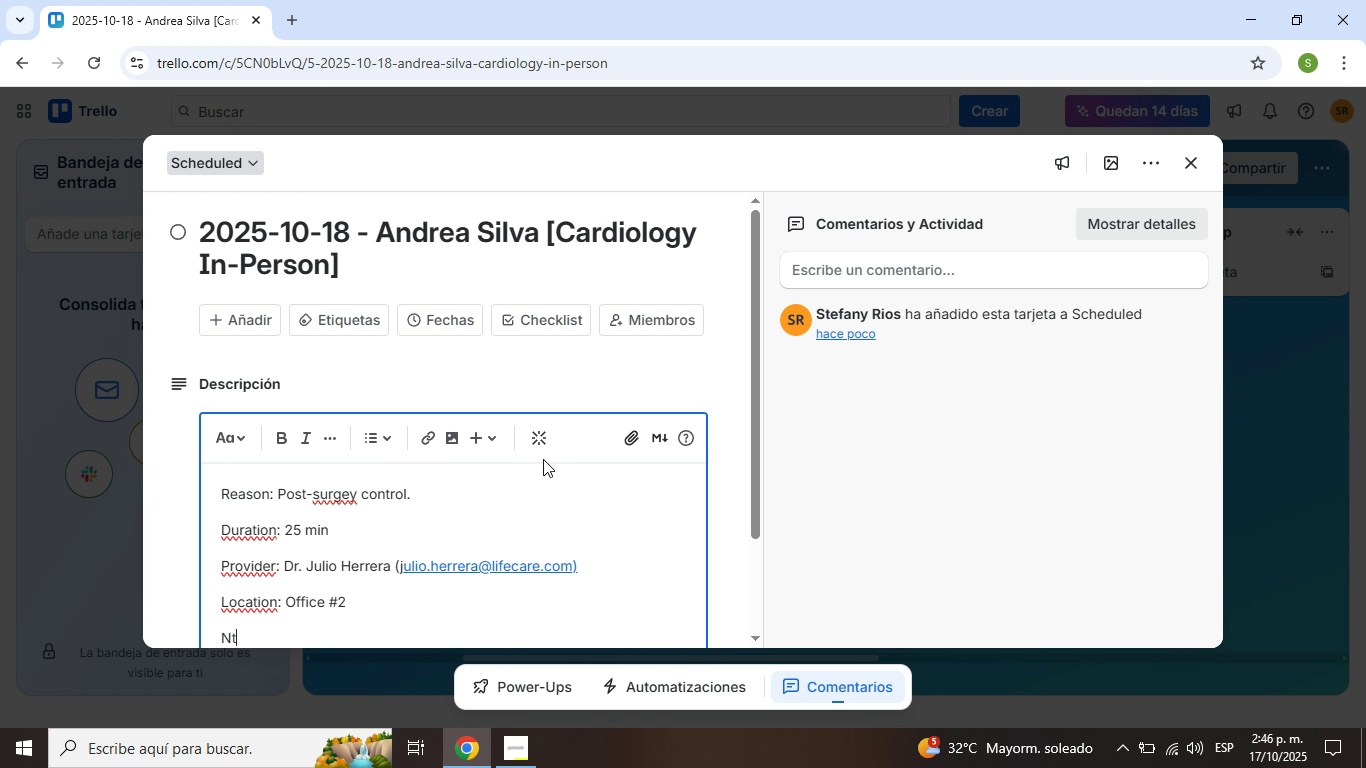 
type(Nt)
key(Backspace)
type(otes> Bring lab results = medication list)
 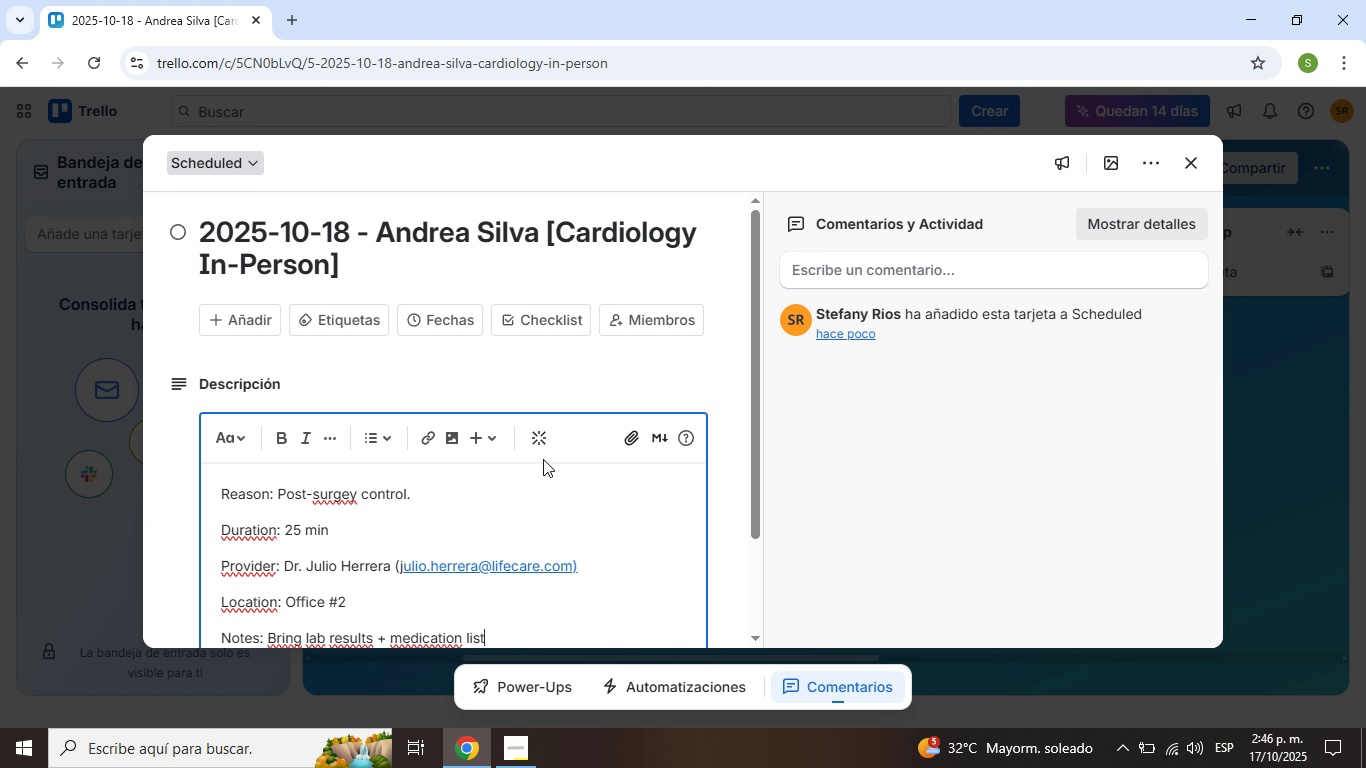 
scroll: coordinate [653, 332], scroll_direction: down, amount: 2.0
 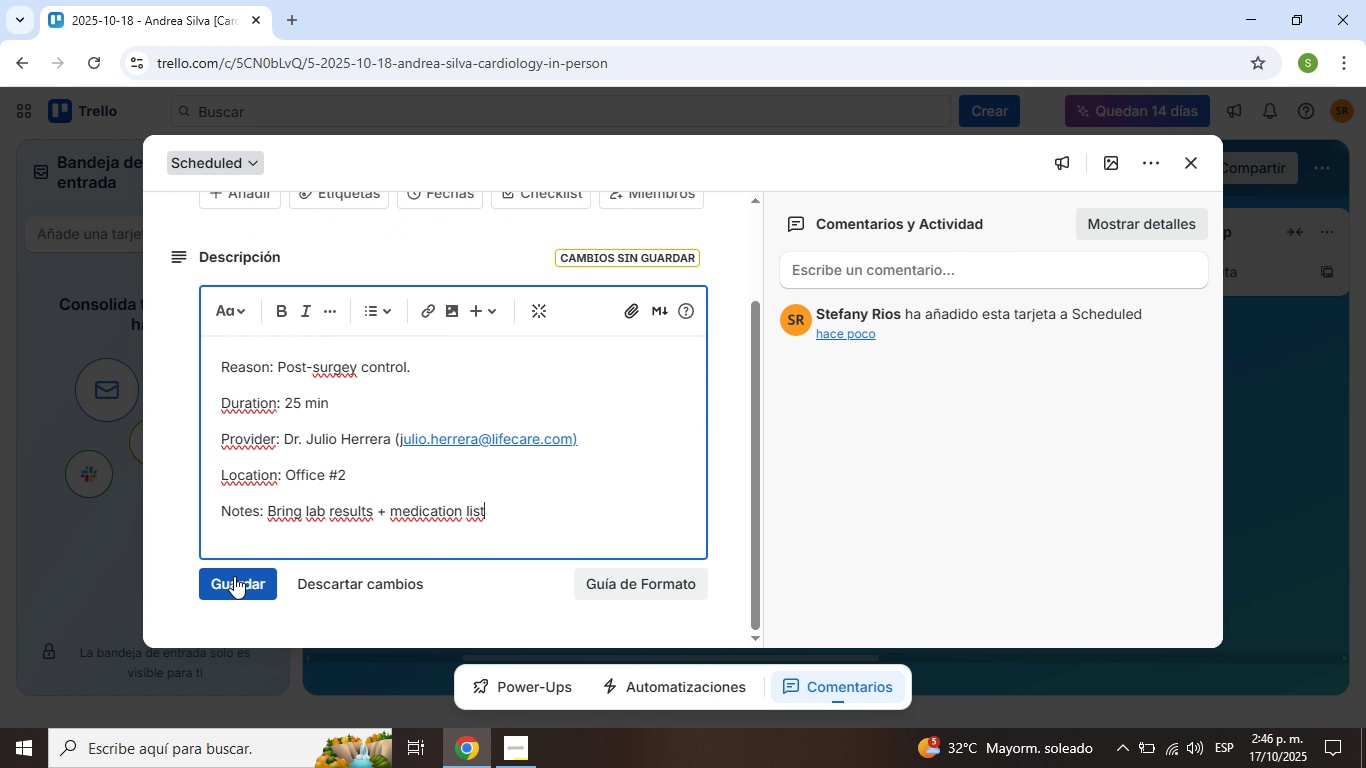 
left_click([234, 575])
 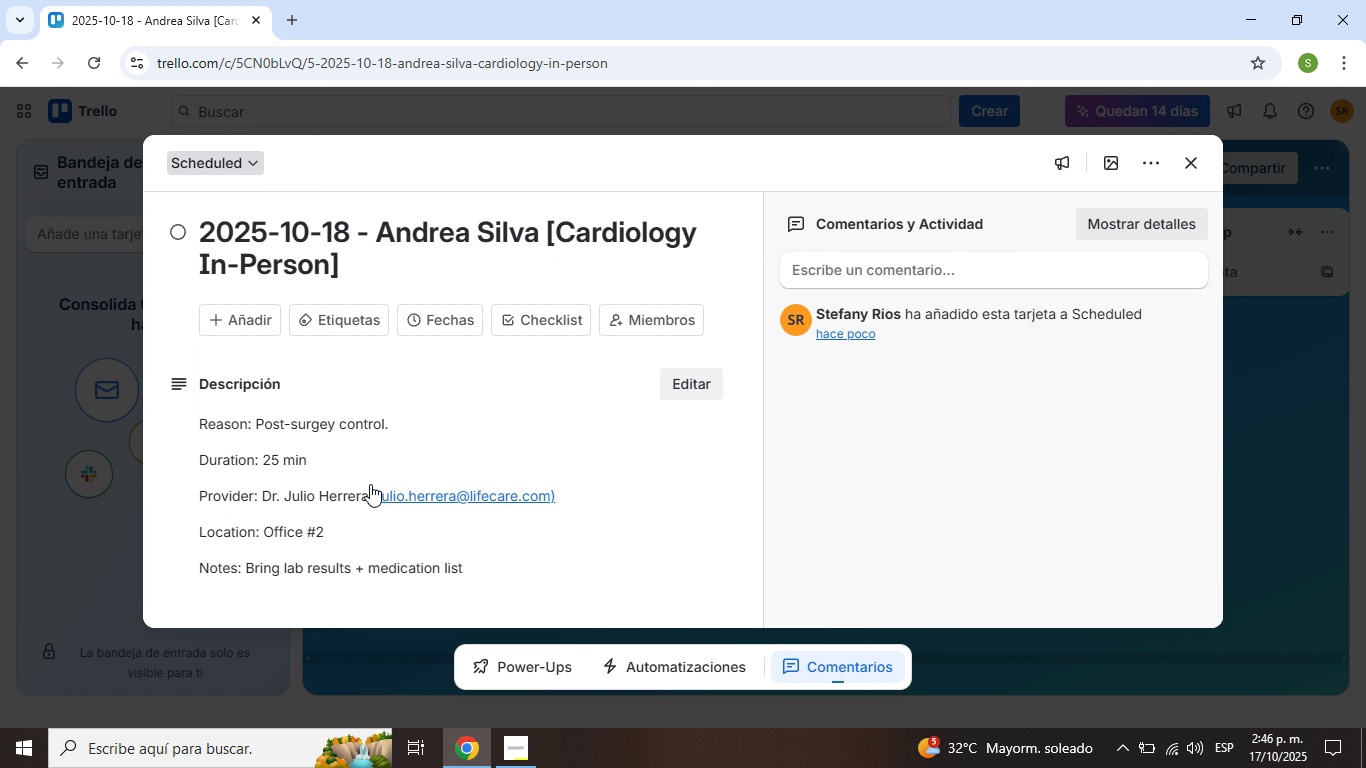 
scroll: coordinate [486, 469], scroll_direction: down, amount: 3.0
 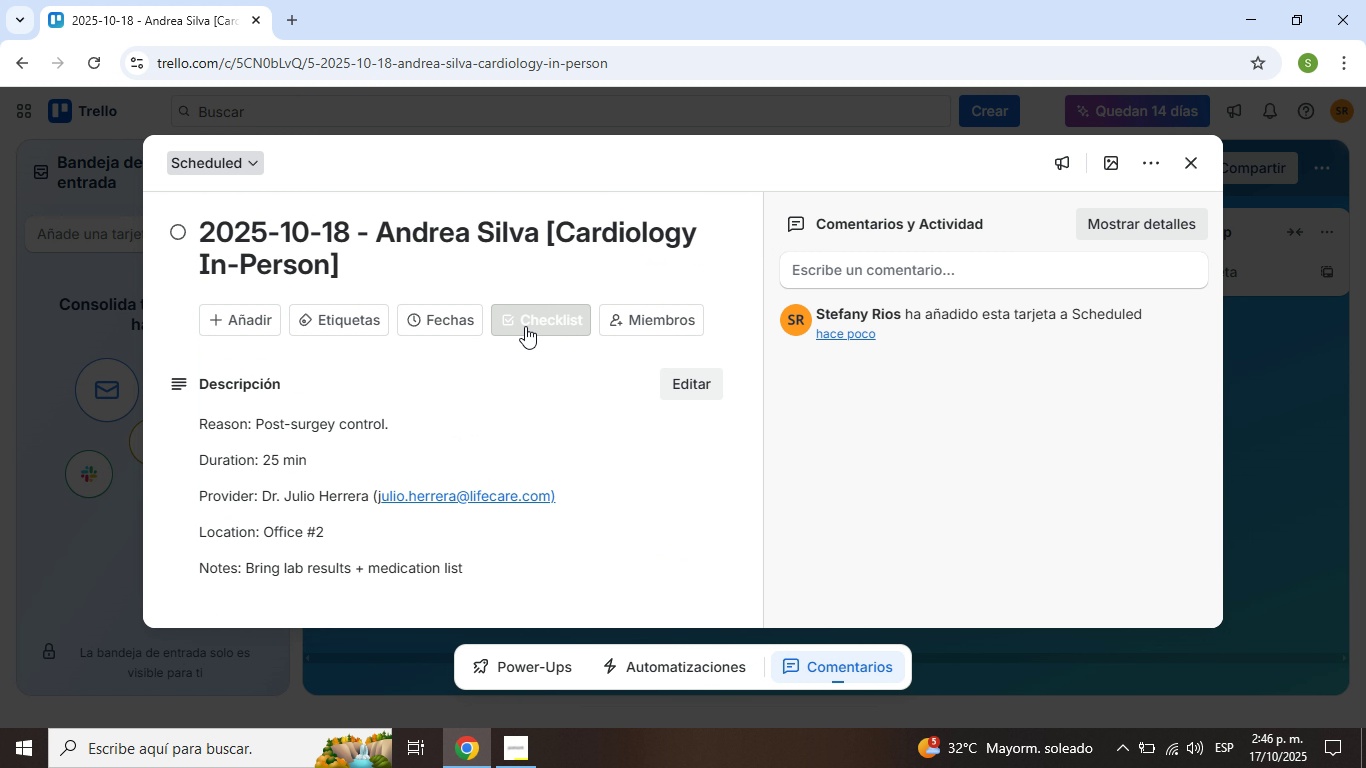 
left_click([525, 326])
 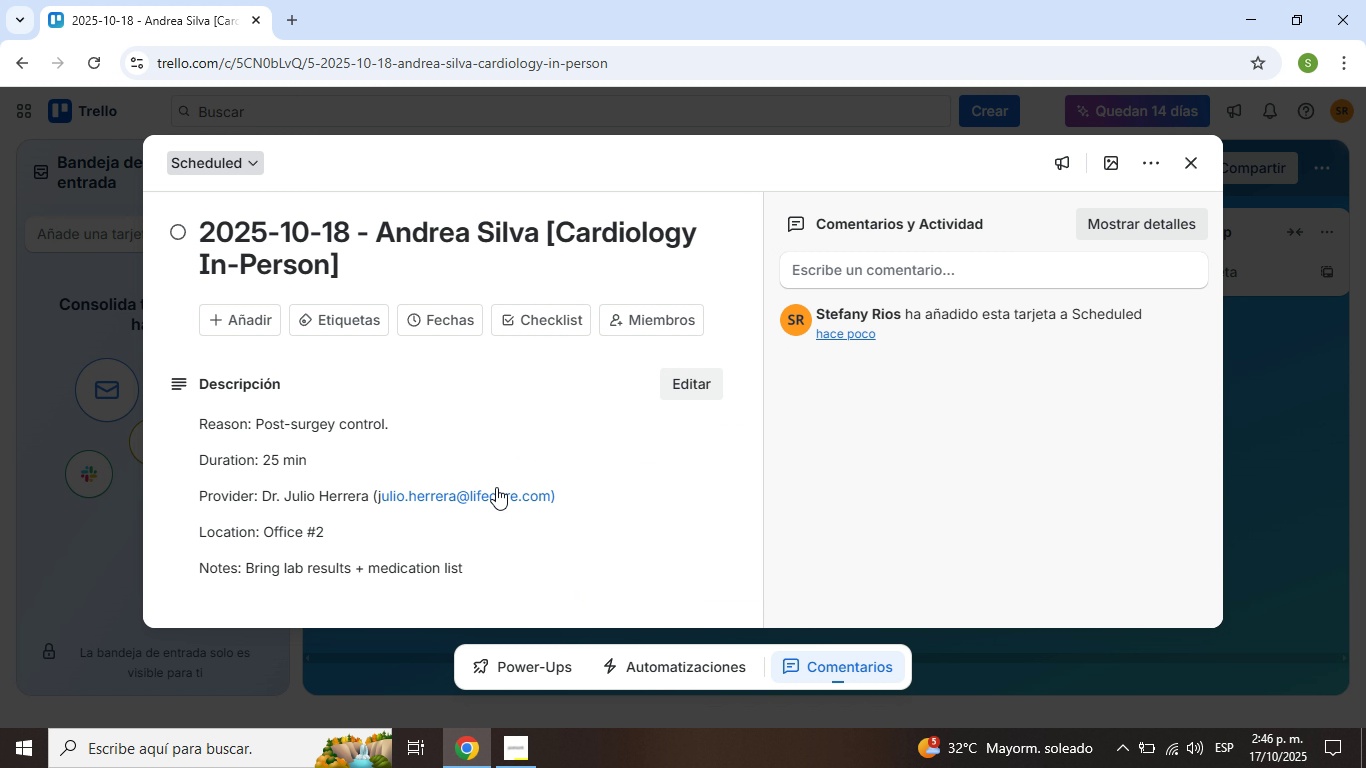 
scroll: coordinate [449, 467], scroll_direction: down, amount: 2.0
 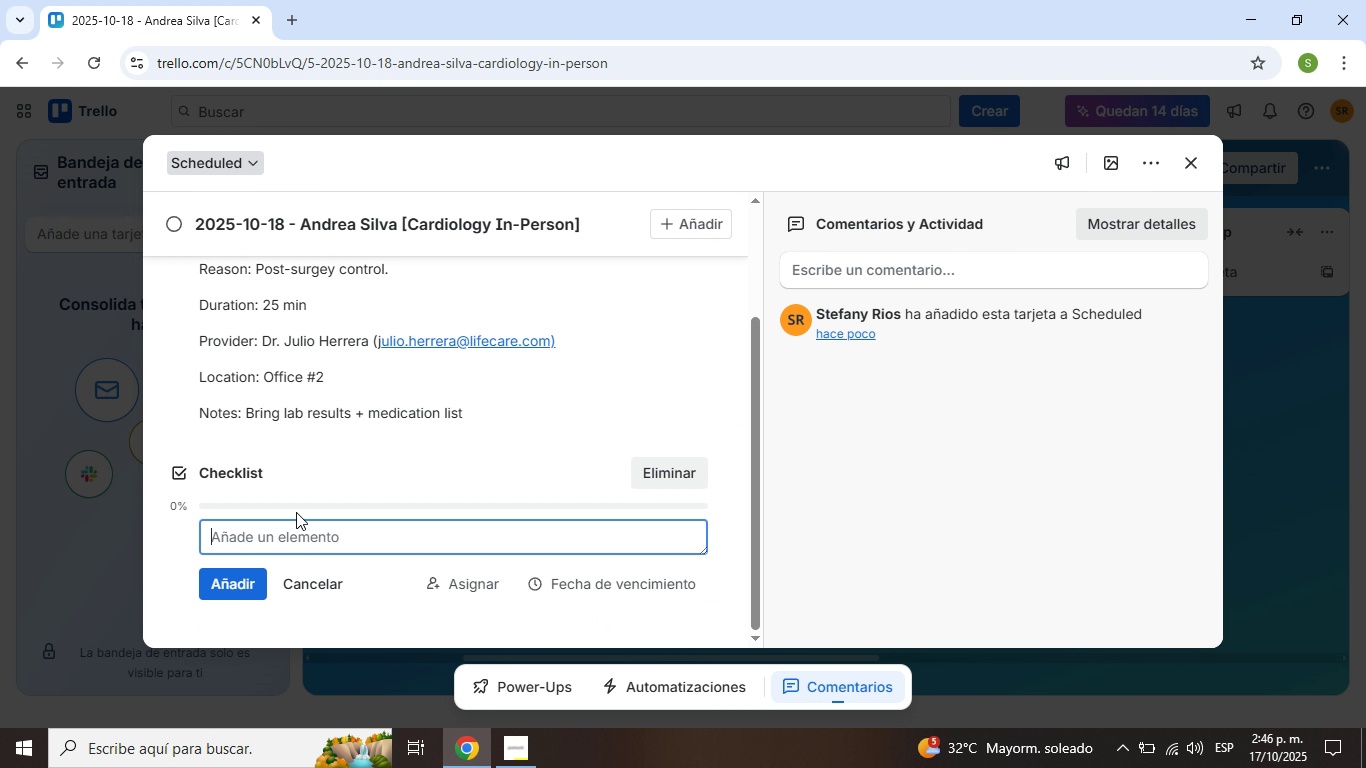 
type(Confirm attendancePrepare previous record)
 